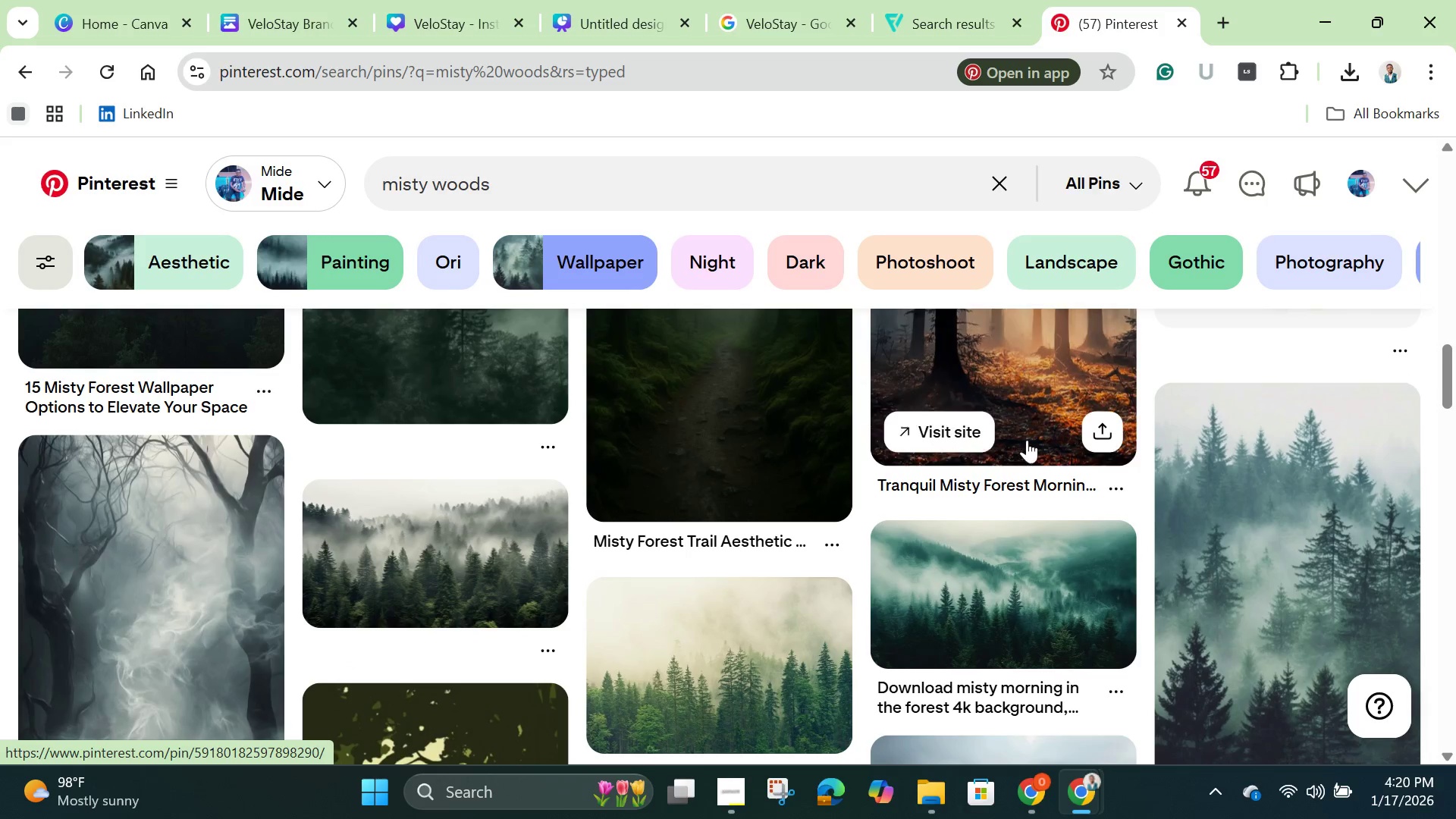 
scroll: coordinate [1028, 439], scroll_direction: up, amount: 2.0
 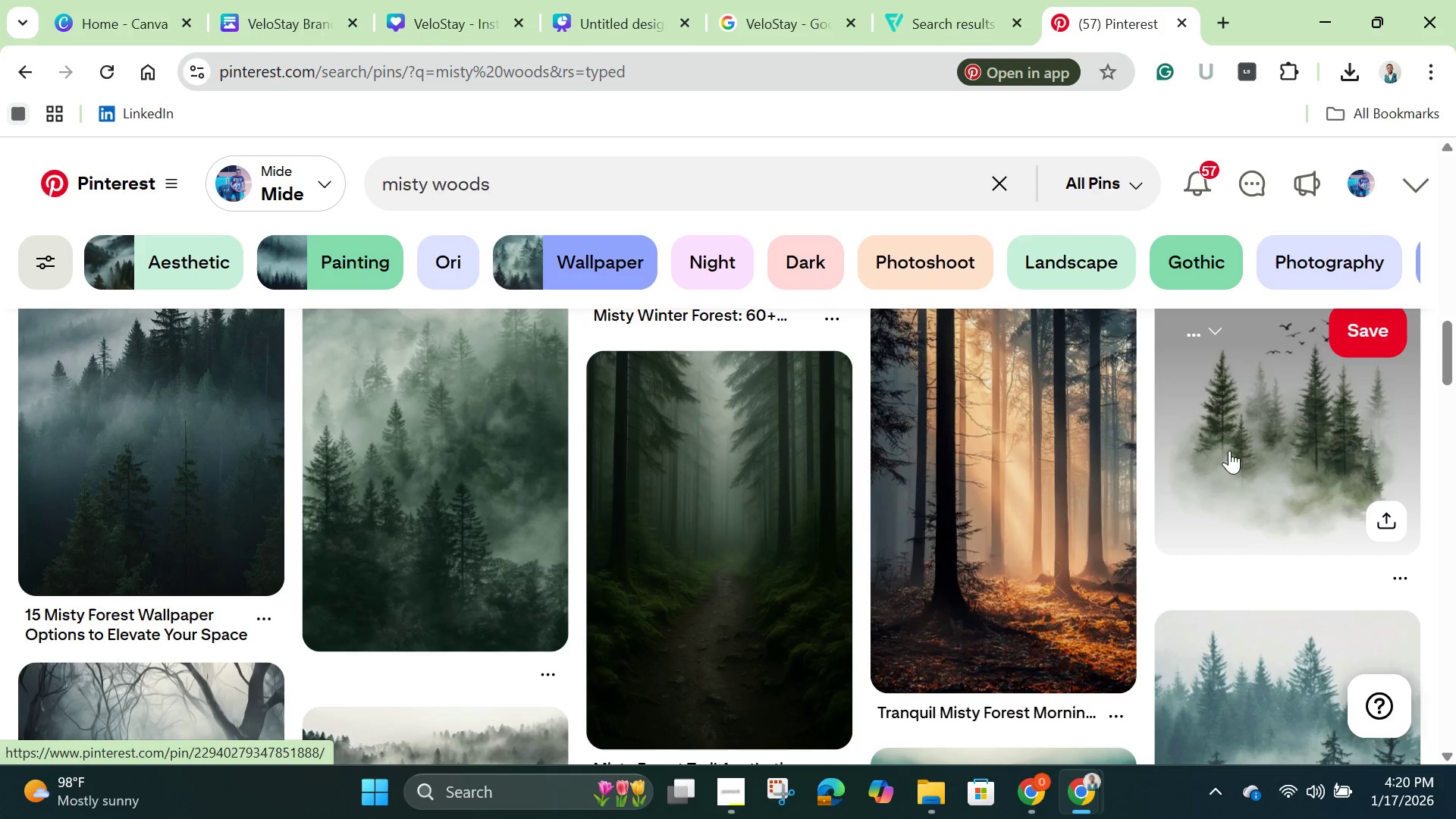 
left_click([1239, 451])
 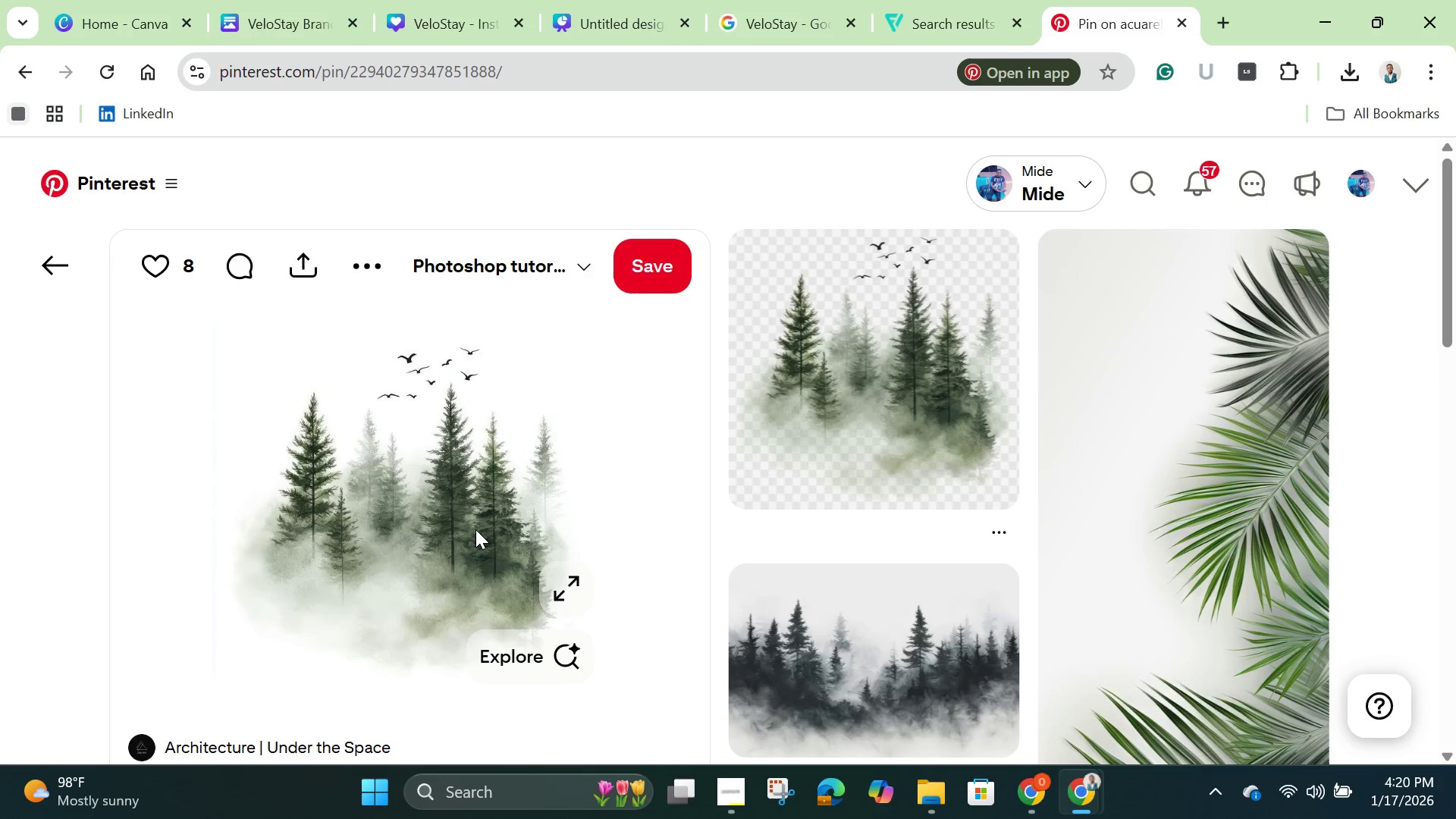 
scroll: coordinate [475, 522], scroll_direction: down, amount: 1.0
 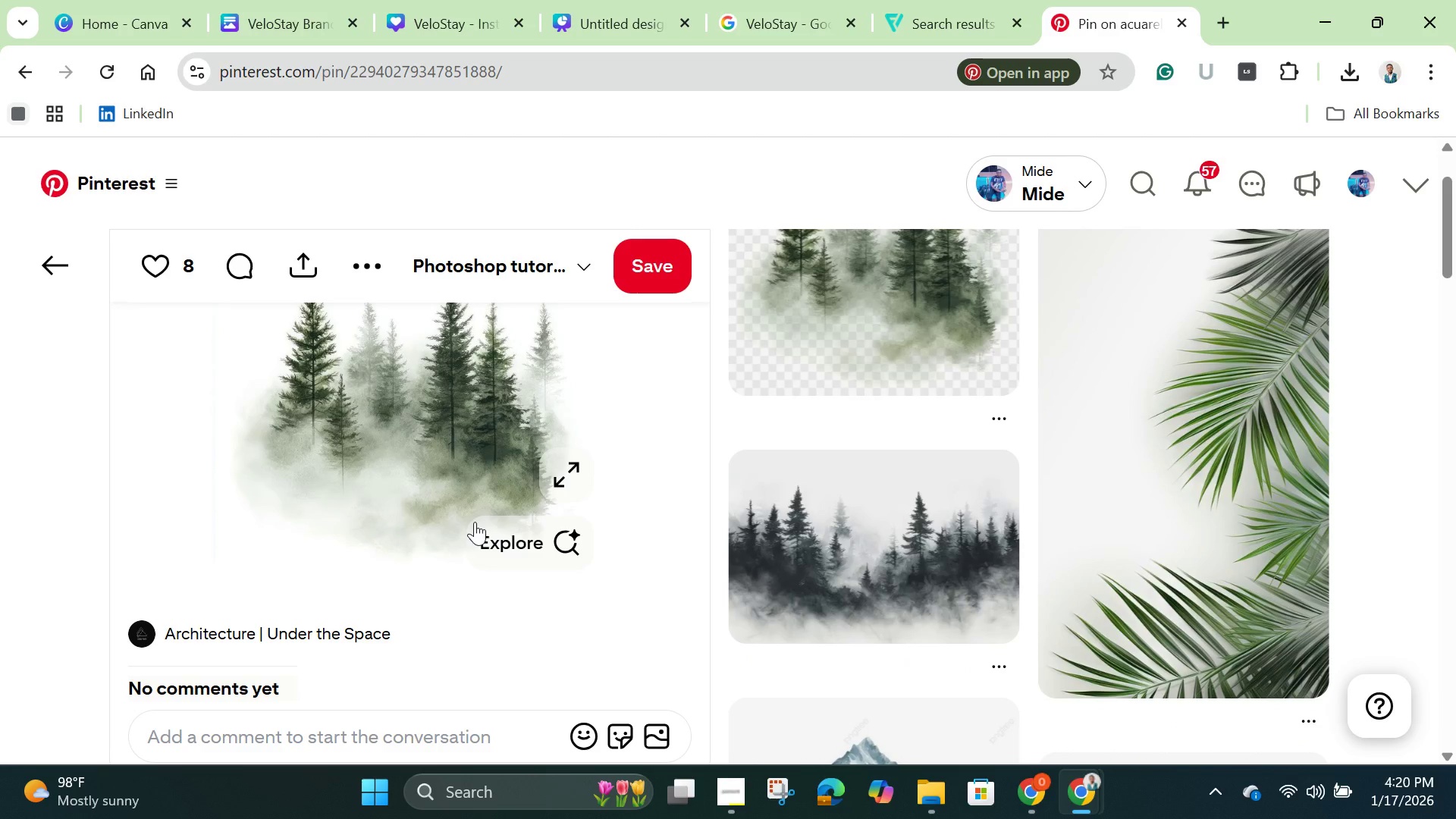 
mouse_move([380, 450])
 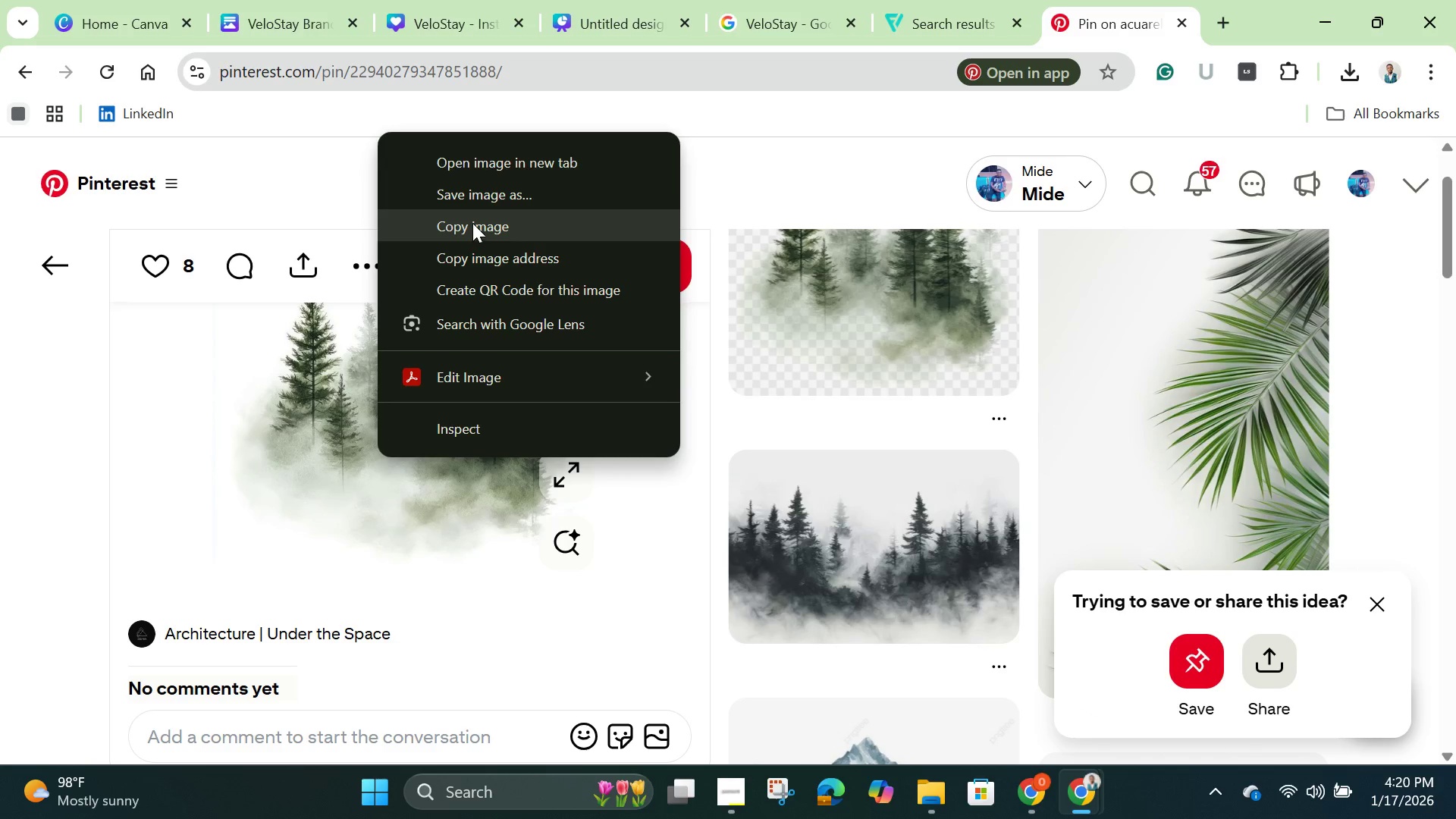 
left_click([472, 223])
 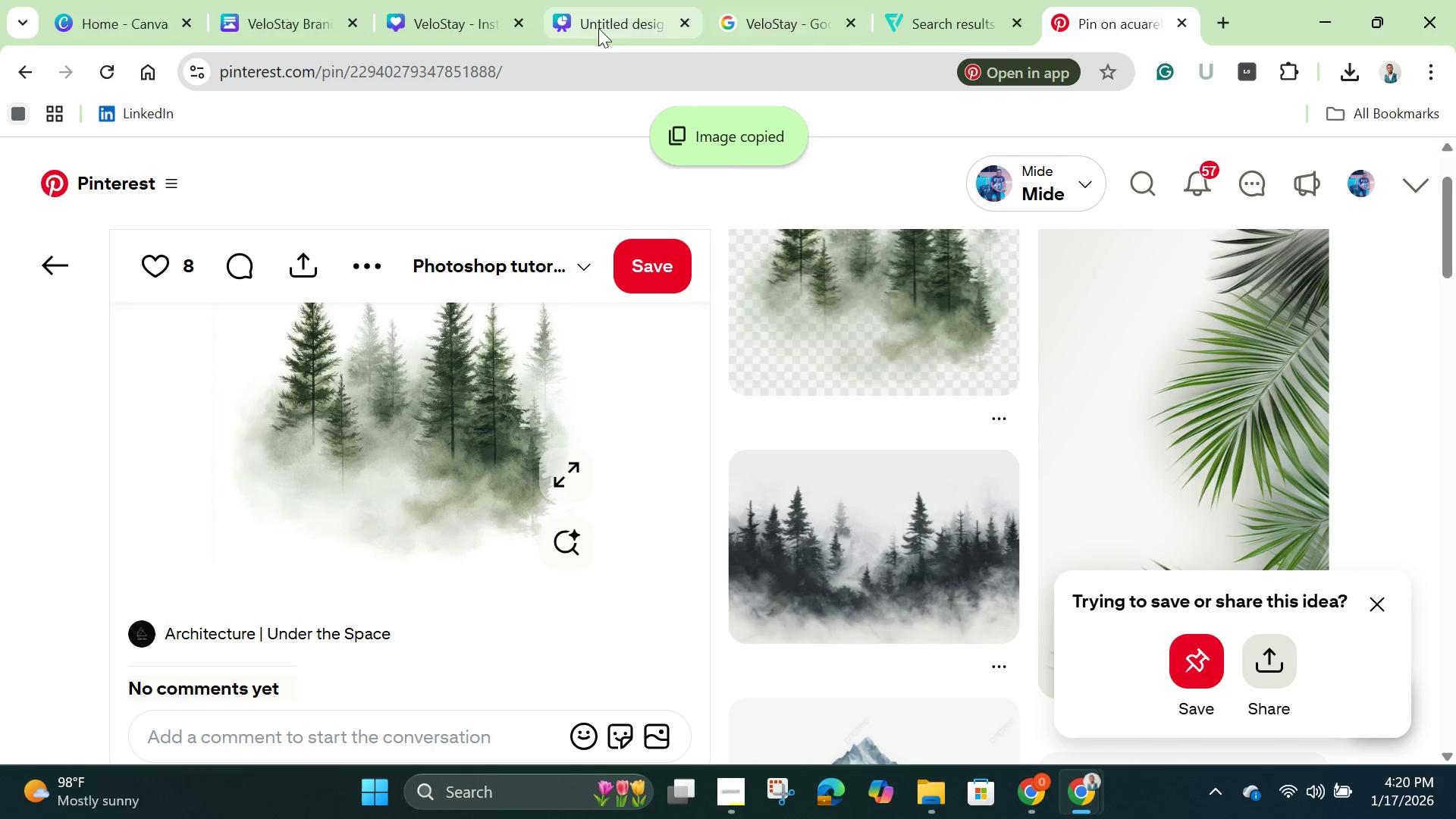 
left_click([599, 23])
 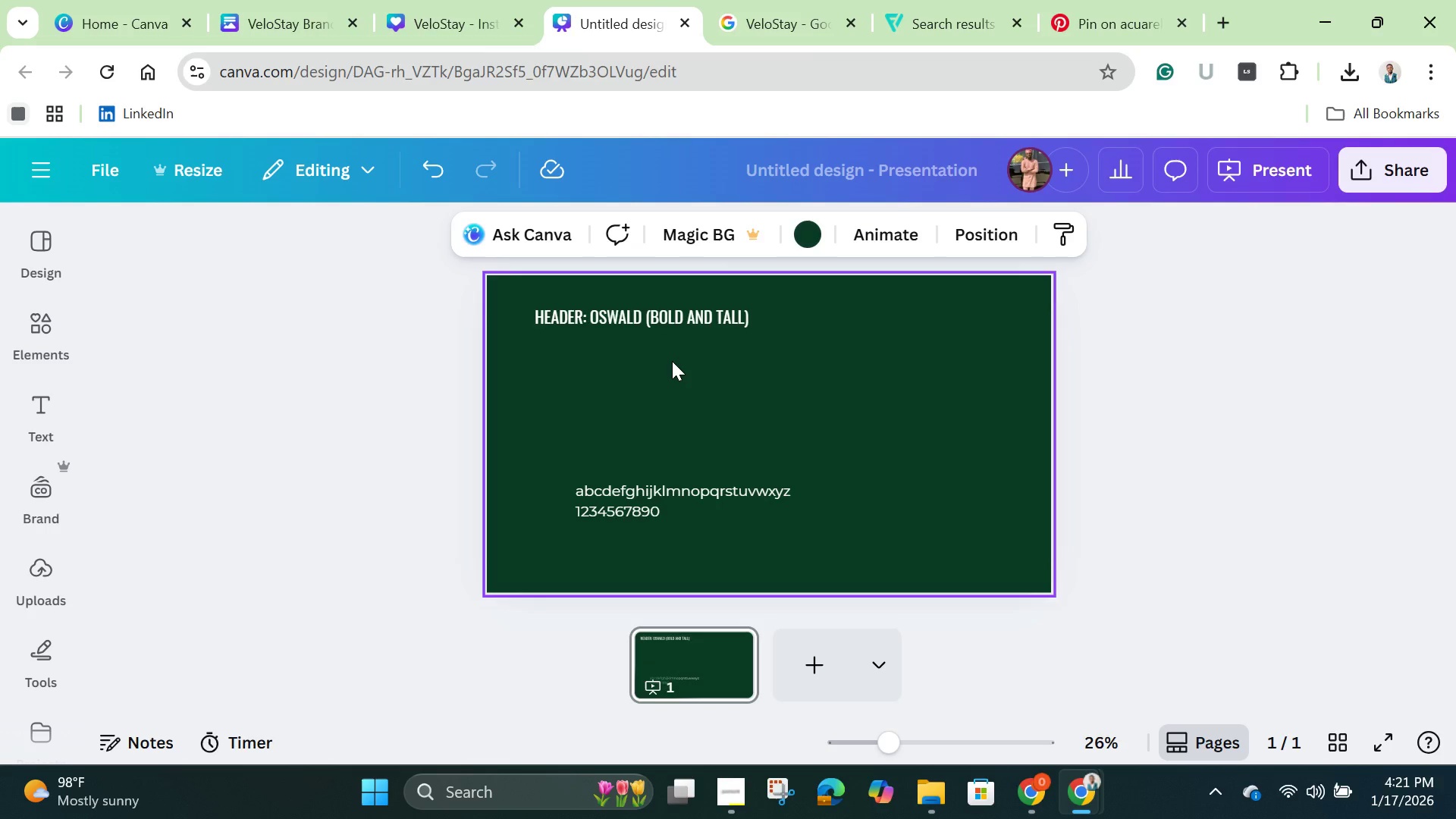 
key(Control+V)
 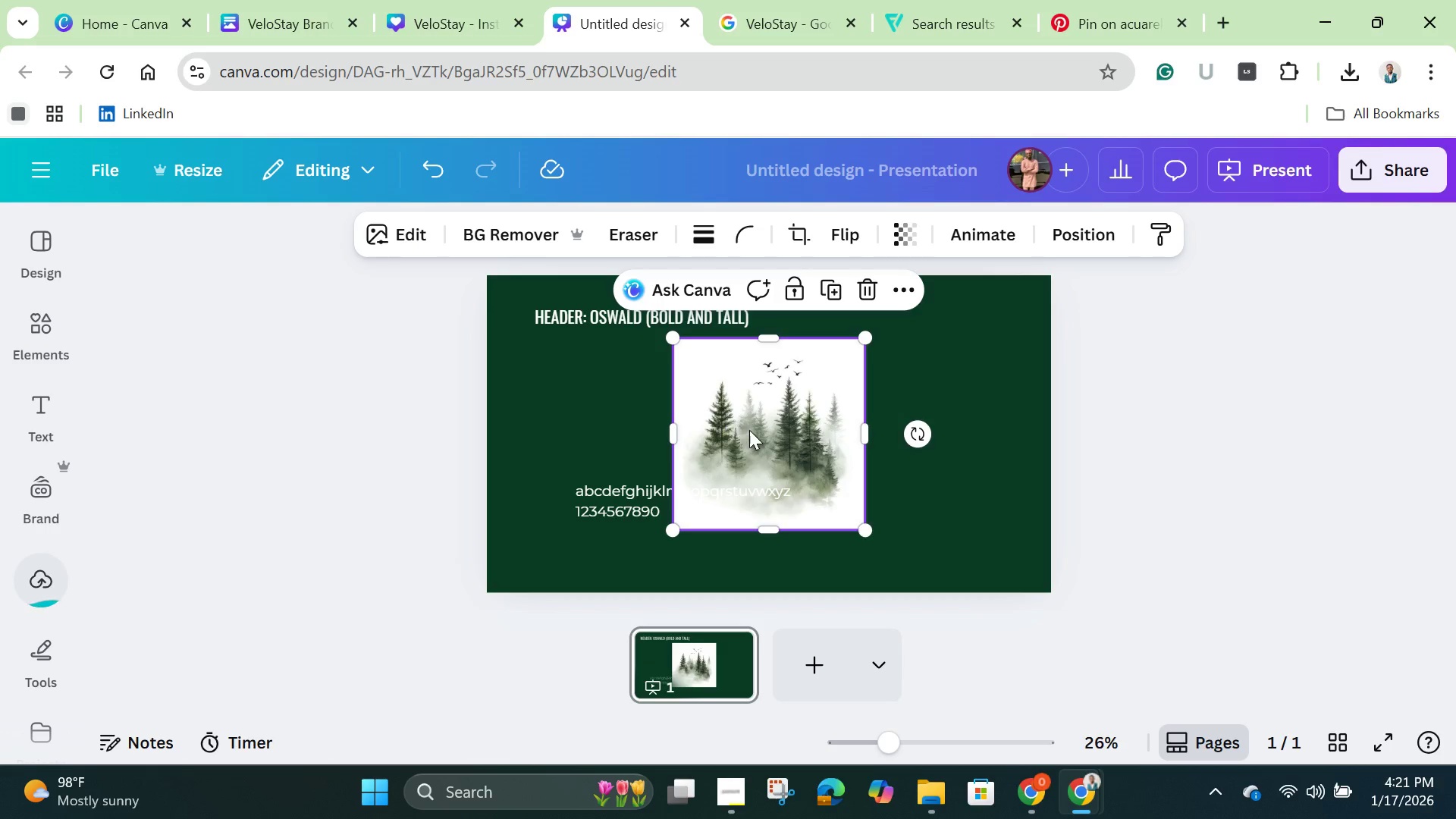 
left_click_drag(start_coordinate=[750, 432], to_coordinate=[565, 366])
 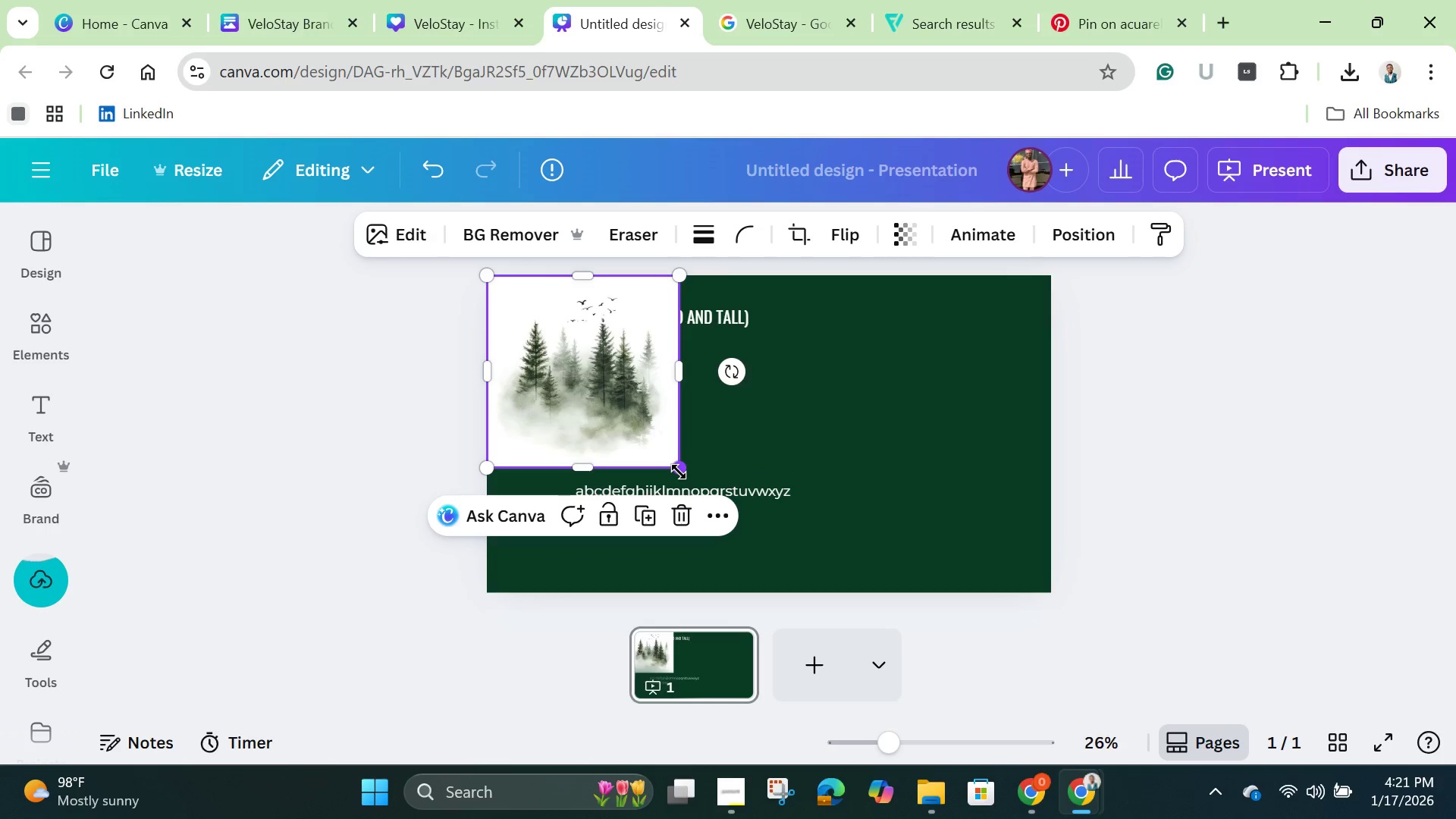 
left_click_drag(start_coordinate=[679, 472], to_coordinate=[795, 601])
 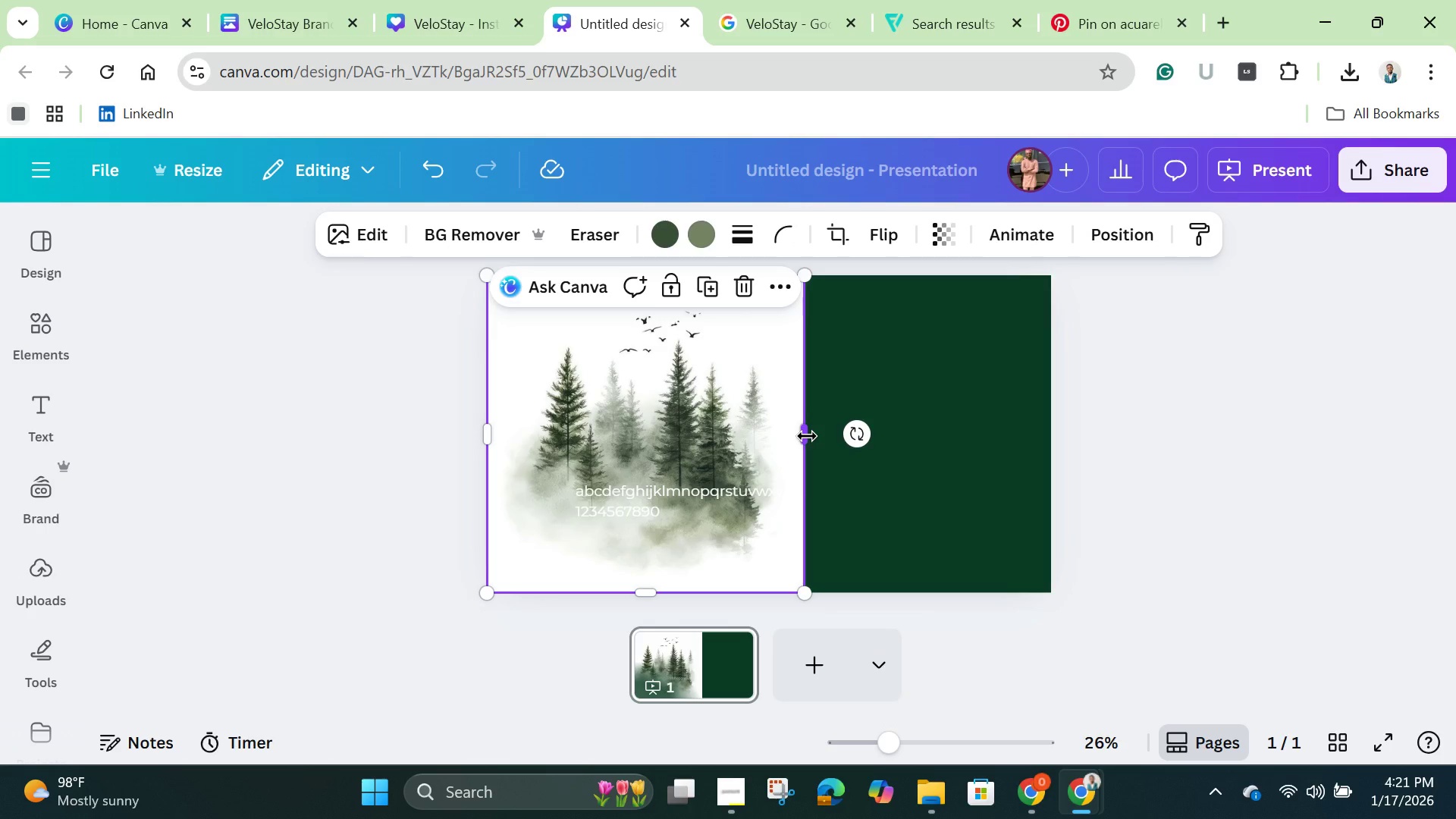 
left_click_drag(start_coordinate=[807, 436], to_coordinate=[1056, 456])
 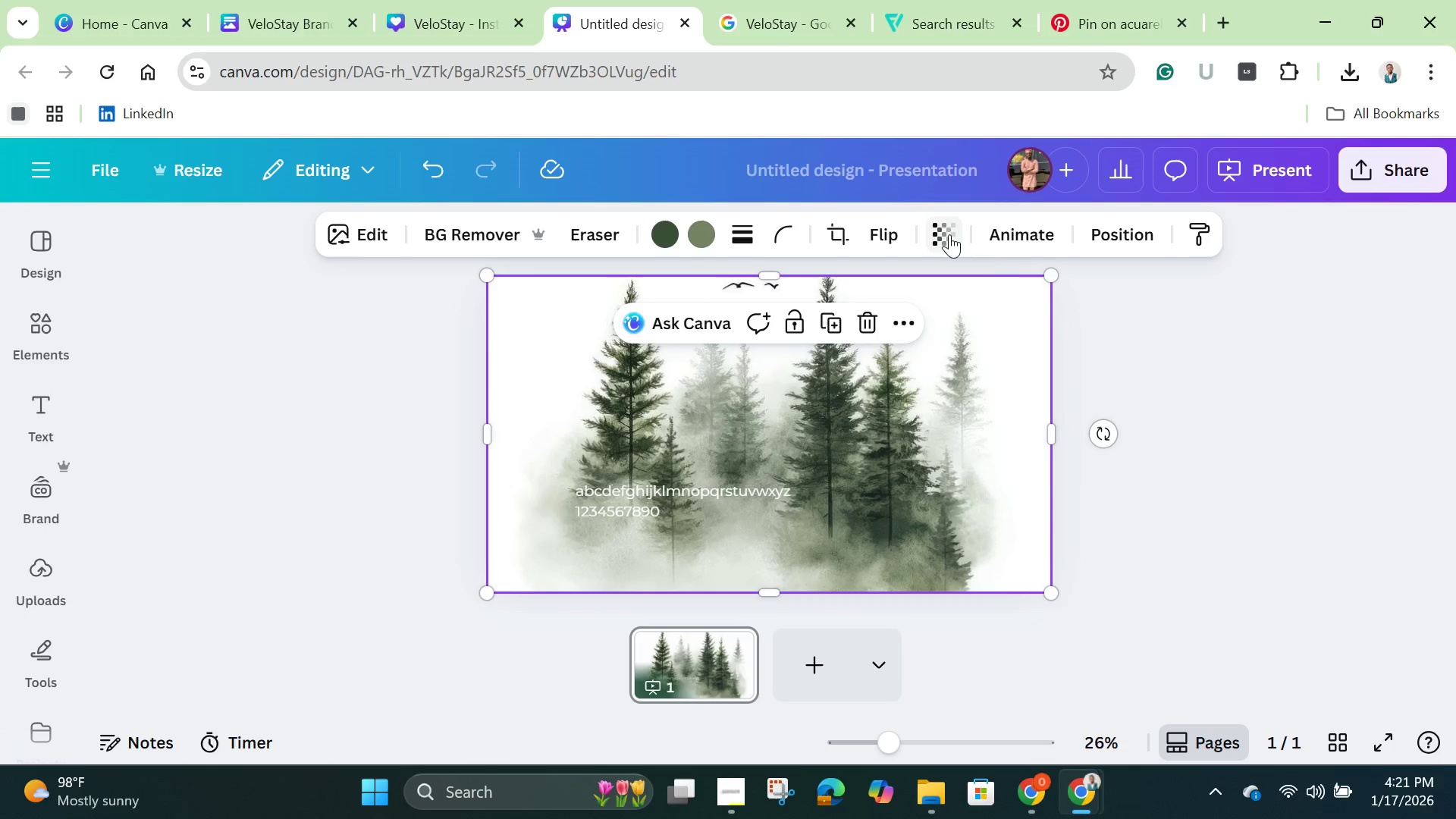 
left_click([949, 233])
 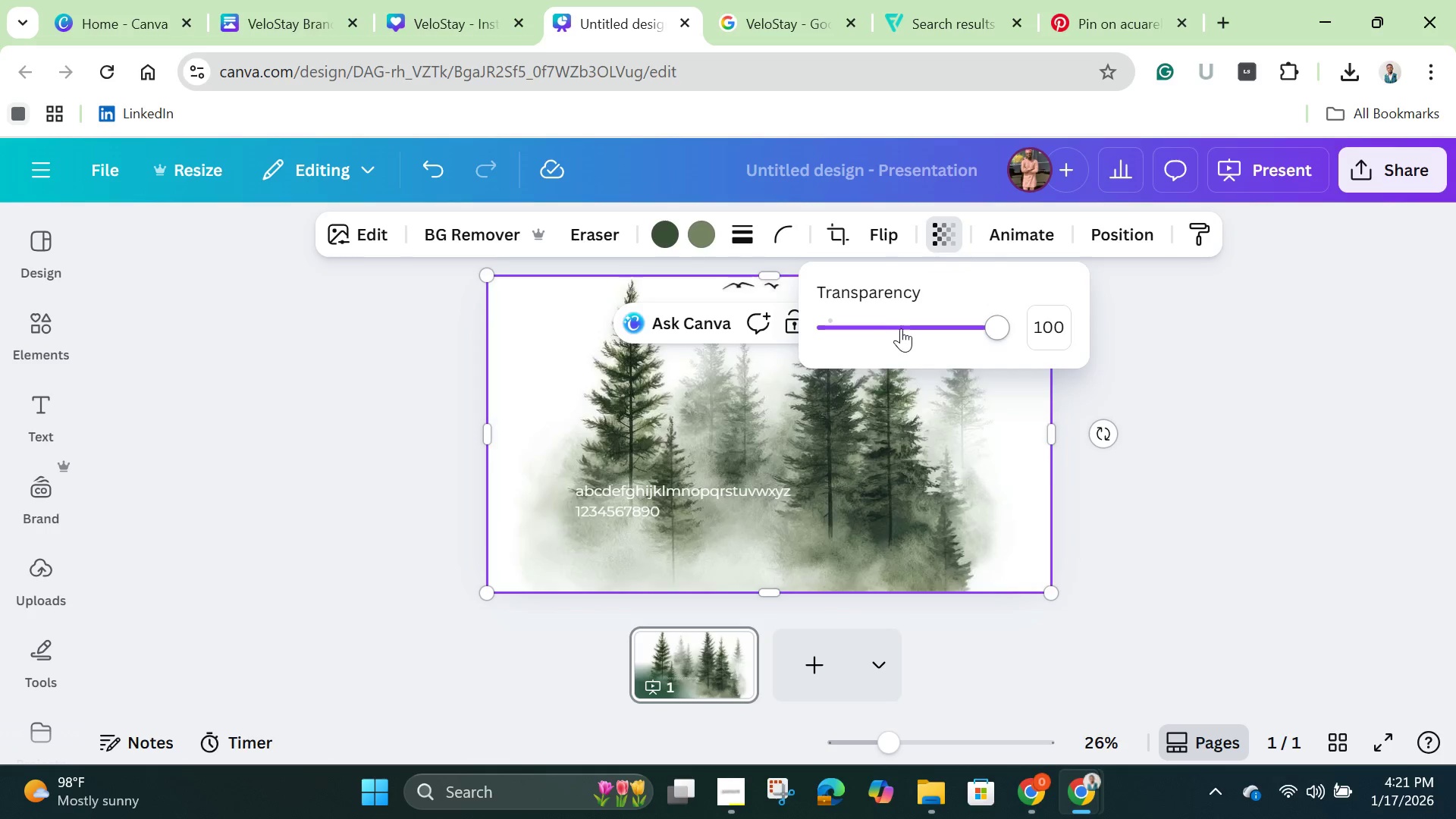 
left_click([899, 327])
 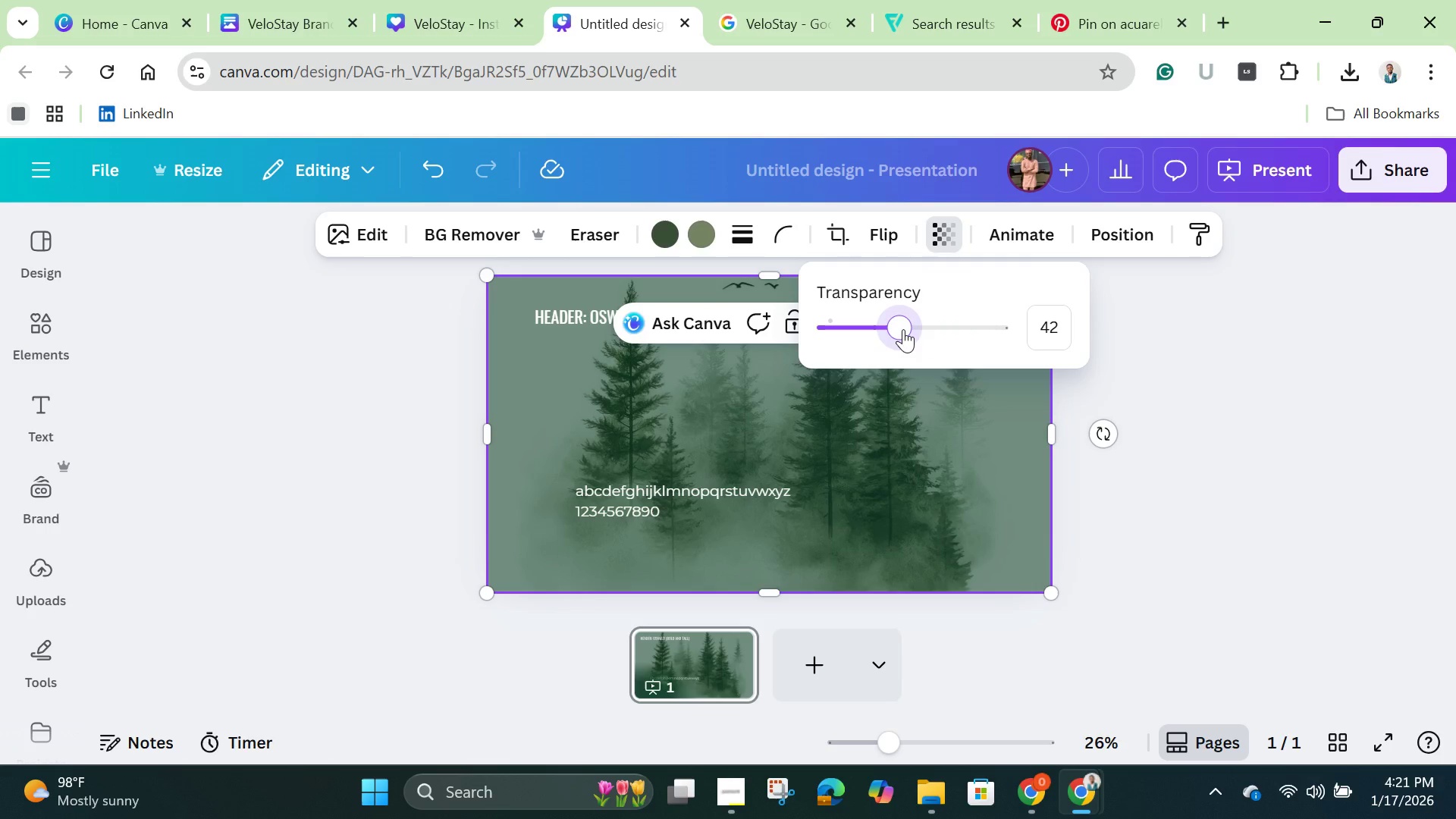 
left_click_drag(start_coordinate=[903, 329], to_coordinate=[835, 333])
 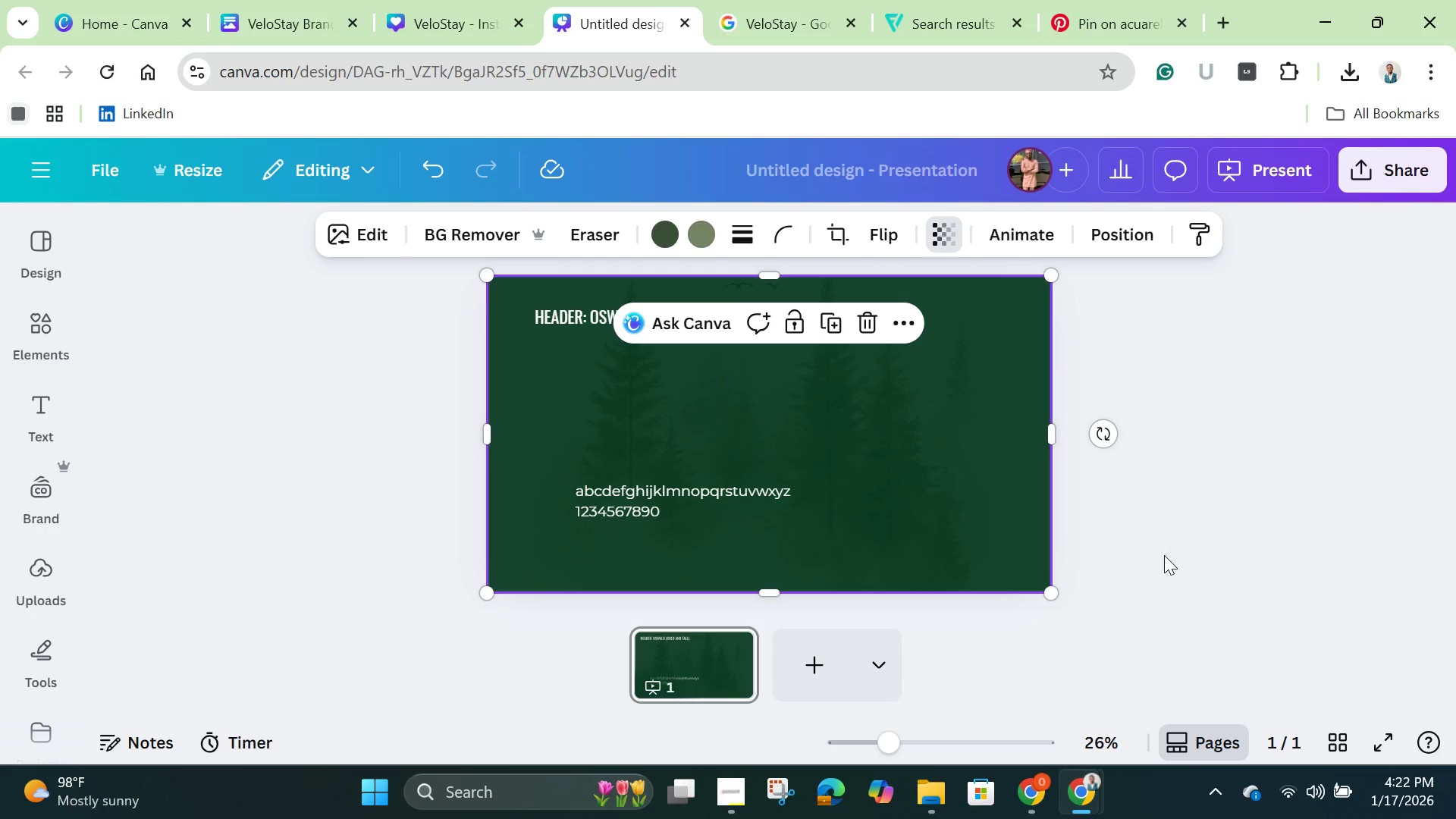 
double_click([1164, 555])
 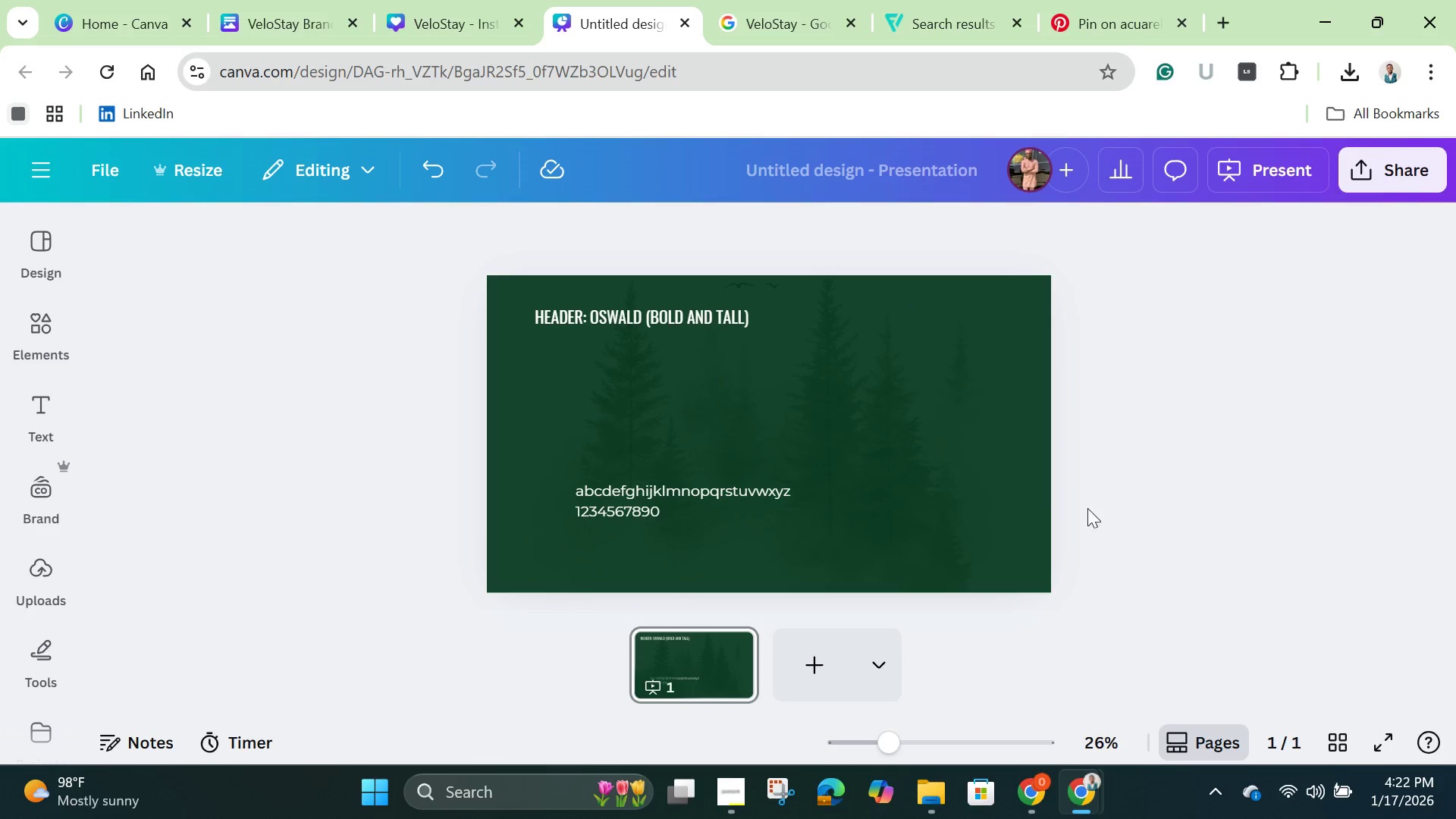 
left_click([637, 503])
 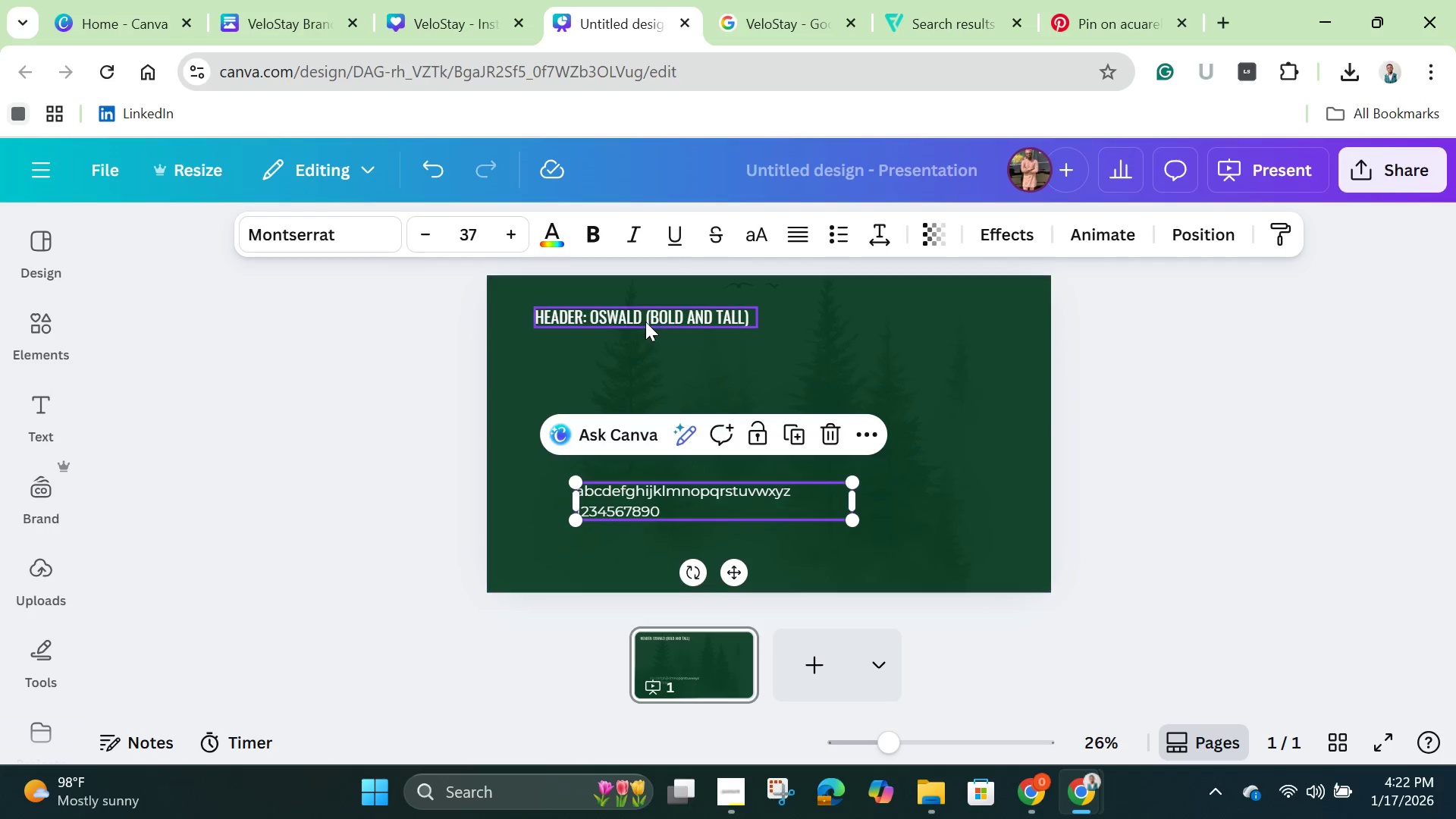 
left_click_drag(start_coordinate=[645, 322], to_coordinate=[774, 429])
 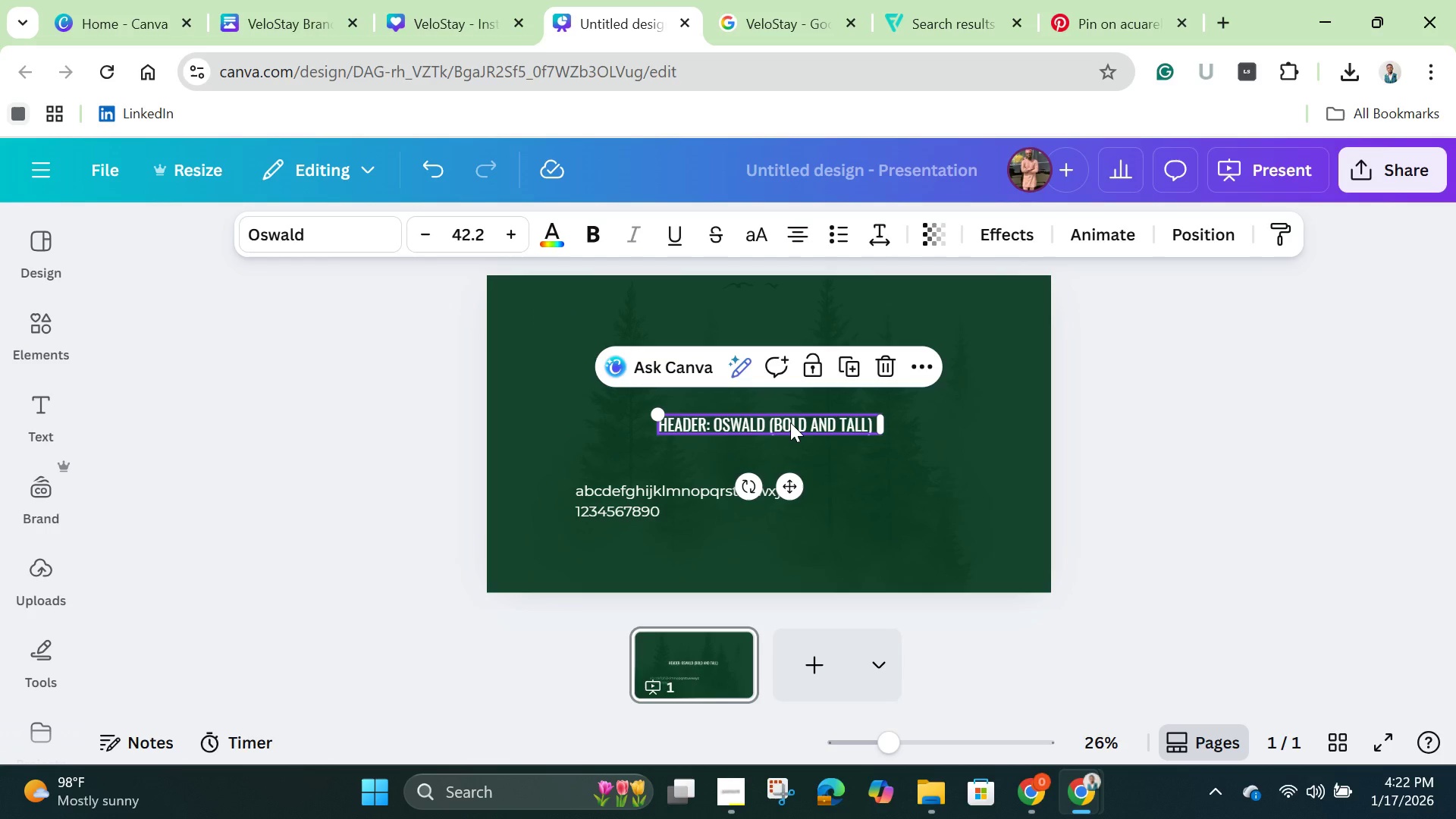 
left_click([790, 422])
 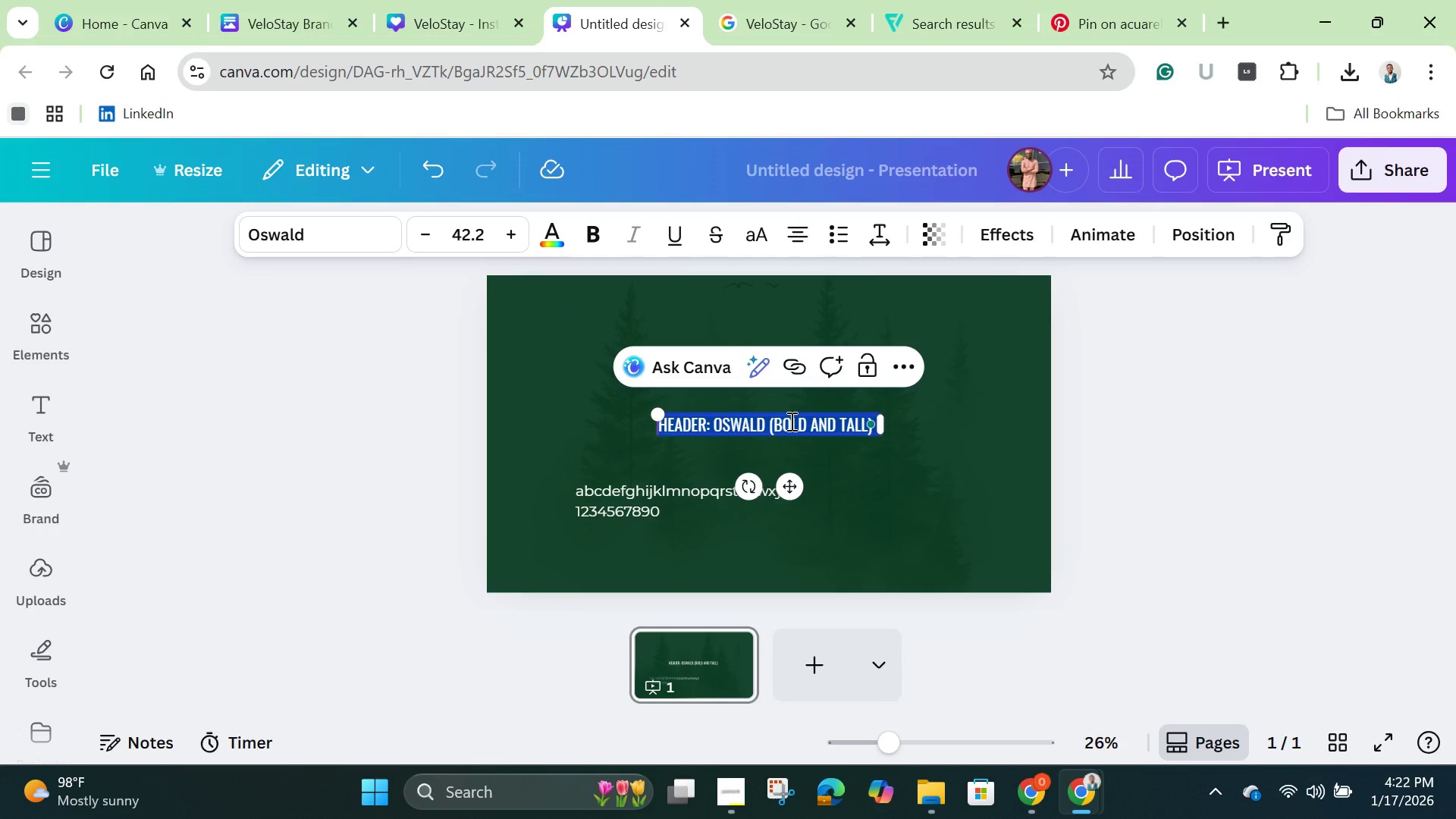 
key(Backspace)
 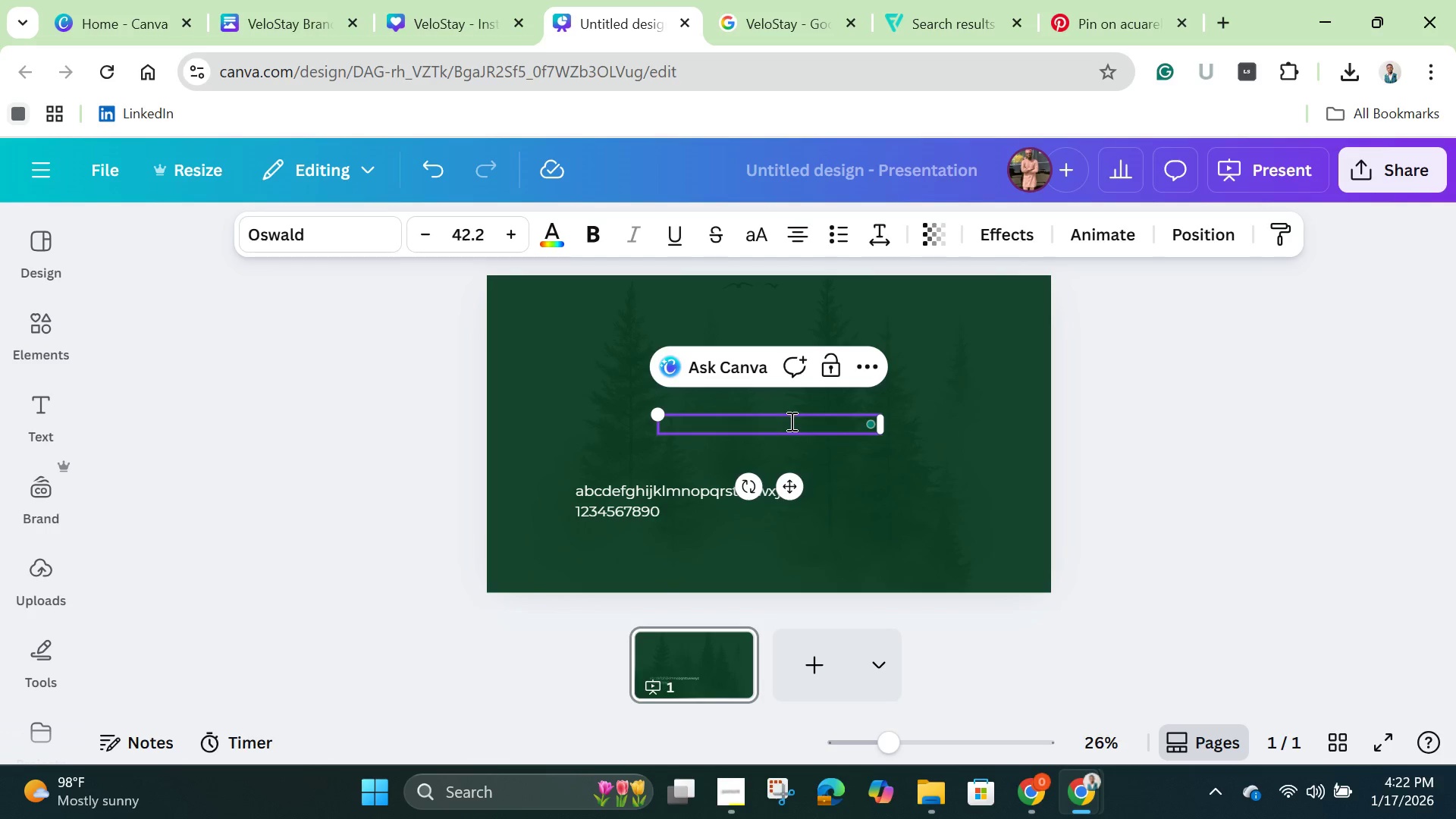 
wait(8.31)
 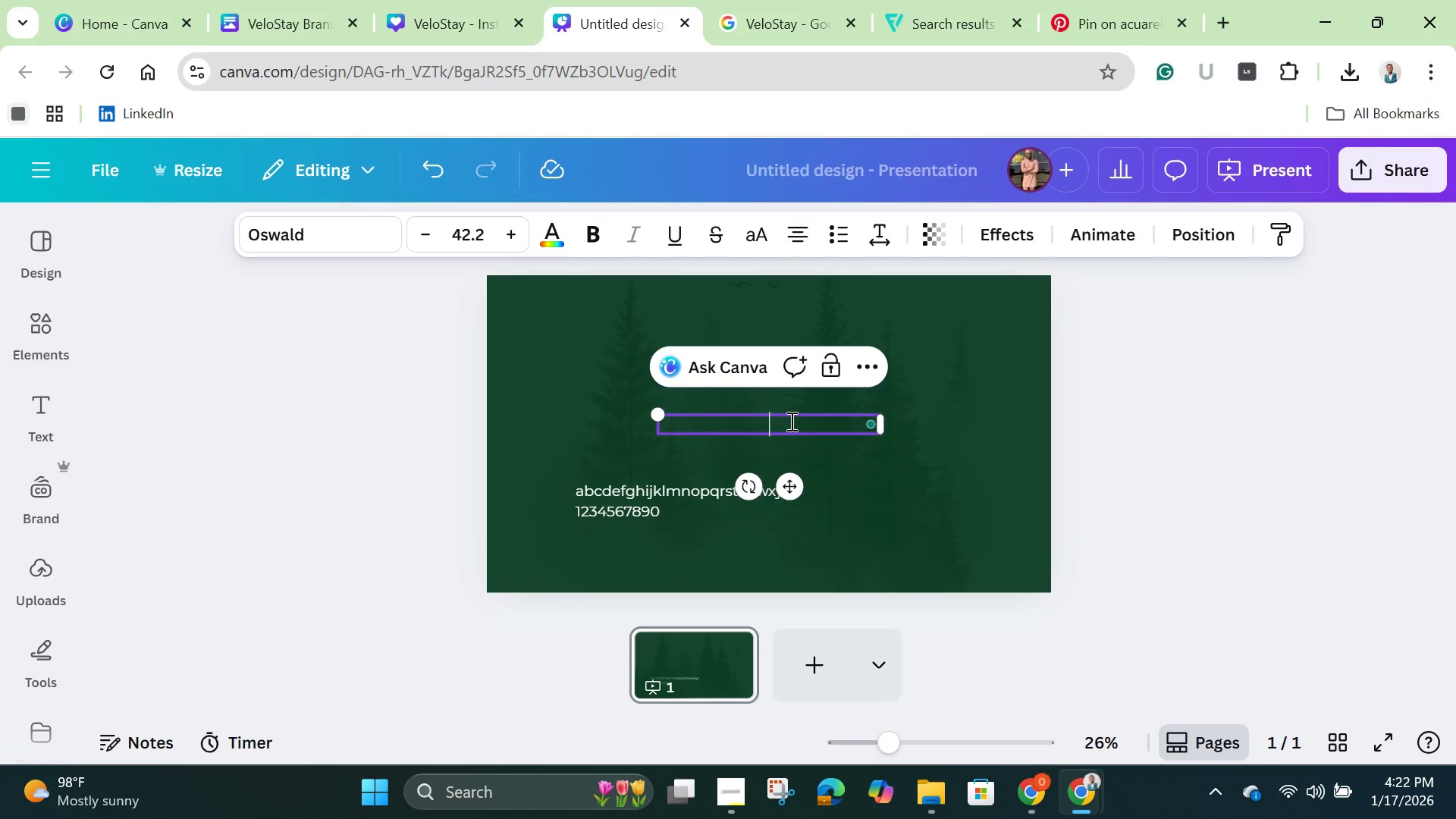 
type(VELOSTAY)
 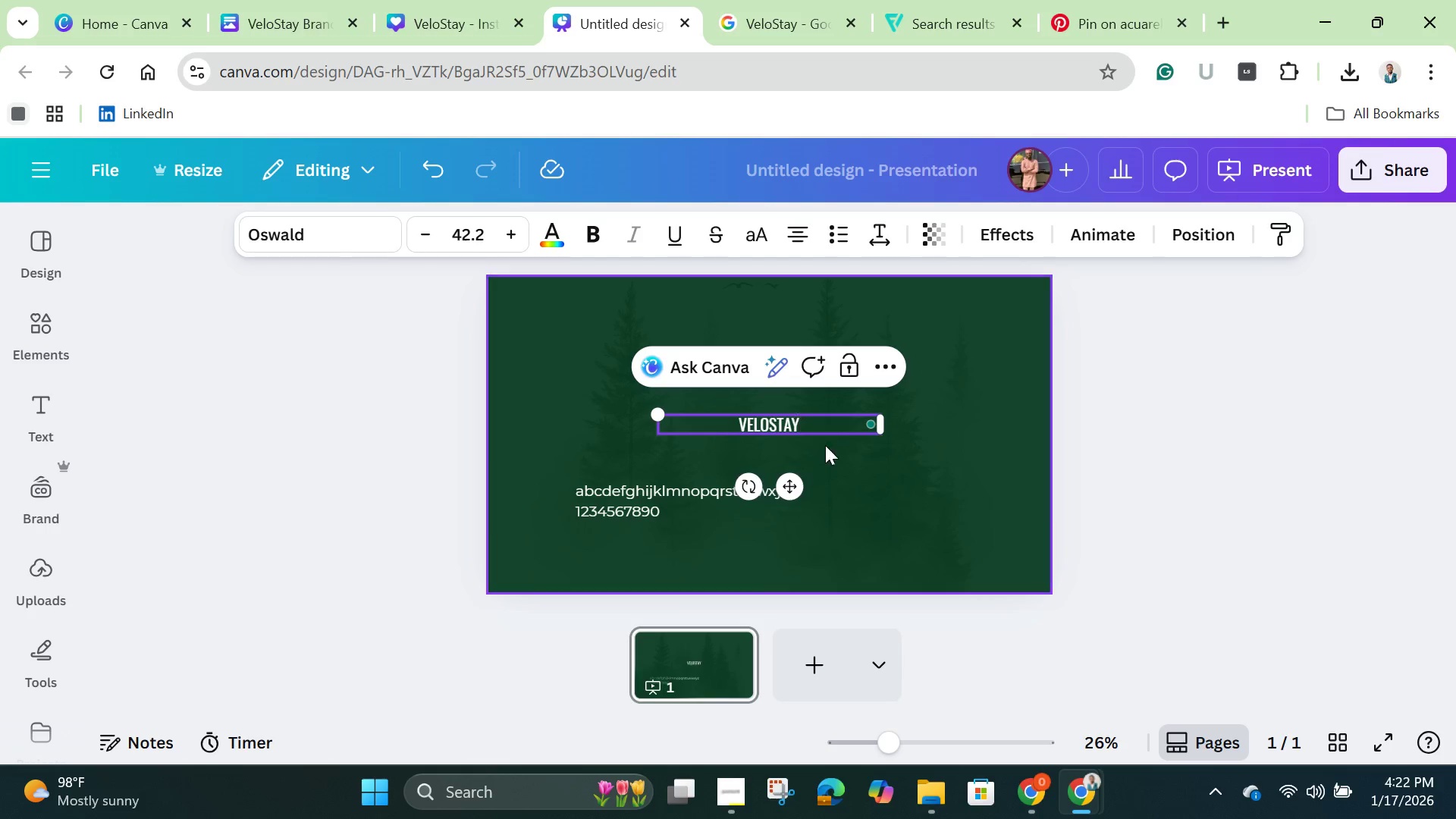 
left_click([854, 482])
 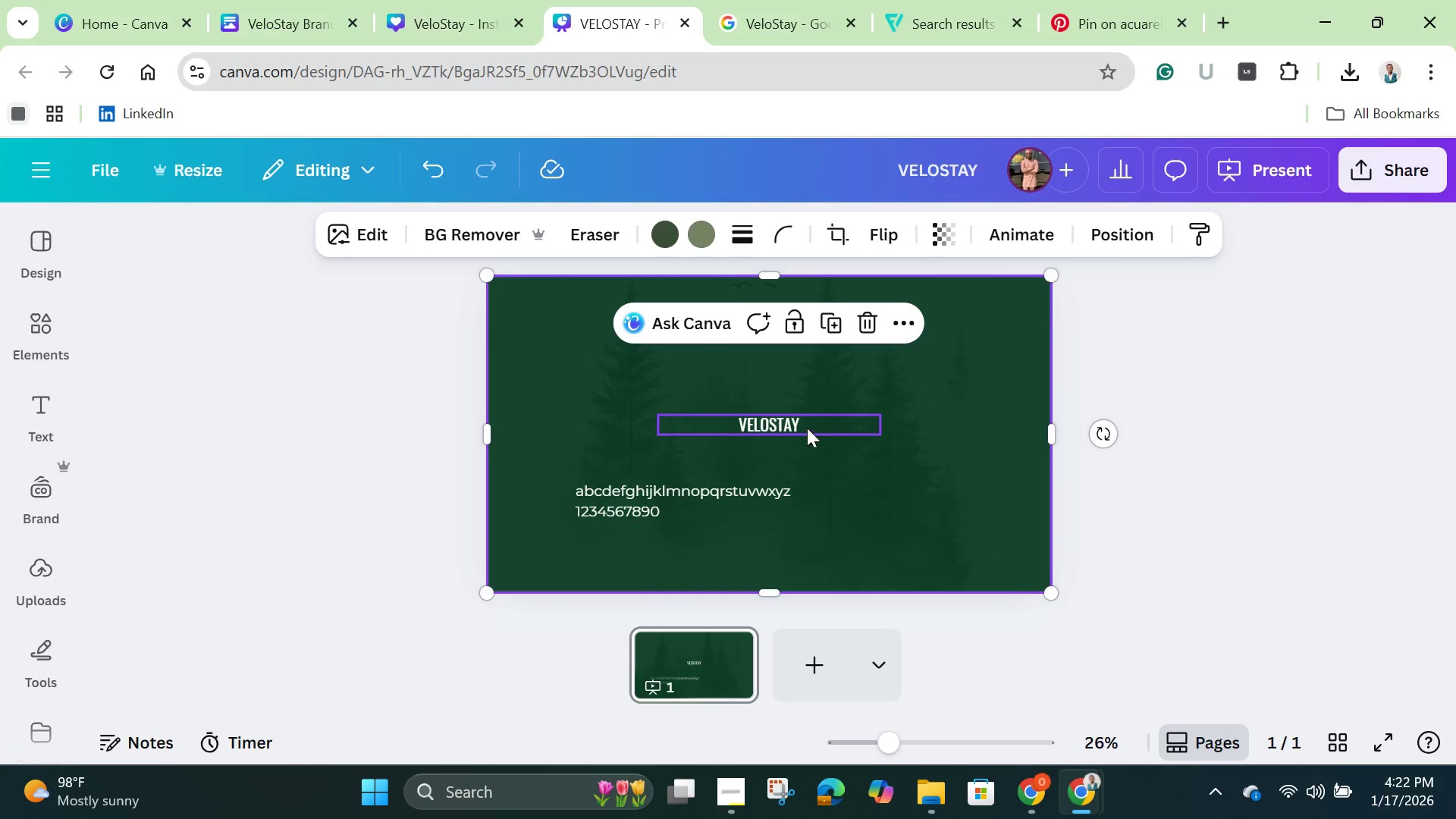 
left_click([791, 428])
 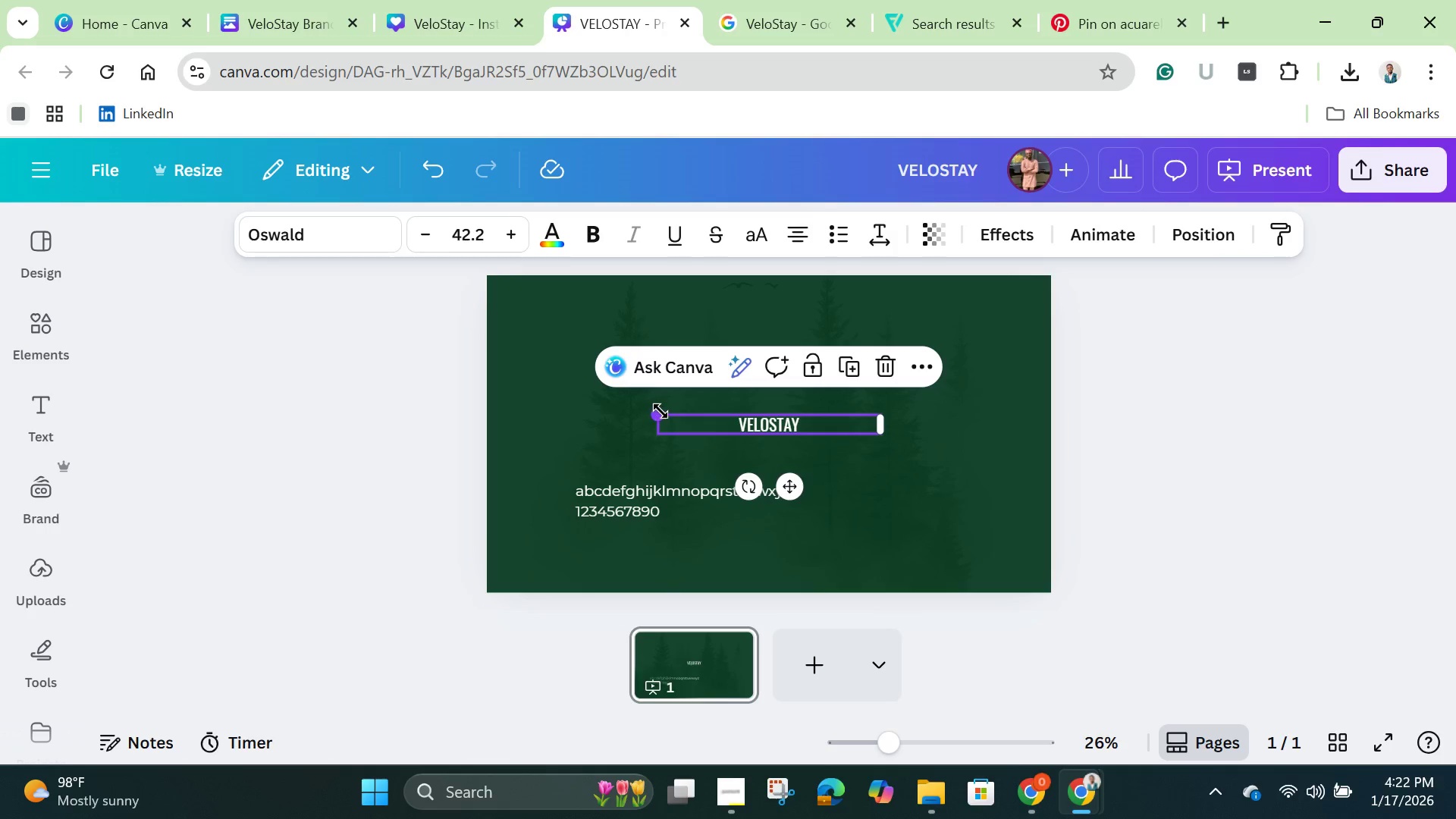 
left_click_drag(start_coordinate=[661, 411], to_coordinate=[346, 331])
 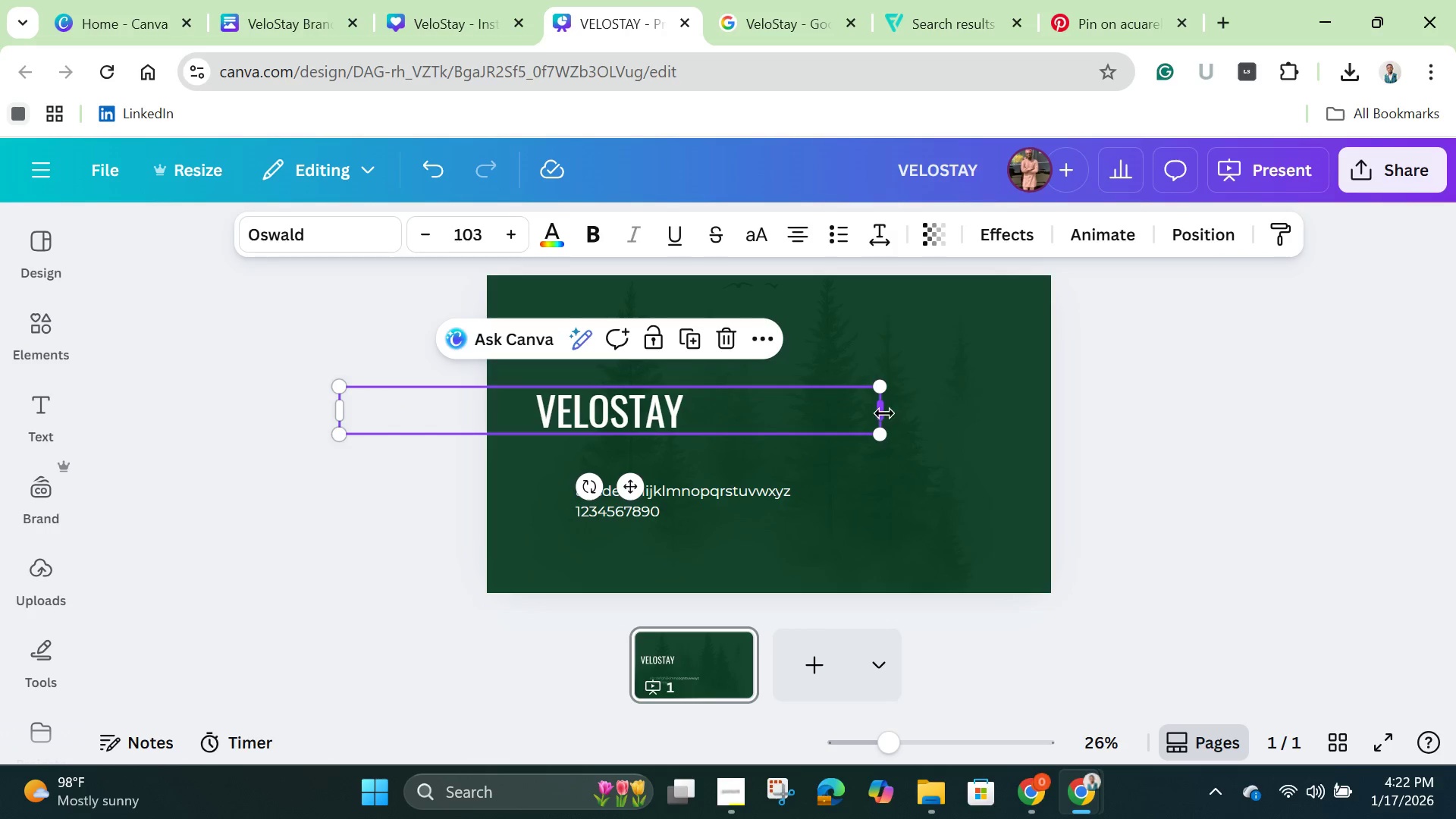 
left_click([880, 409])
 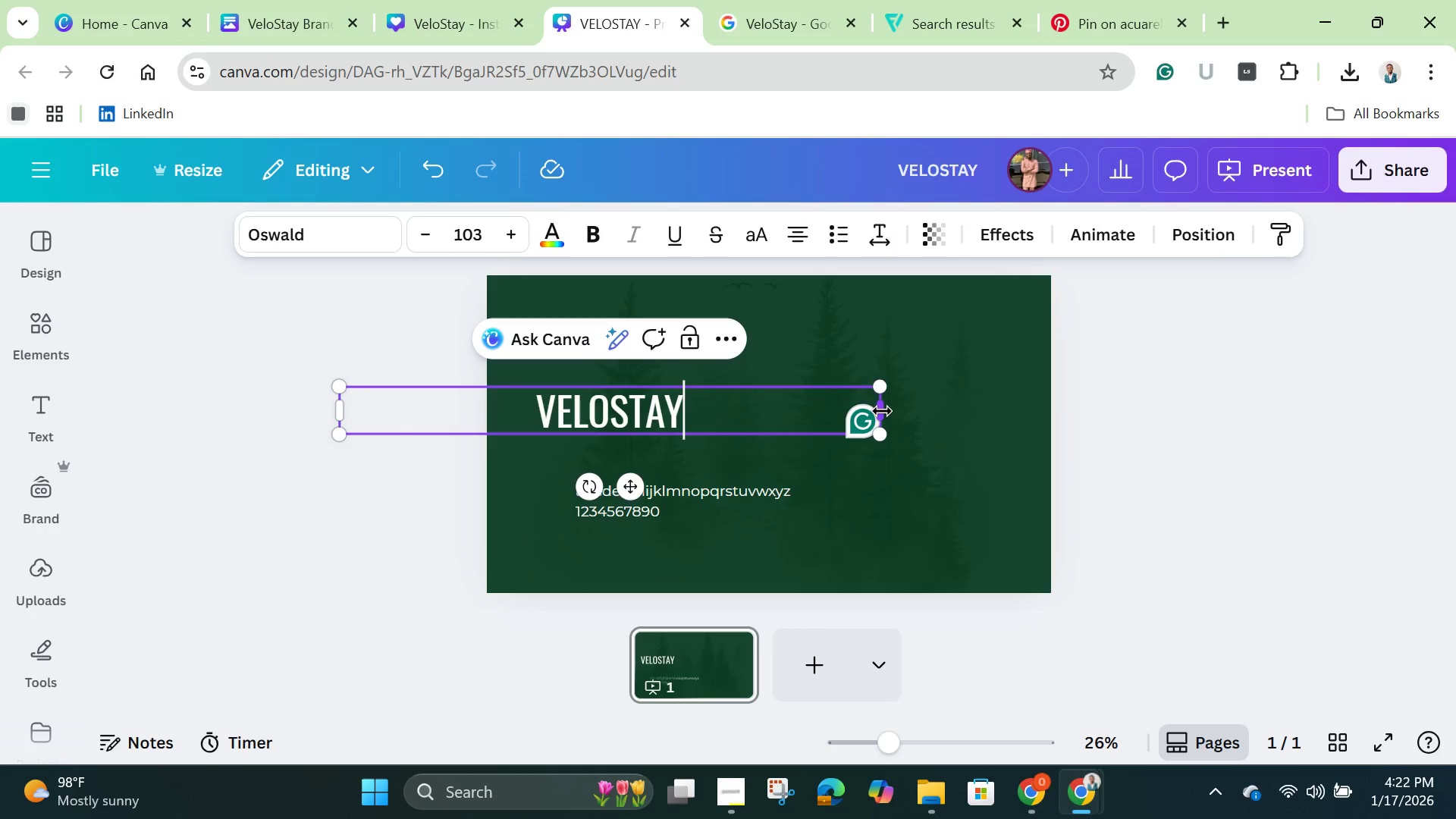 
left_click_drag(start_coordinate=[882, 411], to_coordinate=[555, 413])
 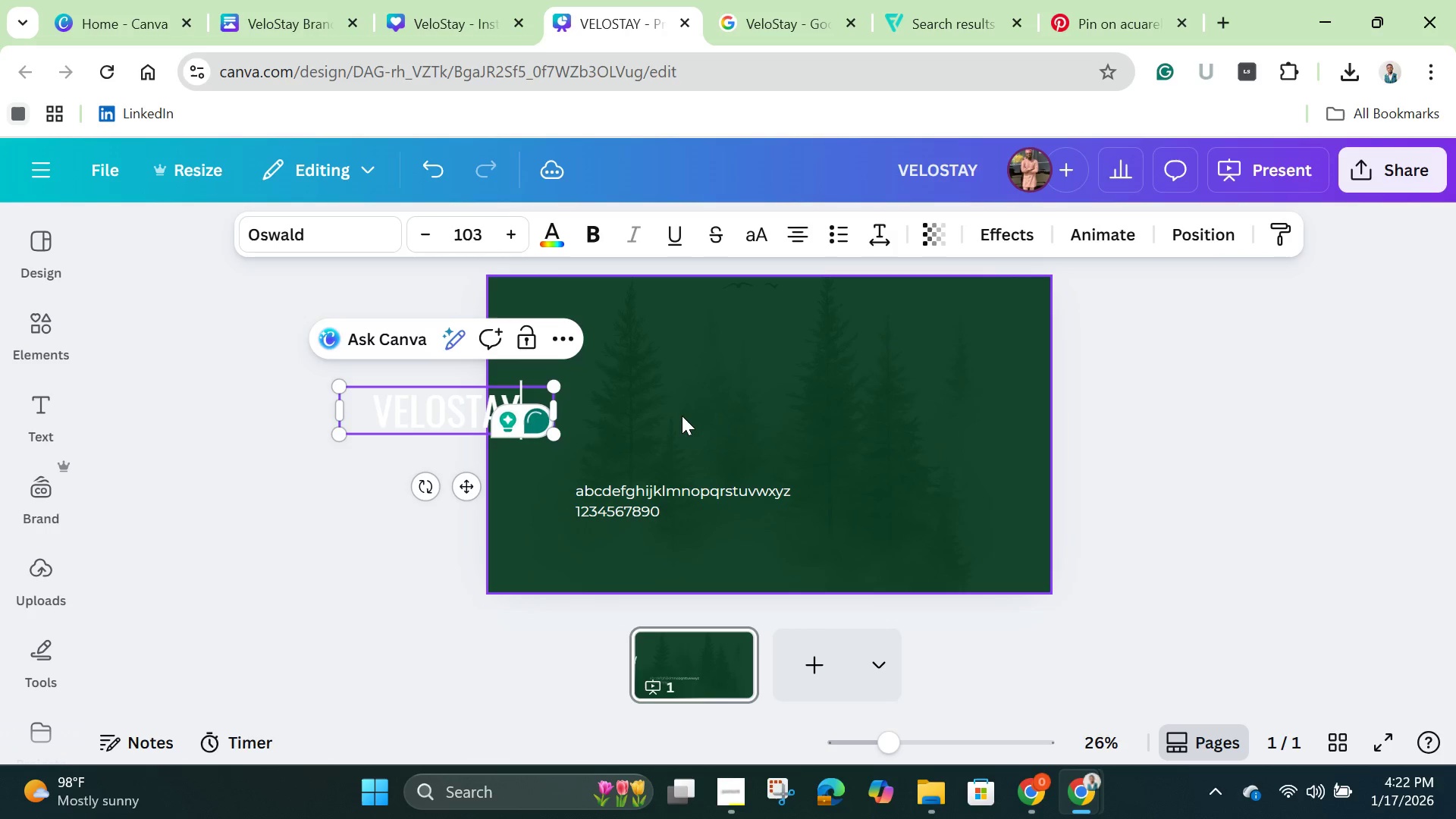 
left_click_drag(start_coordinate=[682, 416], to_coordinate=[679, 416])
 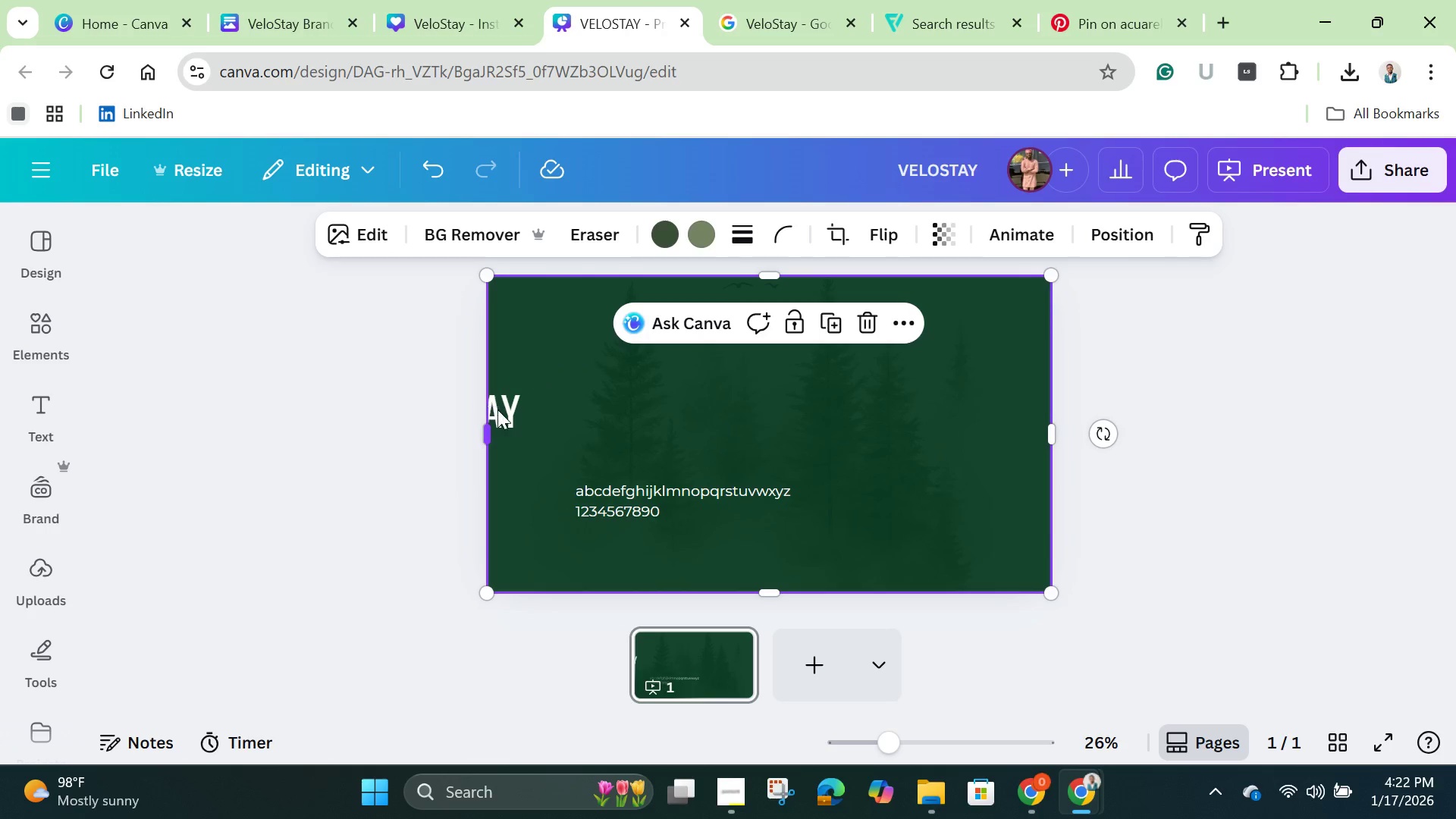 
left_click_drag(start_coordinate=[503, 410], to_coordinate=[852, 407])
 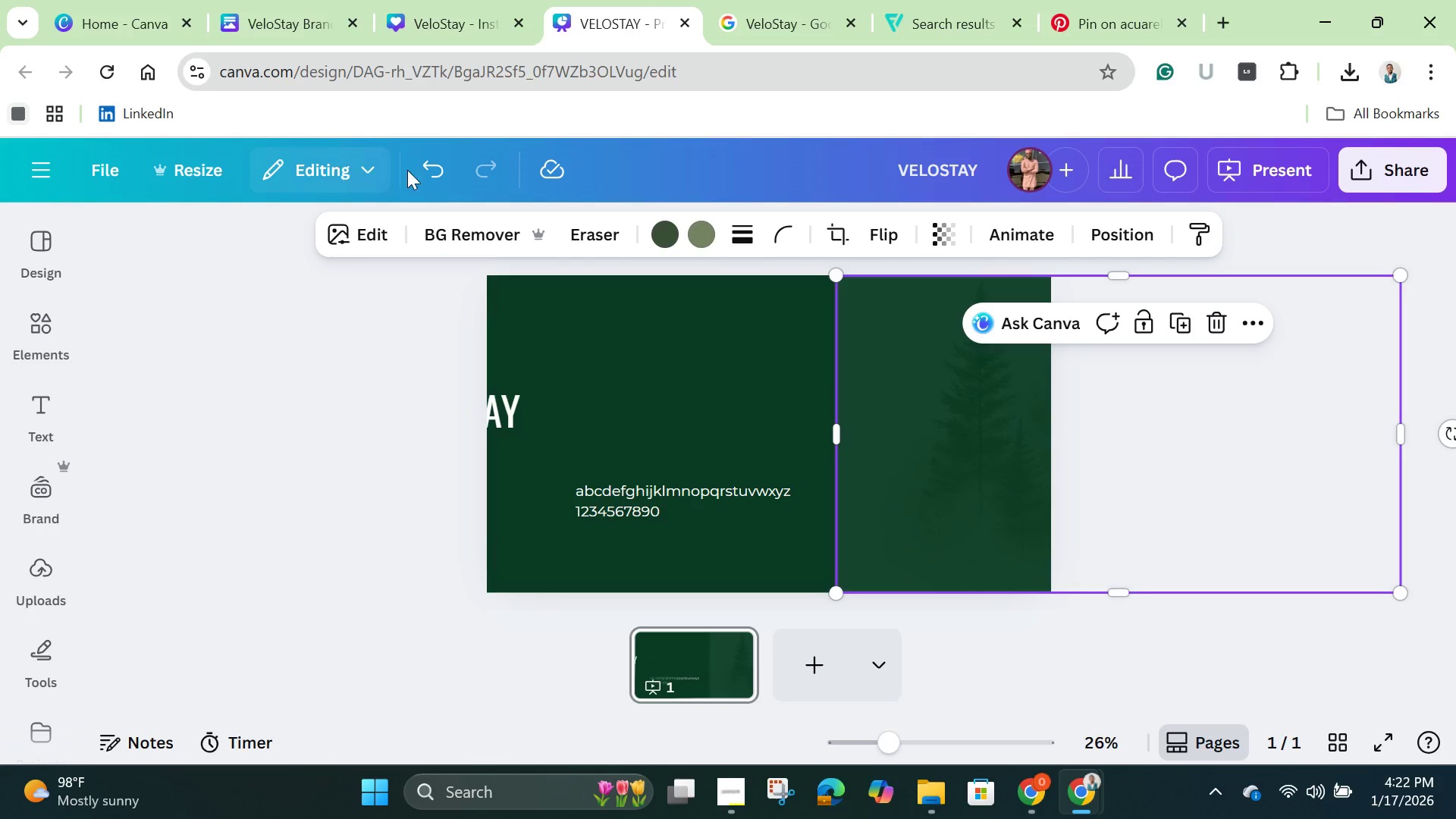 
left_click([422, 157])
 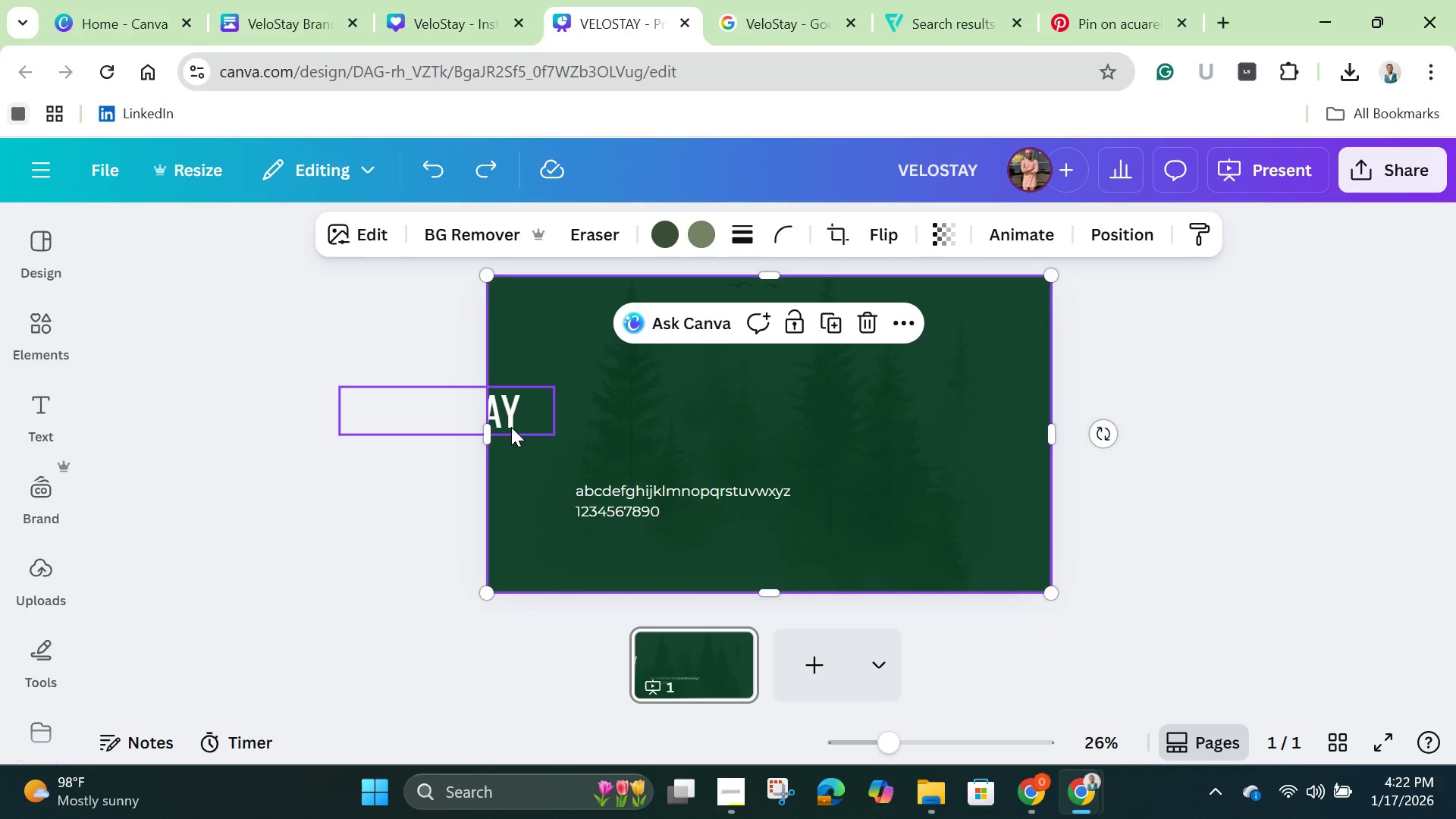 
left_click([511, 427])
 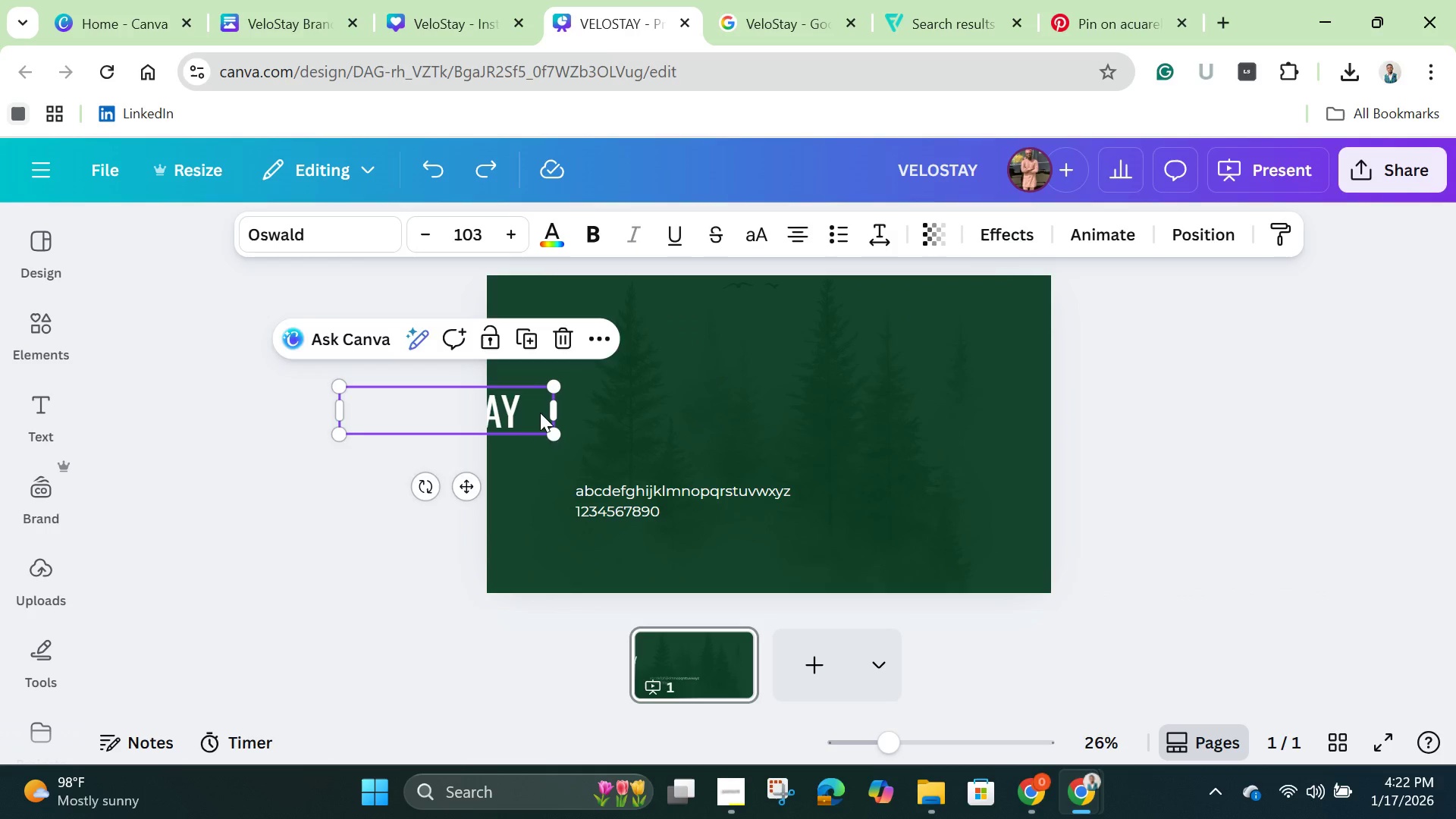 
left_click_drag(start_coordinate=[524, 416], to_coordinate=[846, 418])
 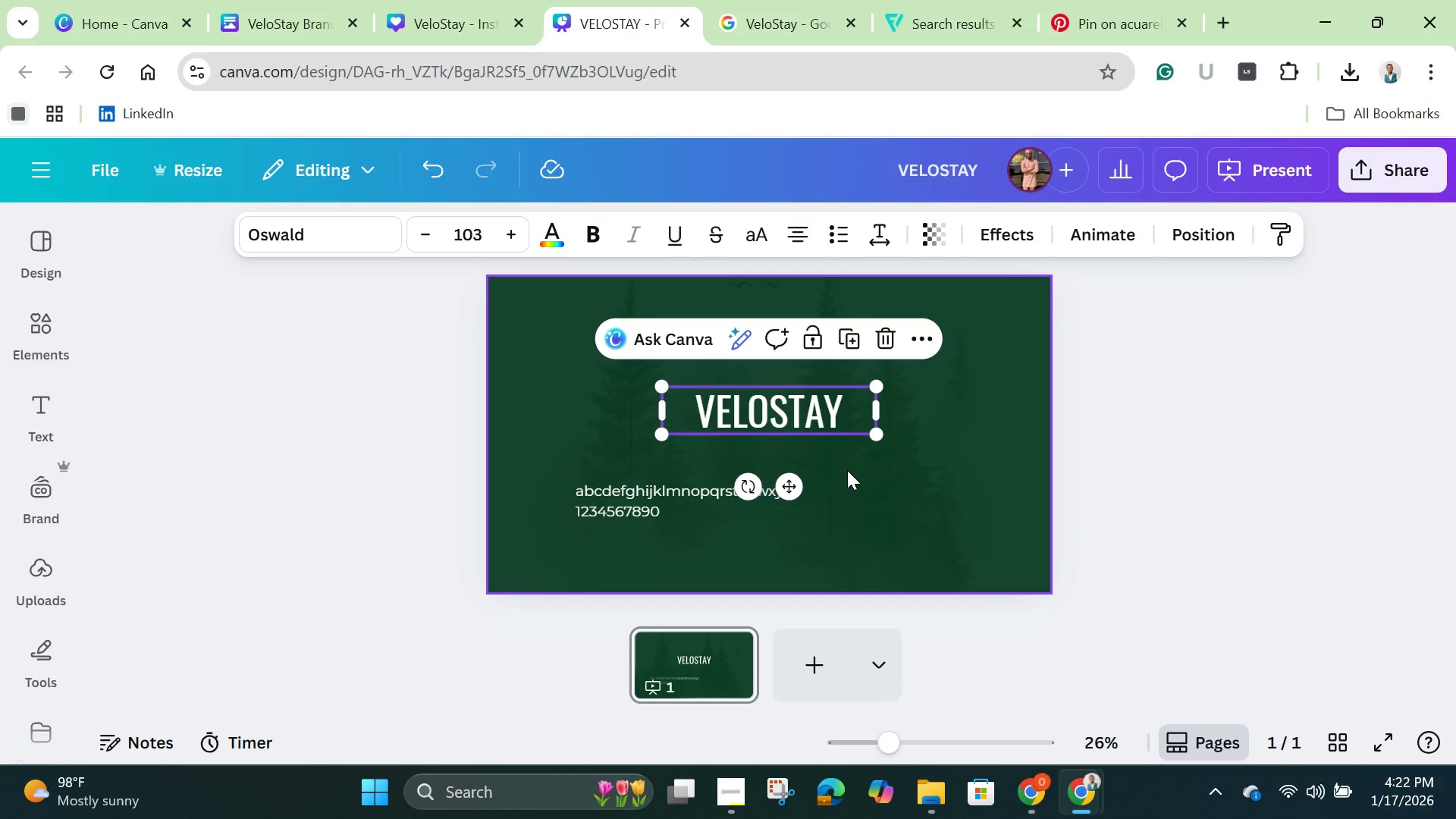 
wait(5.92)
 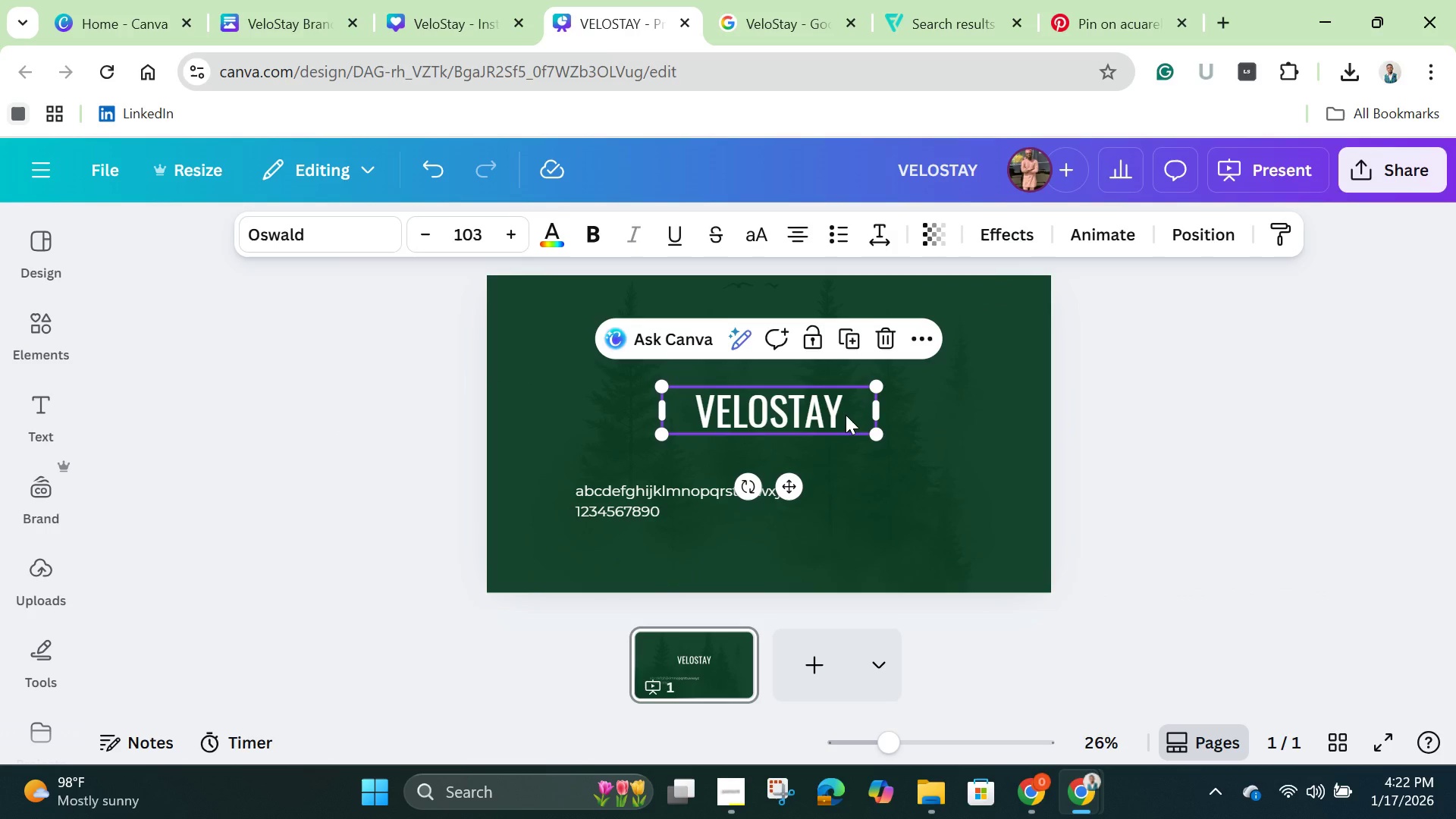 
double_click([658, 502])
 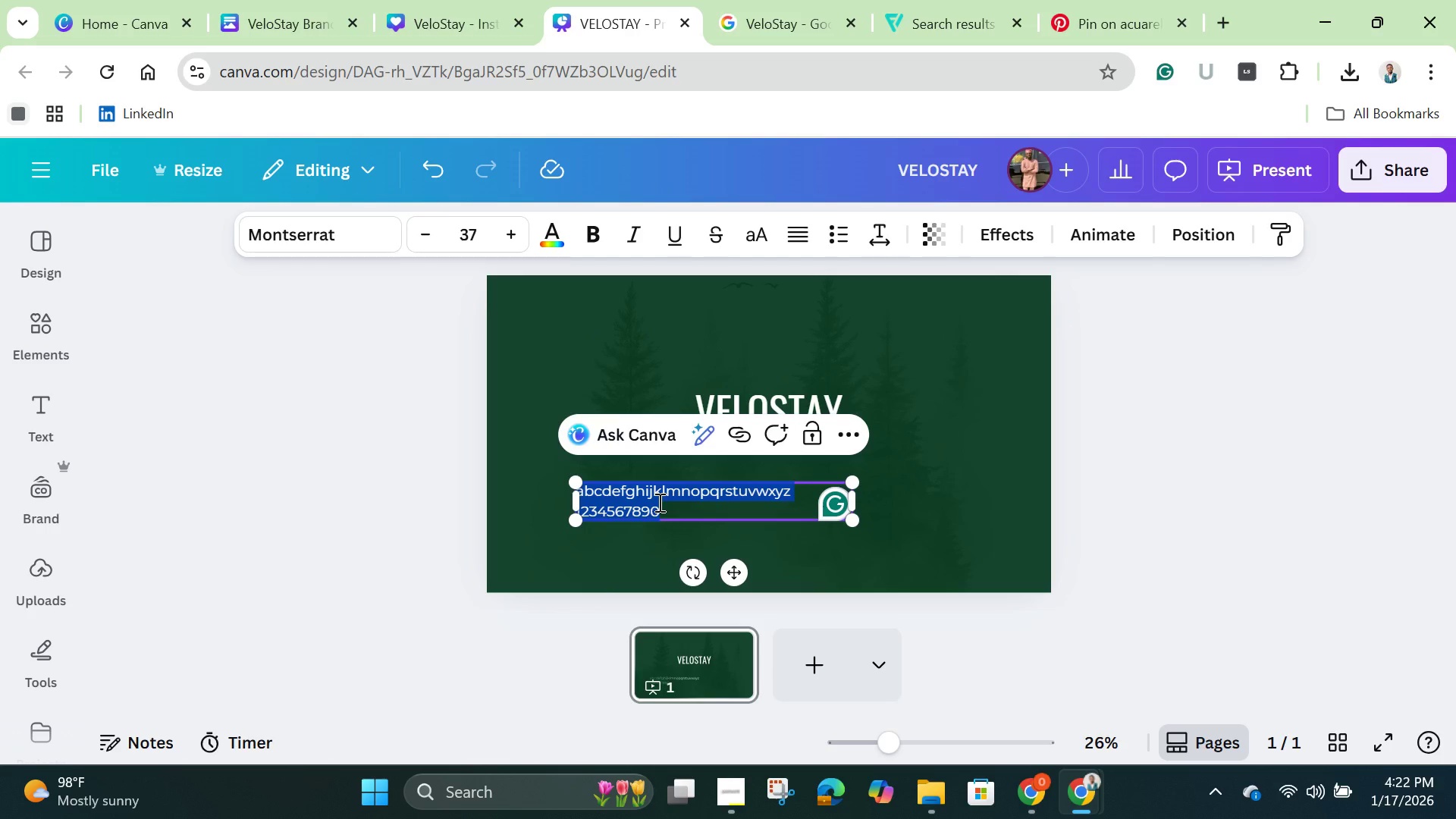 
key(Backspace)
type(The )
 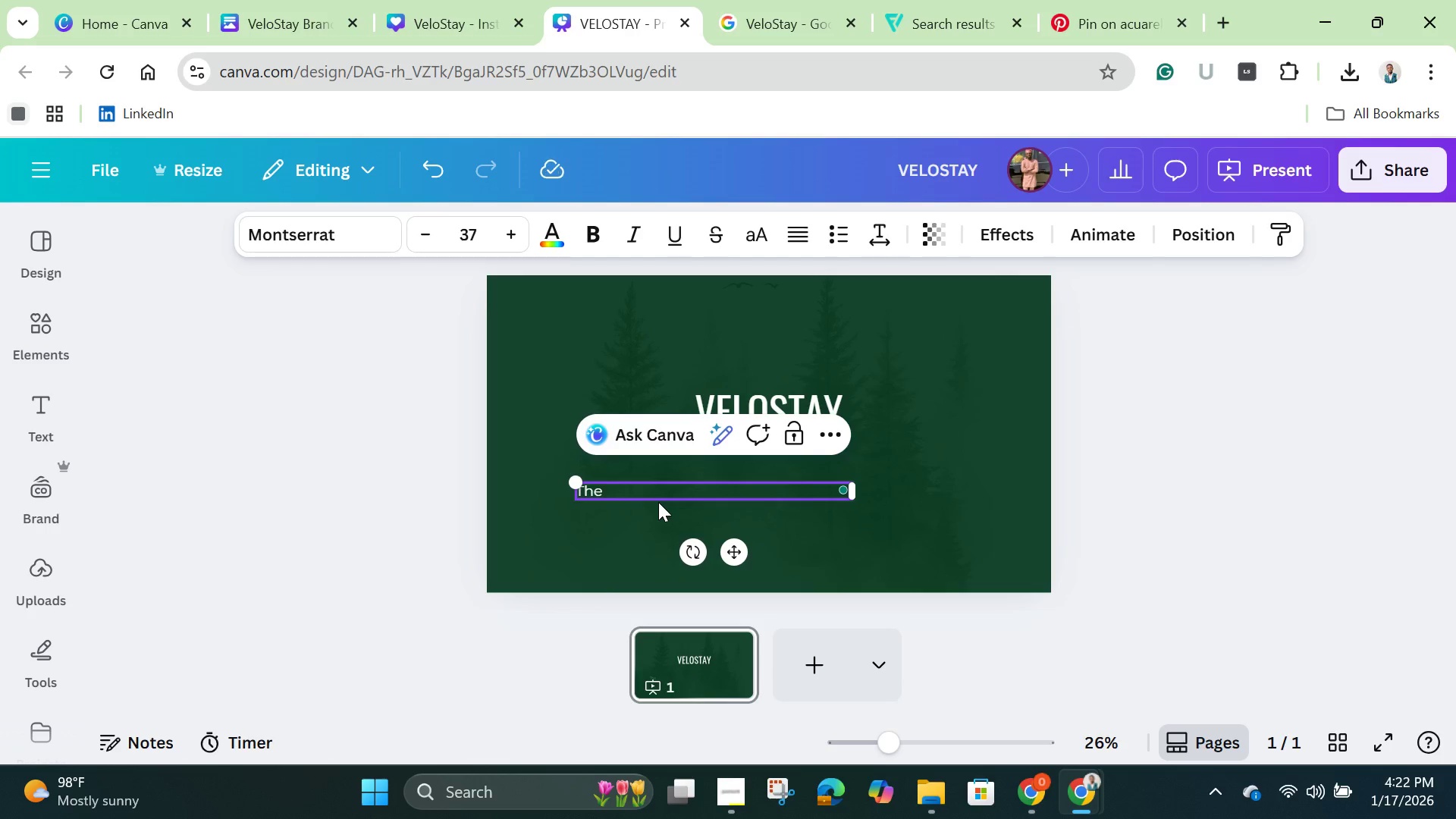 
wait(10.86)
 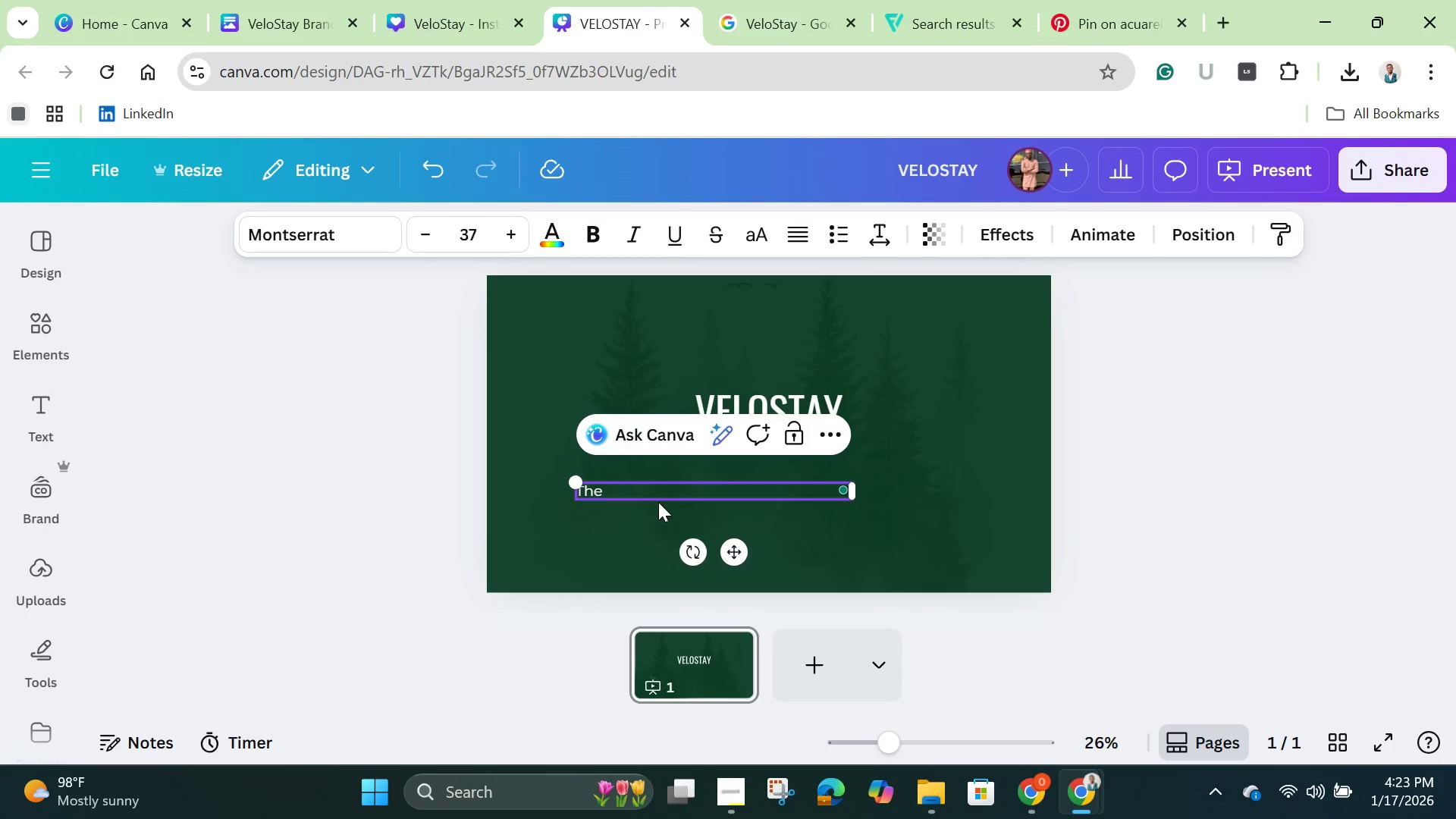 
type(Micro )
key(Backspace)
type(-Niche Revolution)
 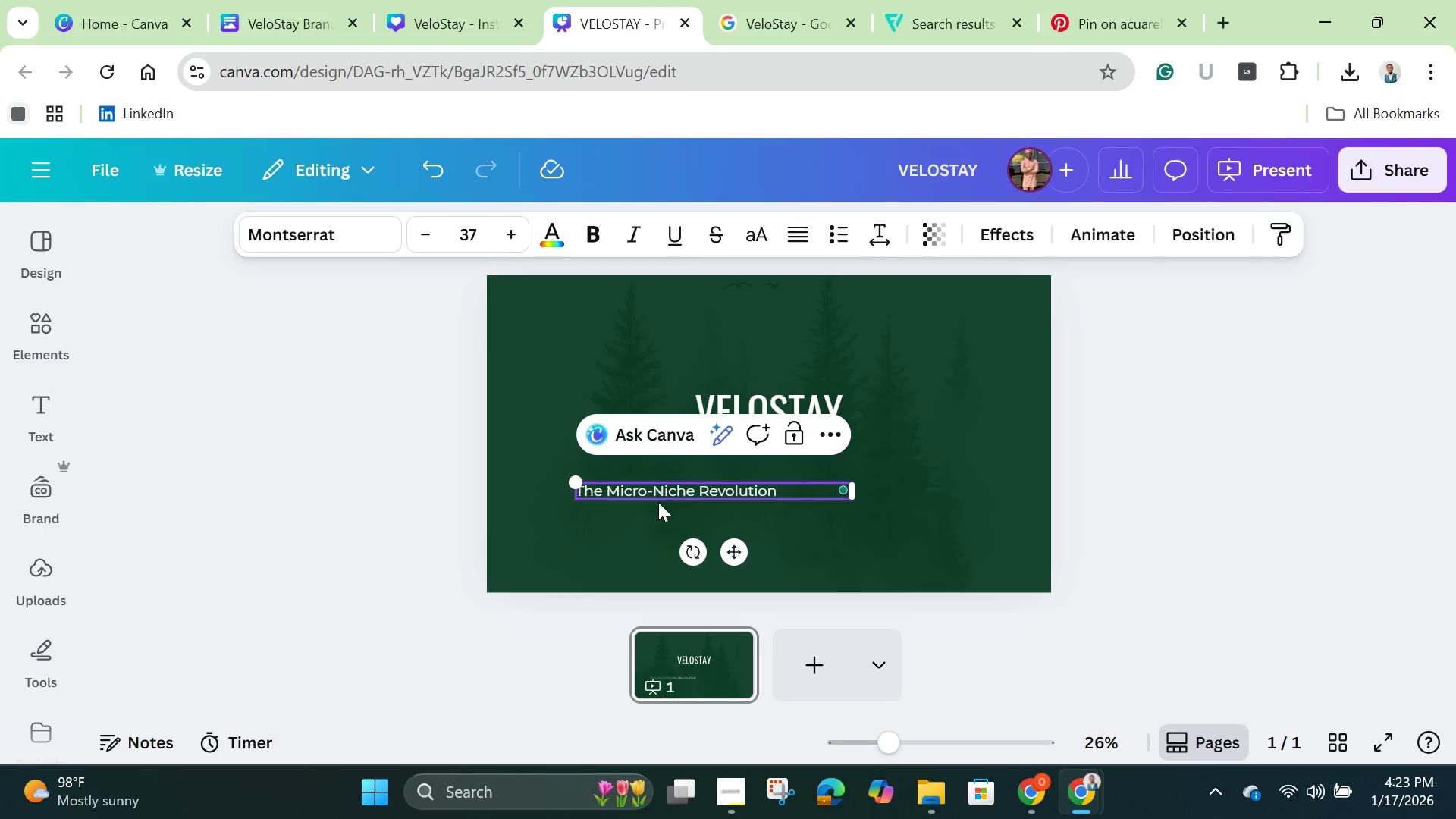 
left_click([799, 239])
 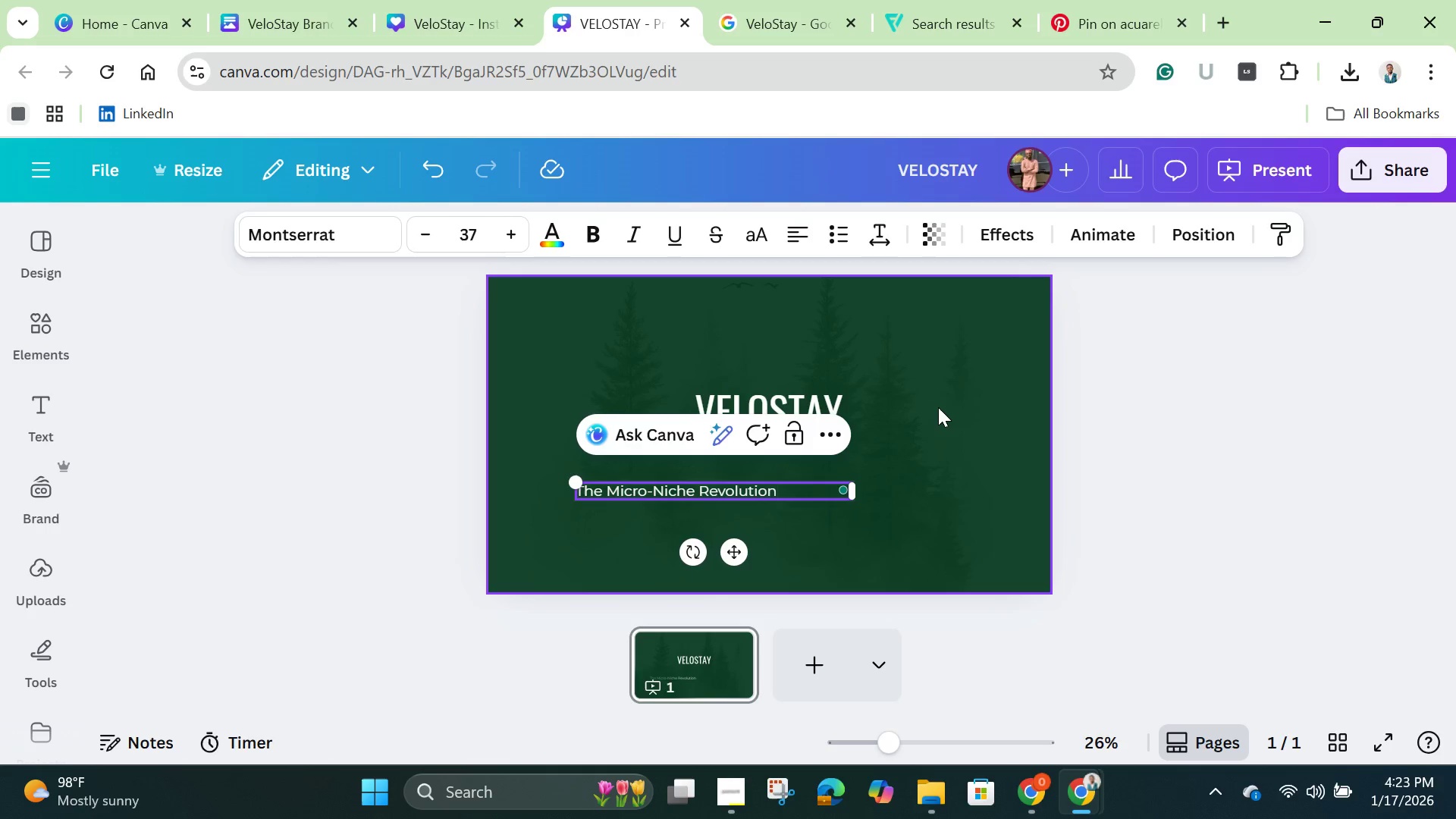 
left_click([938, 407])
 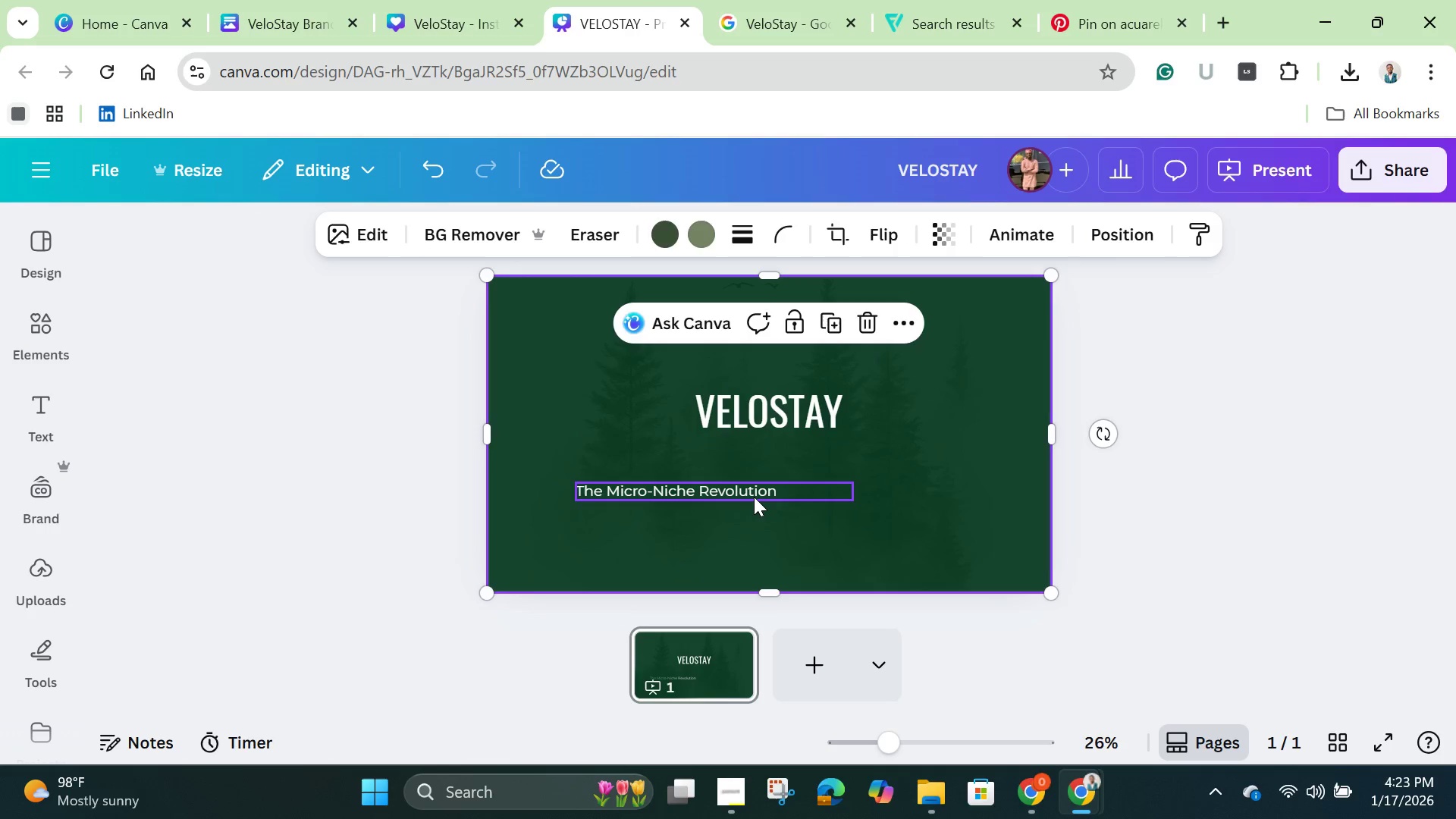 
left_click([754, 497])
 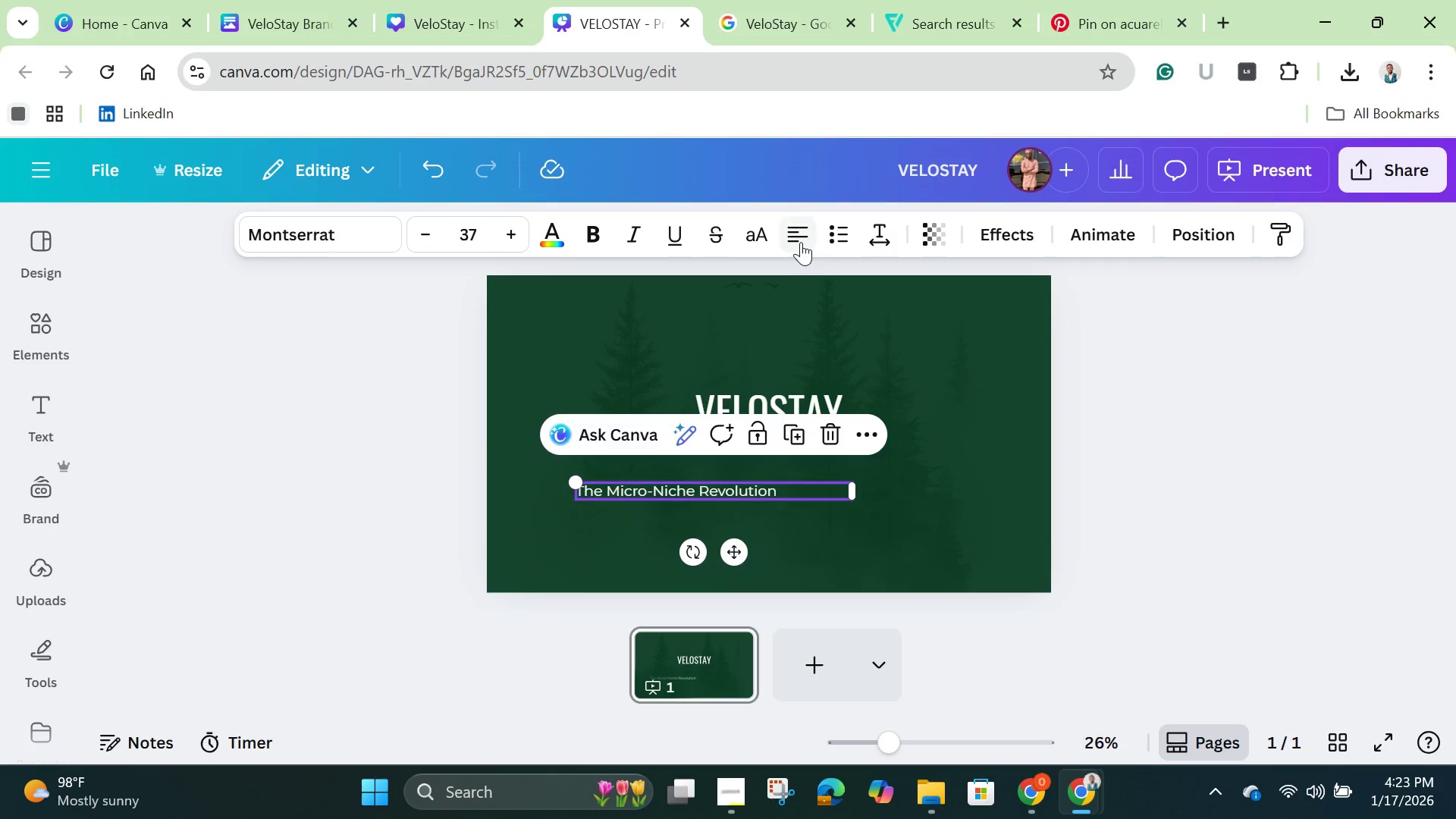 
left_click([801, 240])
 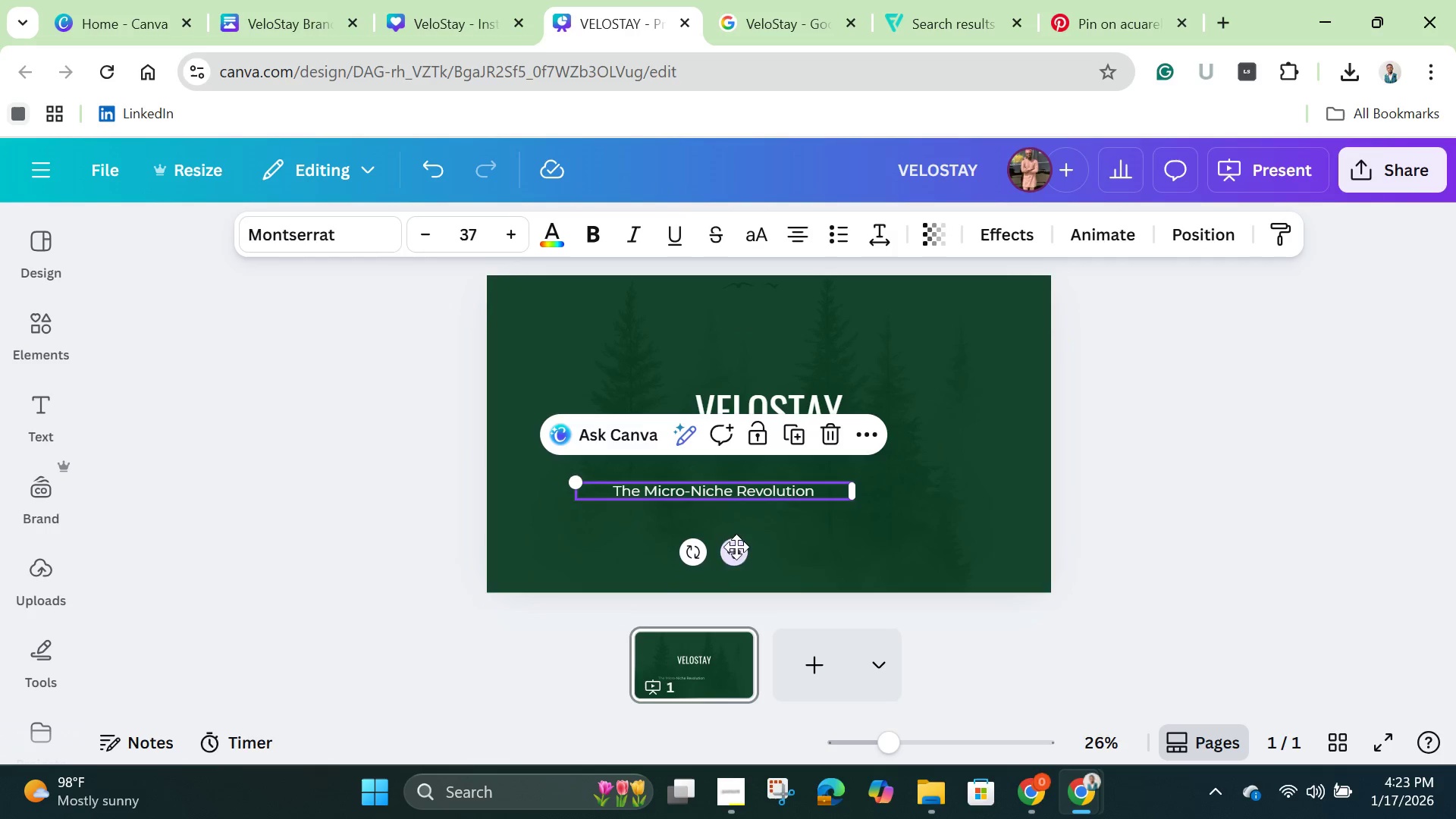 
left_click_drag(start_coordinate=[736, 550], to_coordinate=[789, 505])
 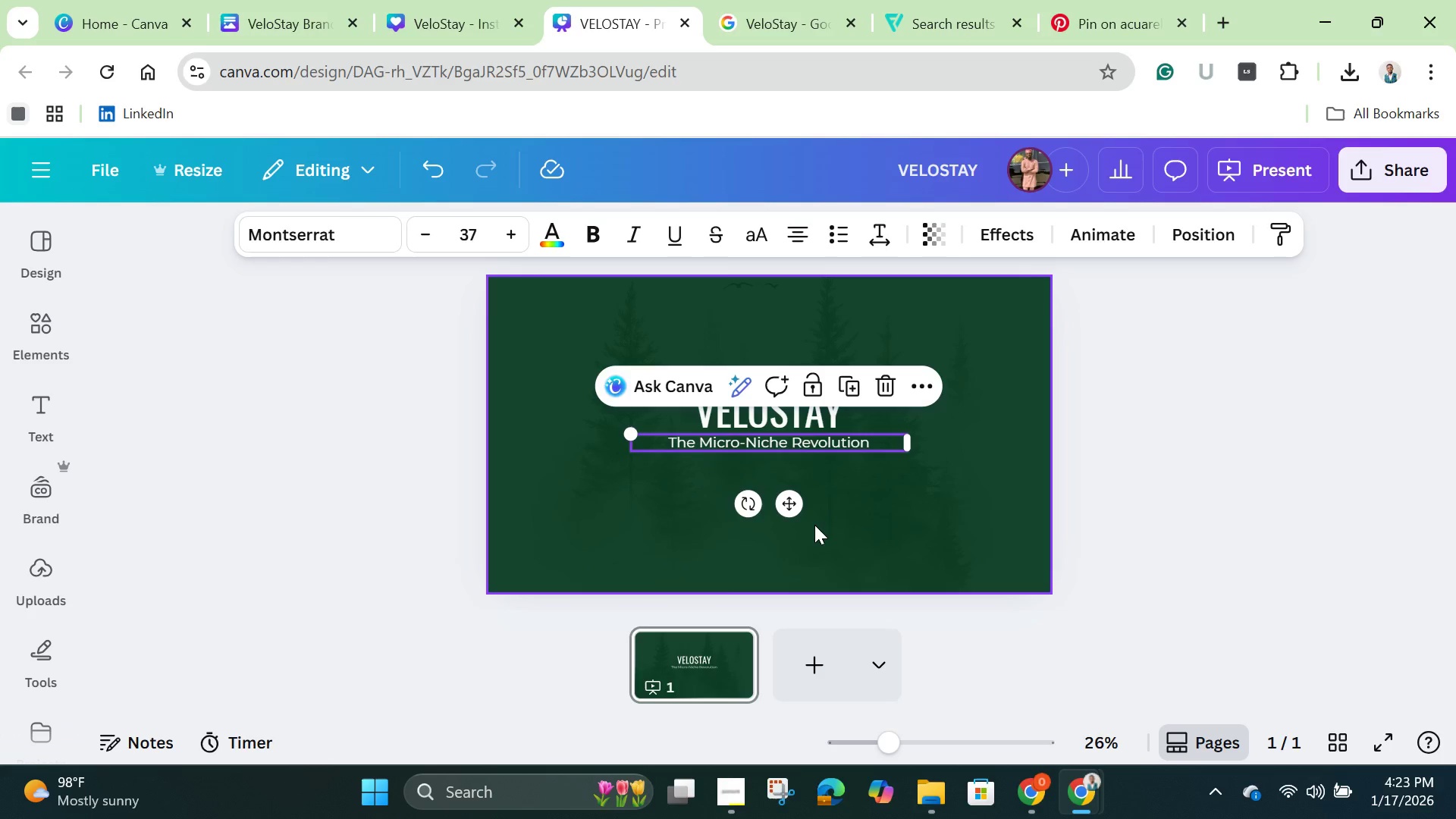 
wait(13.81)
 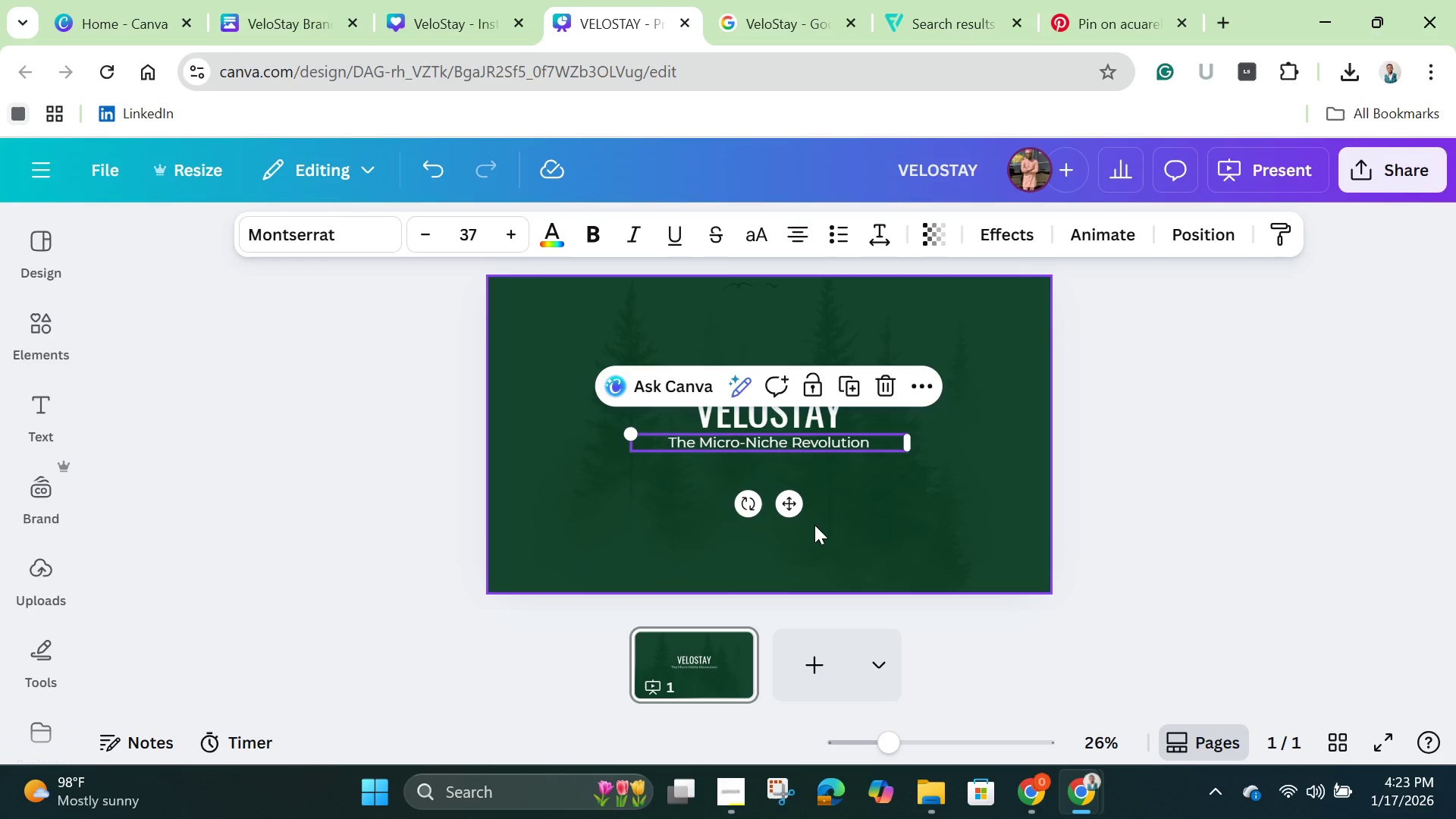 
left_click([1109, 345])
 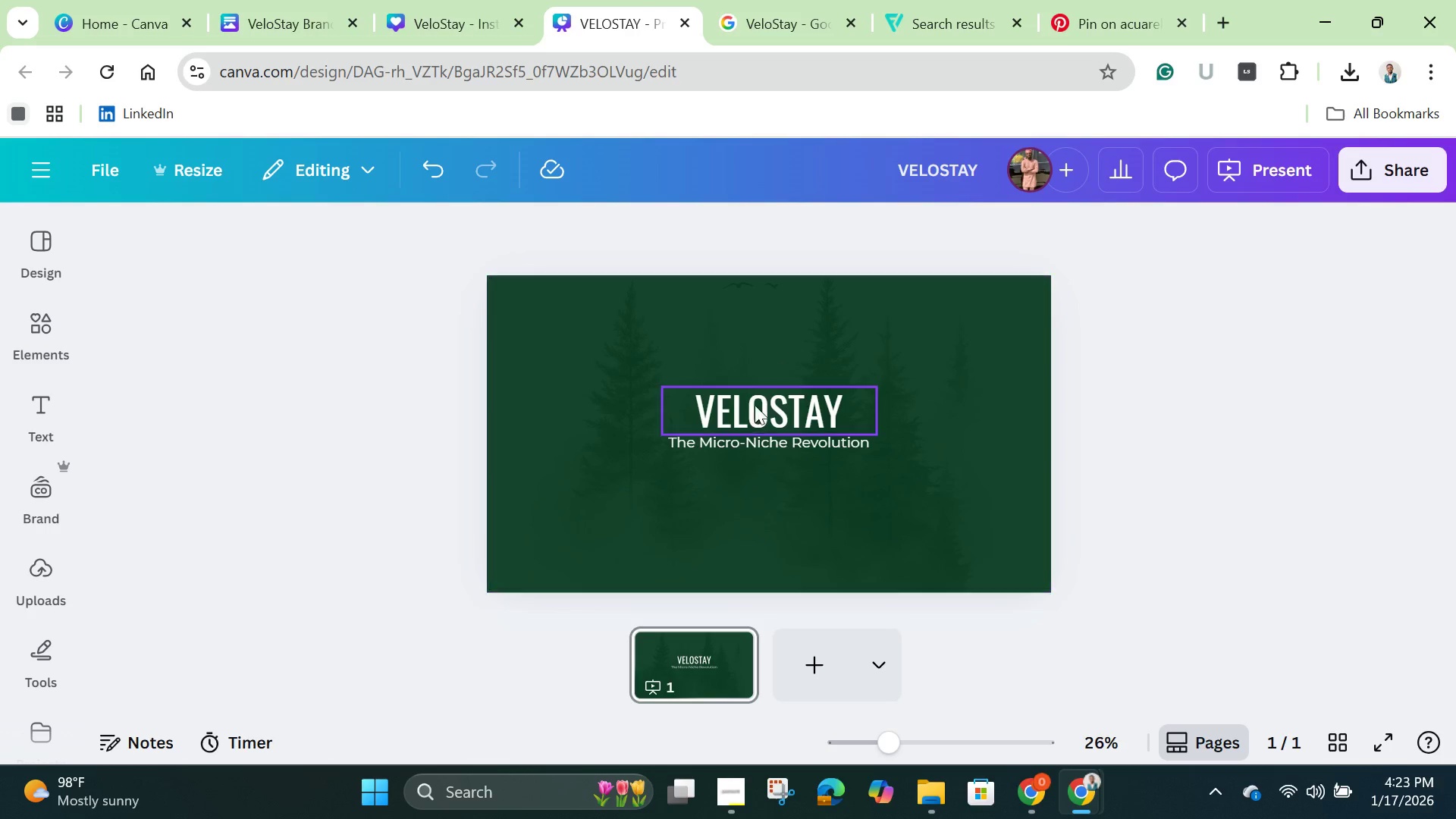 
left_click([767, 416])
 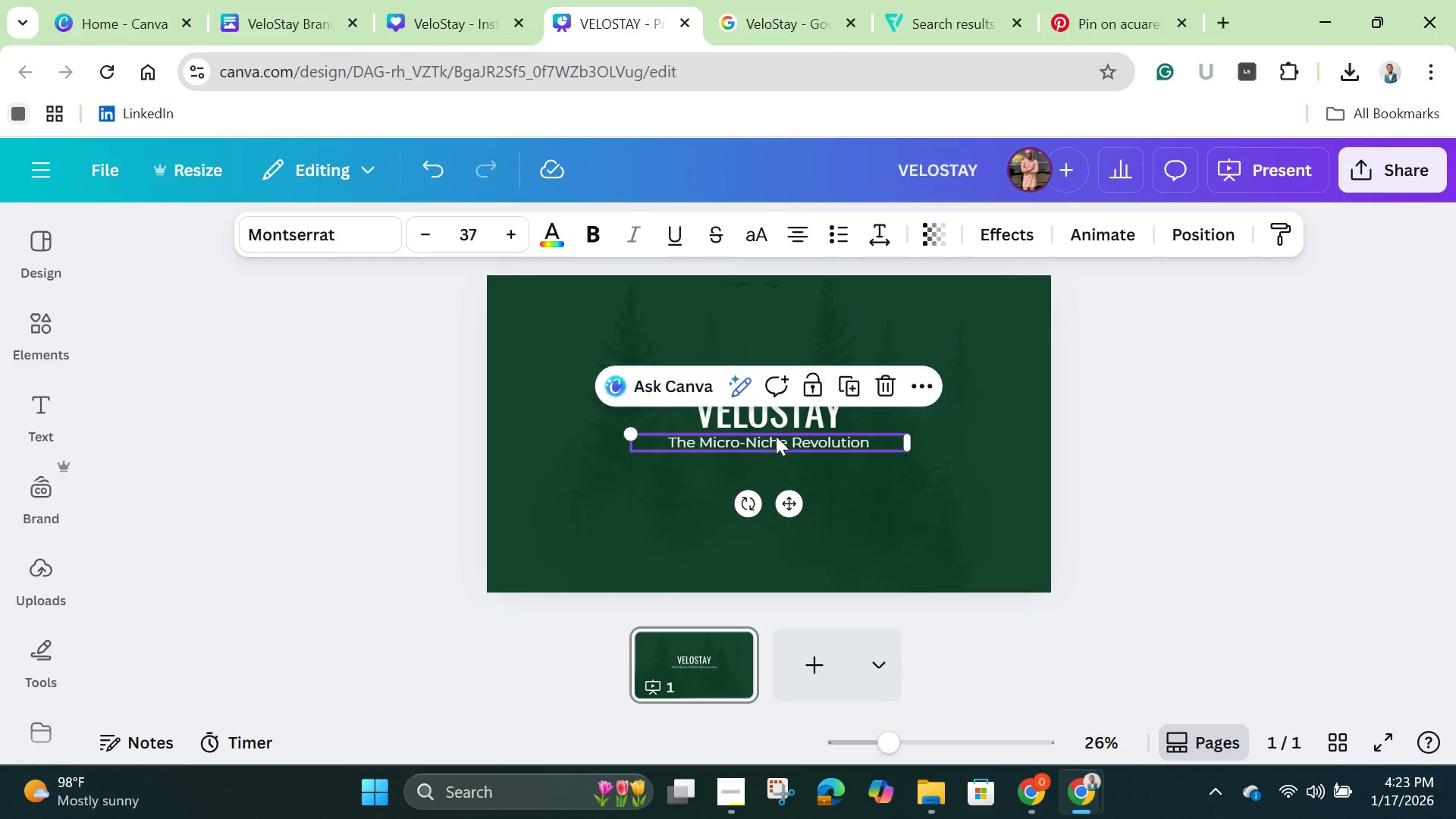 
left_click([776, 436])
 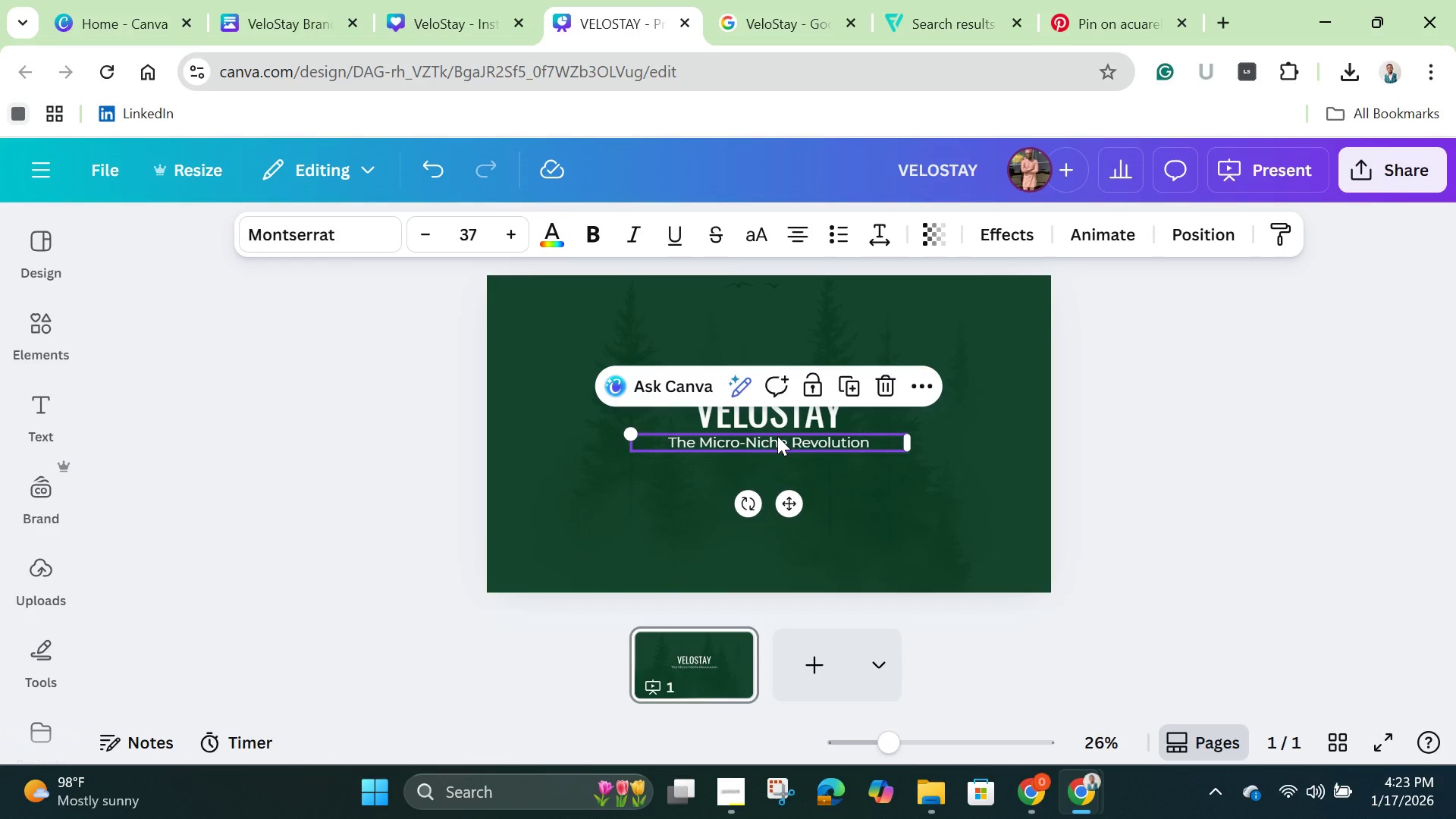 
hold_key(key=ShiftLeft, duration=0.92)
left_click([777, 417])
 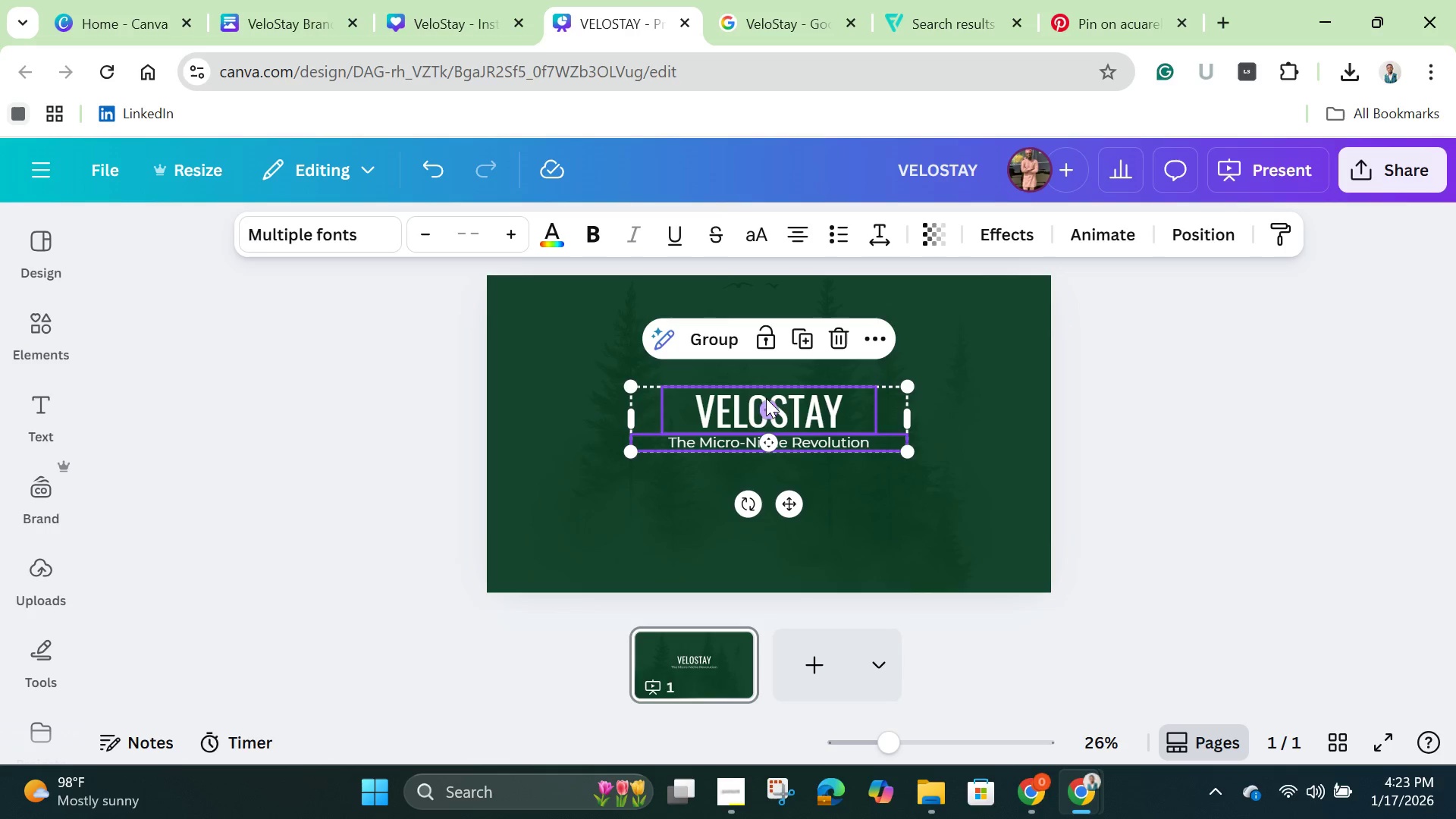 
left_click([842, 503])
 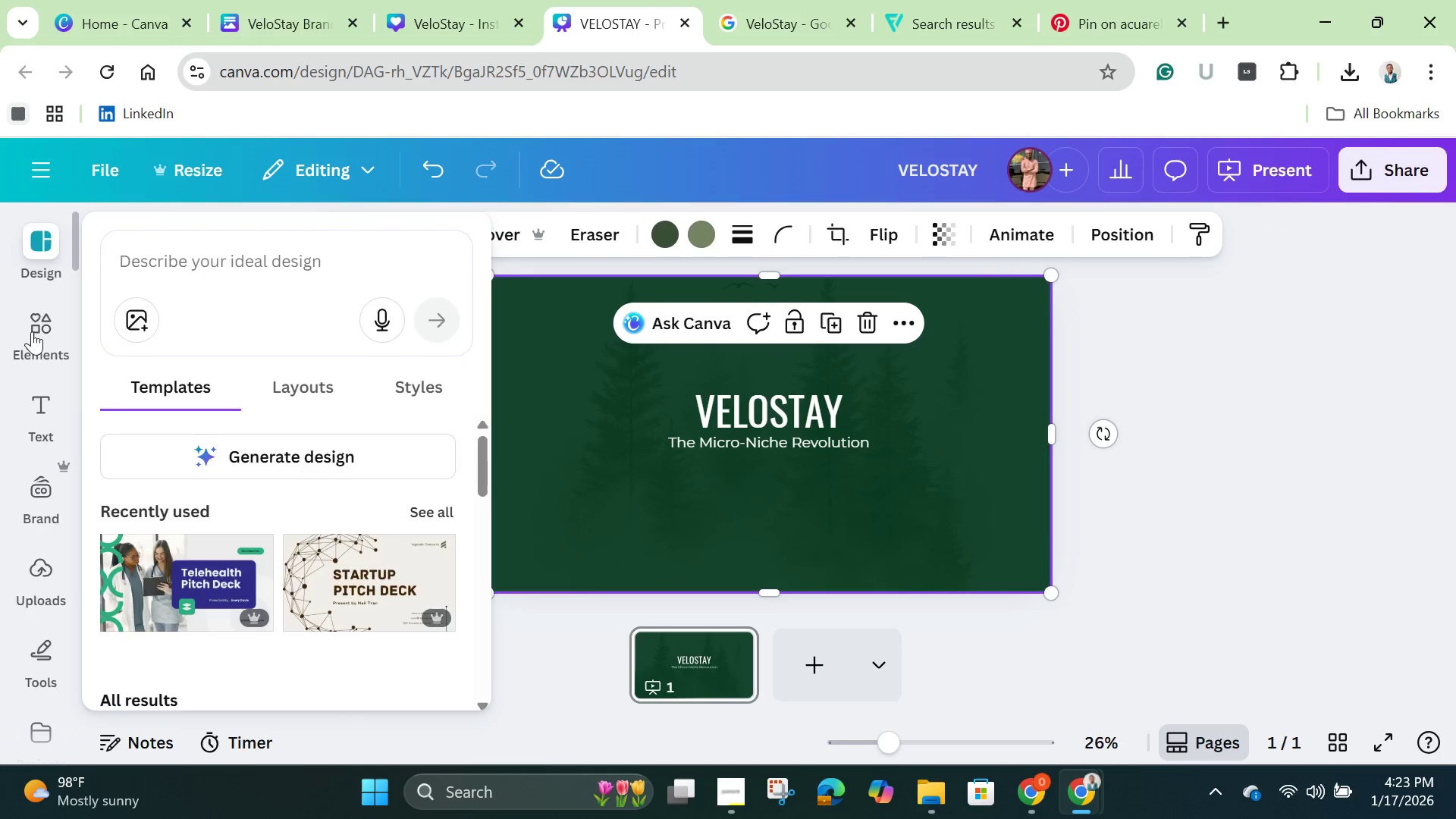 
left_click([41, 340])
 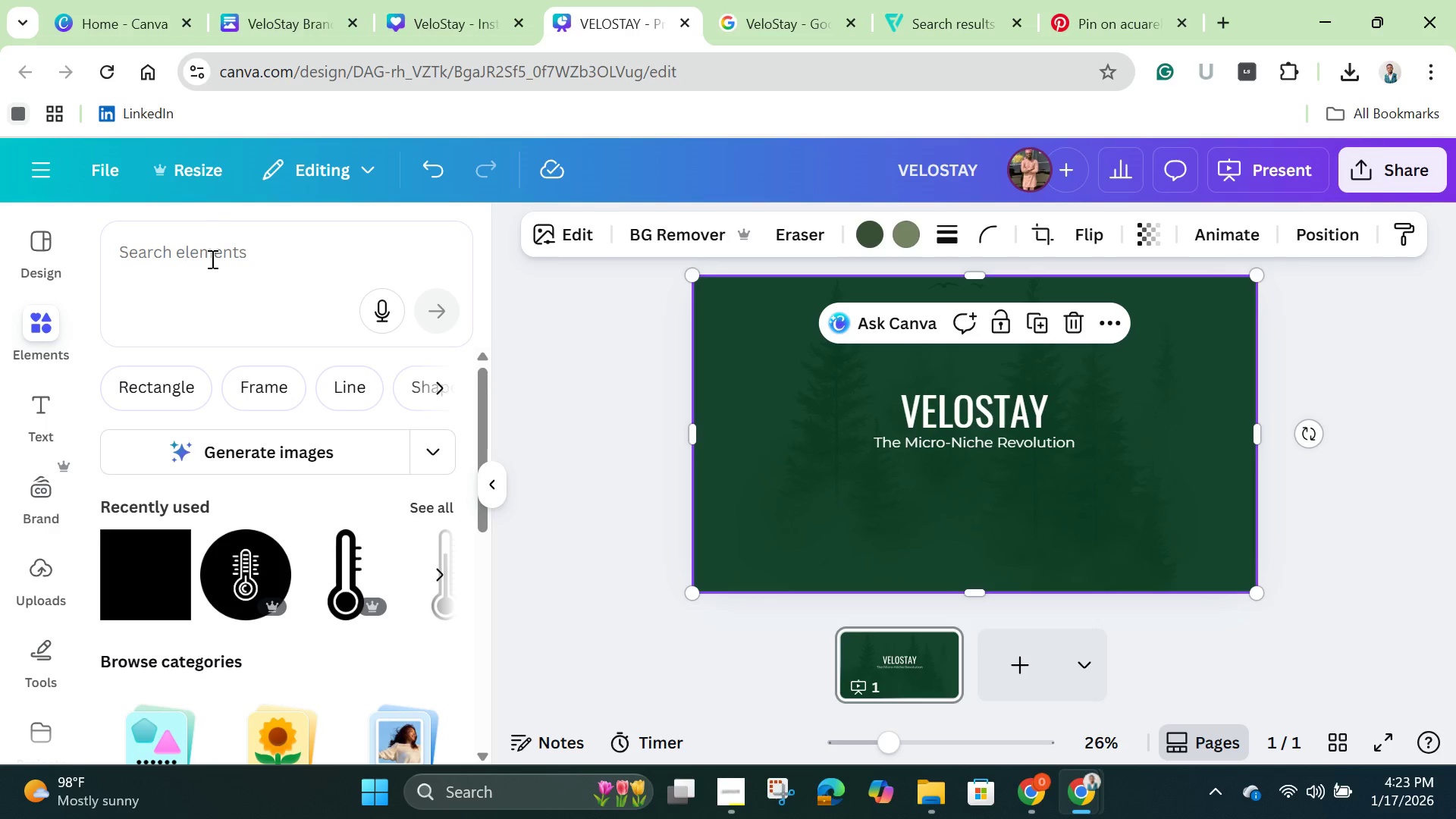 
left_click([209, 264])
 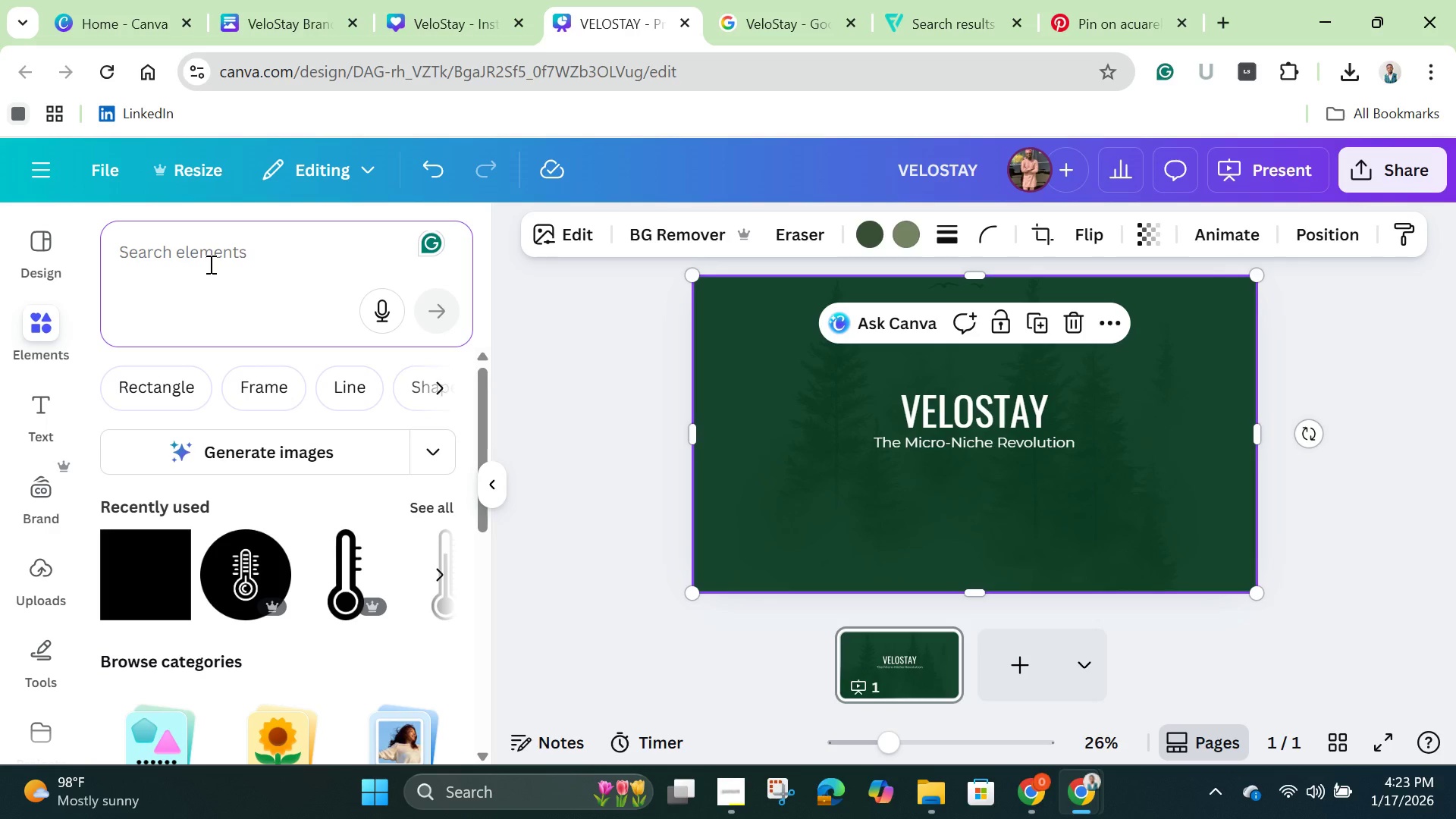 
type(line)
 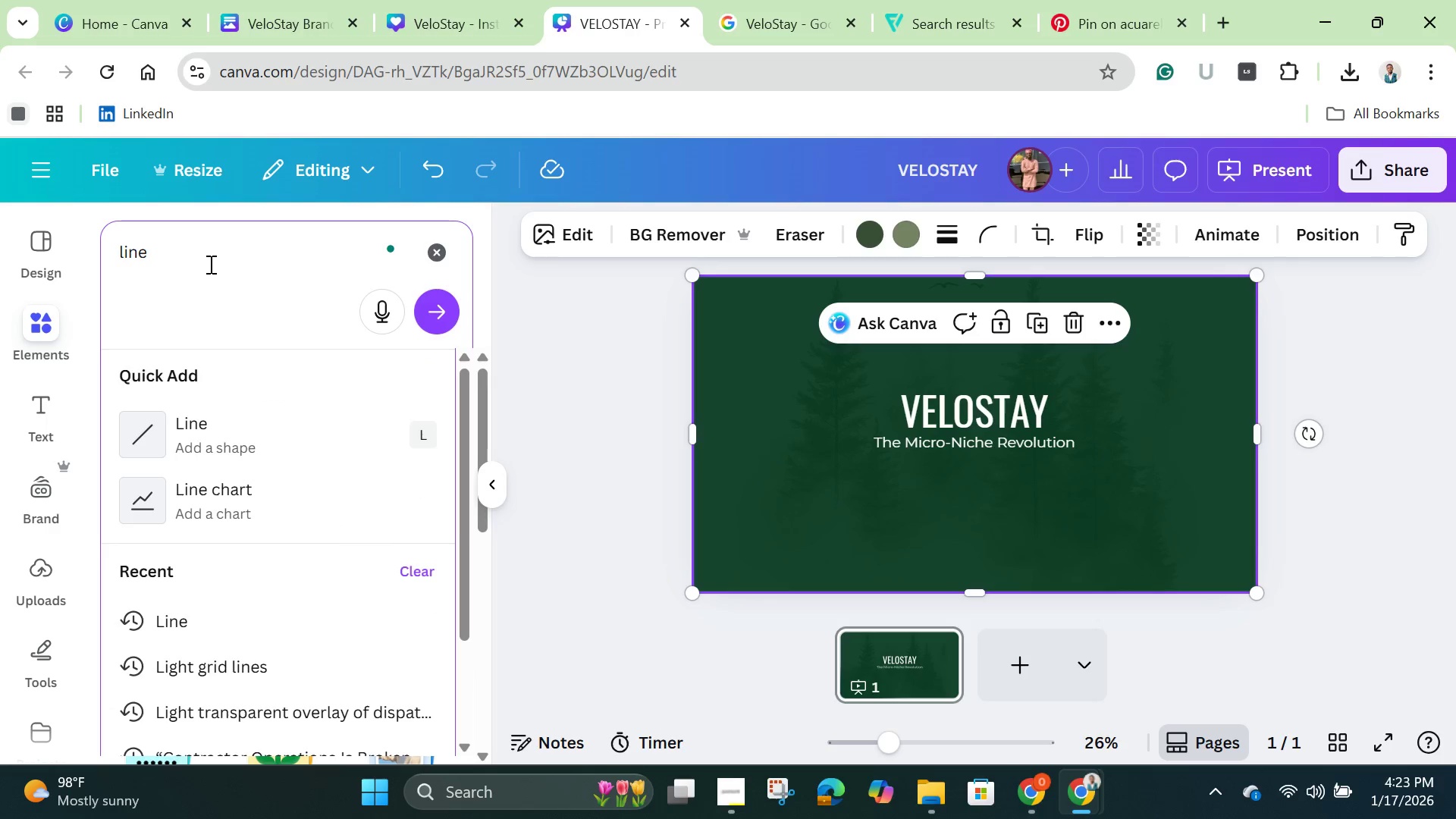 
key(Enter)
 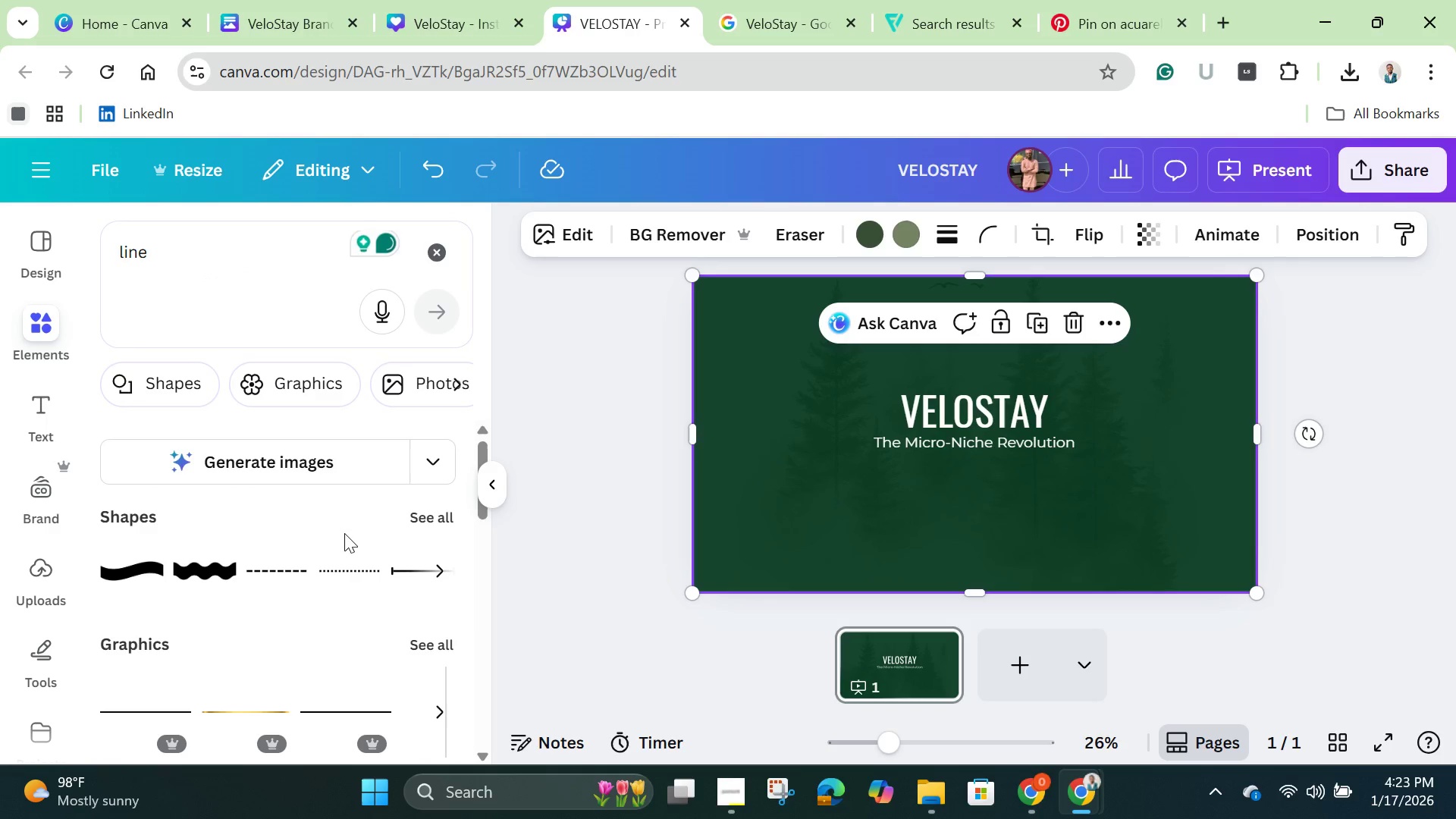 
left_click([430, 516])
 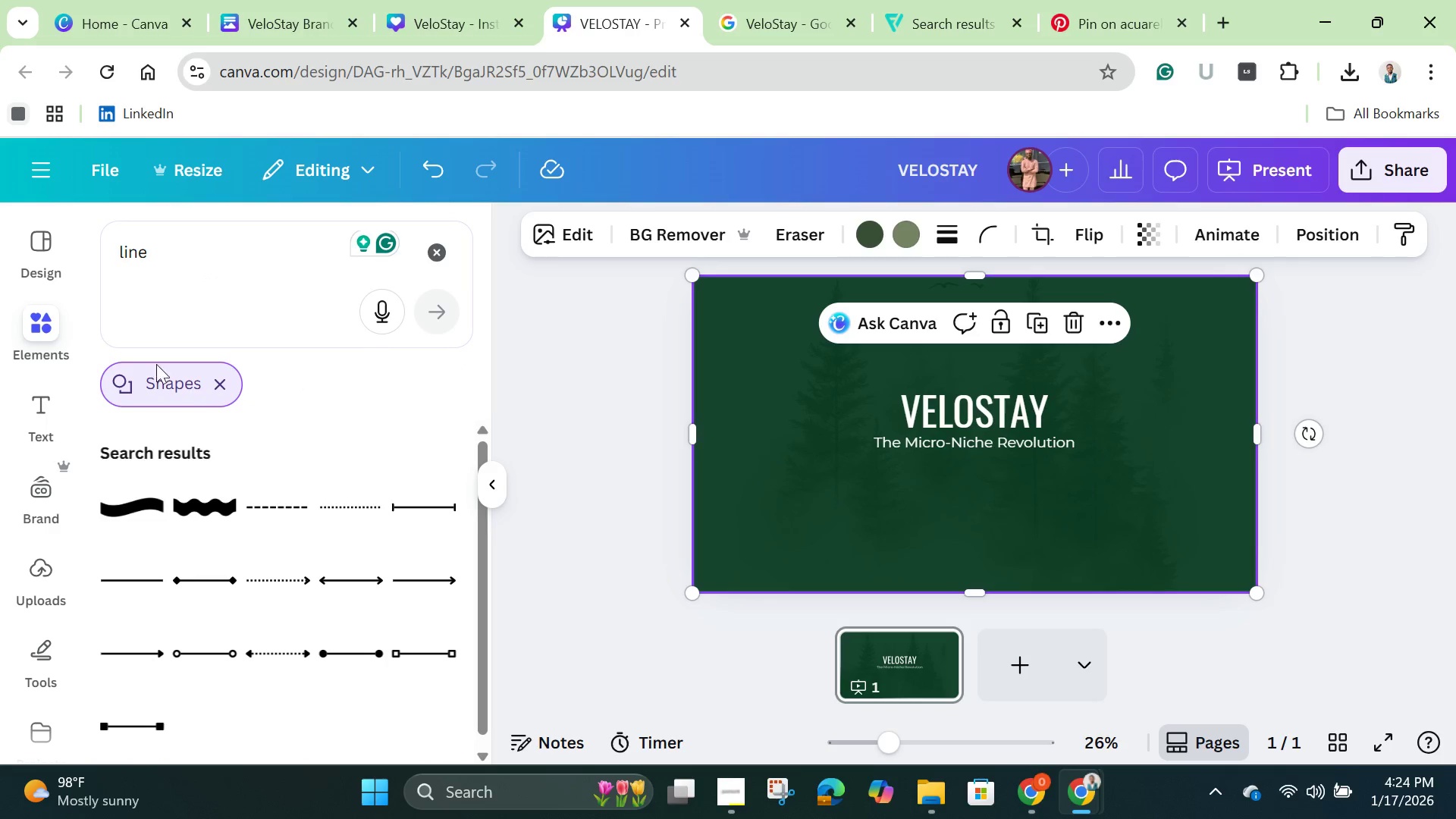 
left_click([224, 374])
 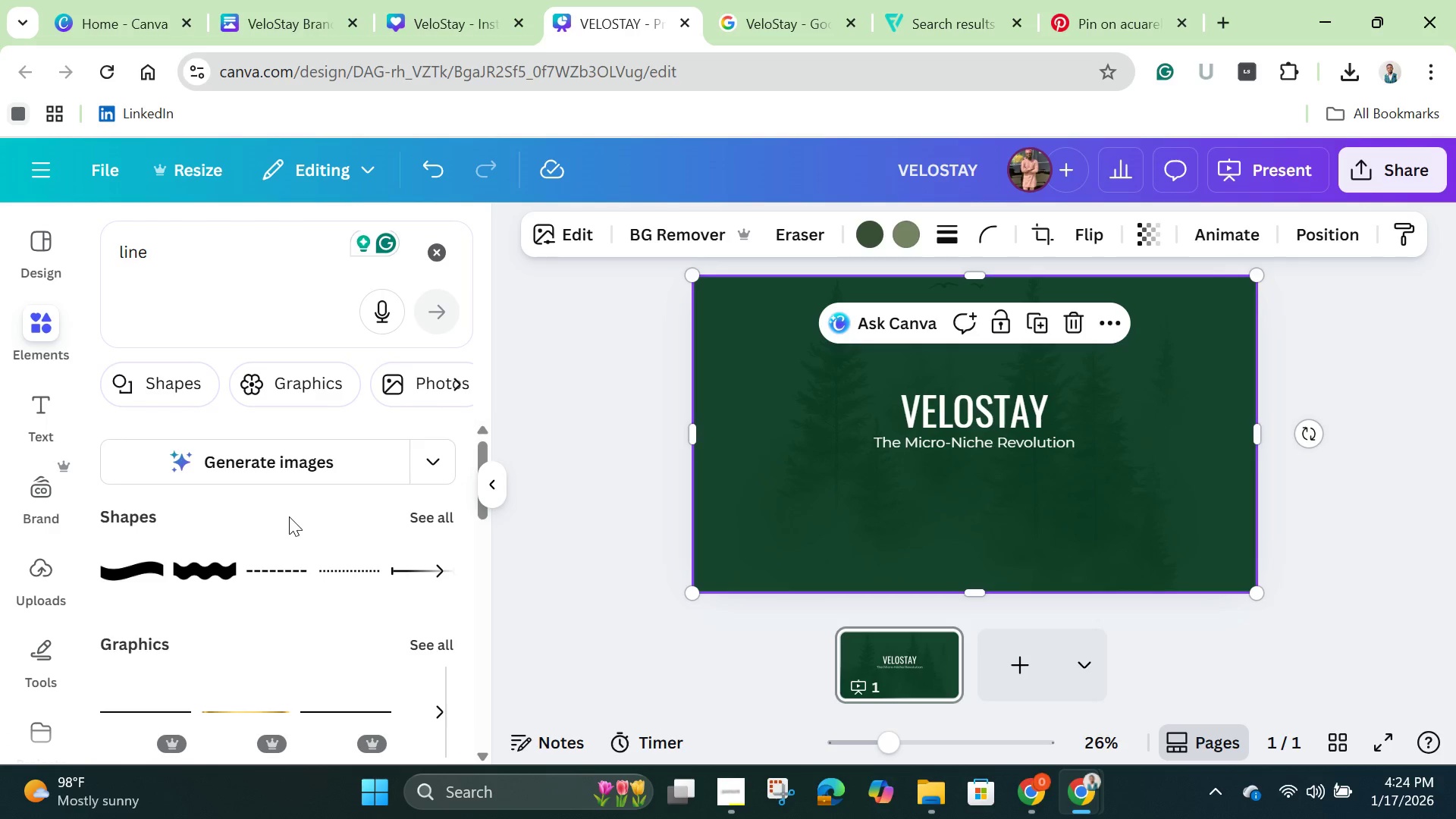 
scroll: coordinate [300, 530], scroll_direction: down, amount: 3.0
 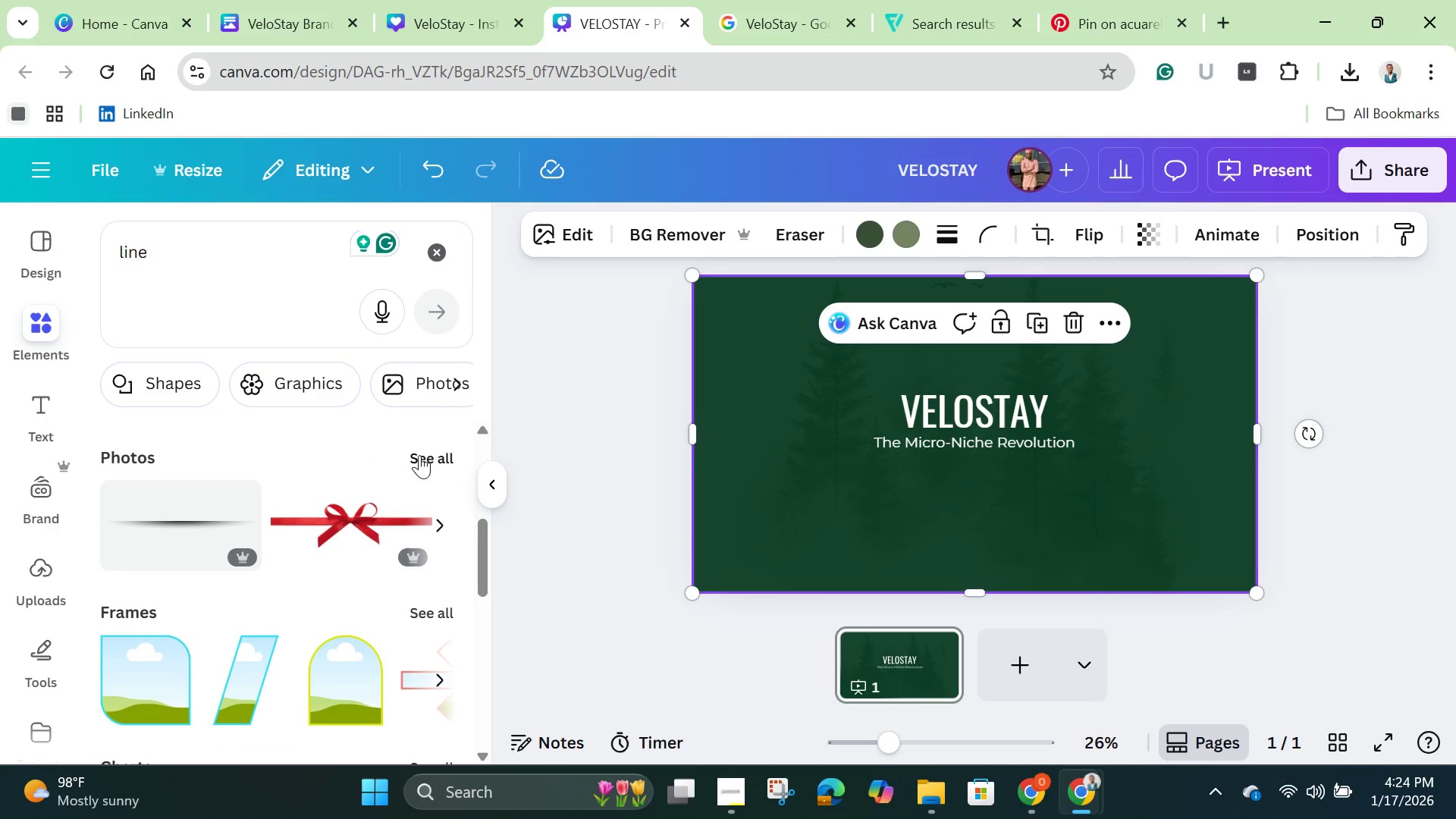 
left_click([429, 447])
 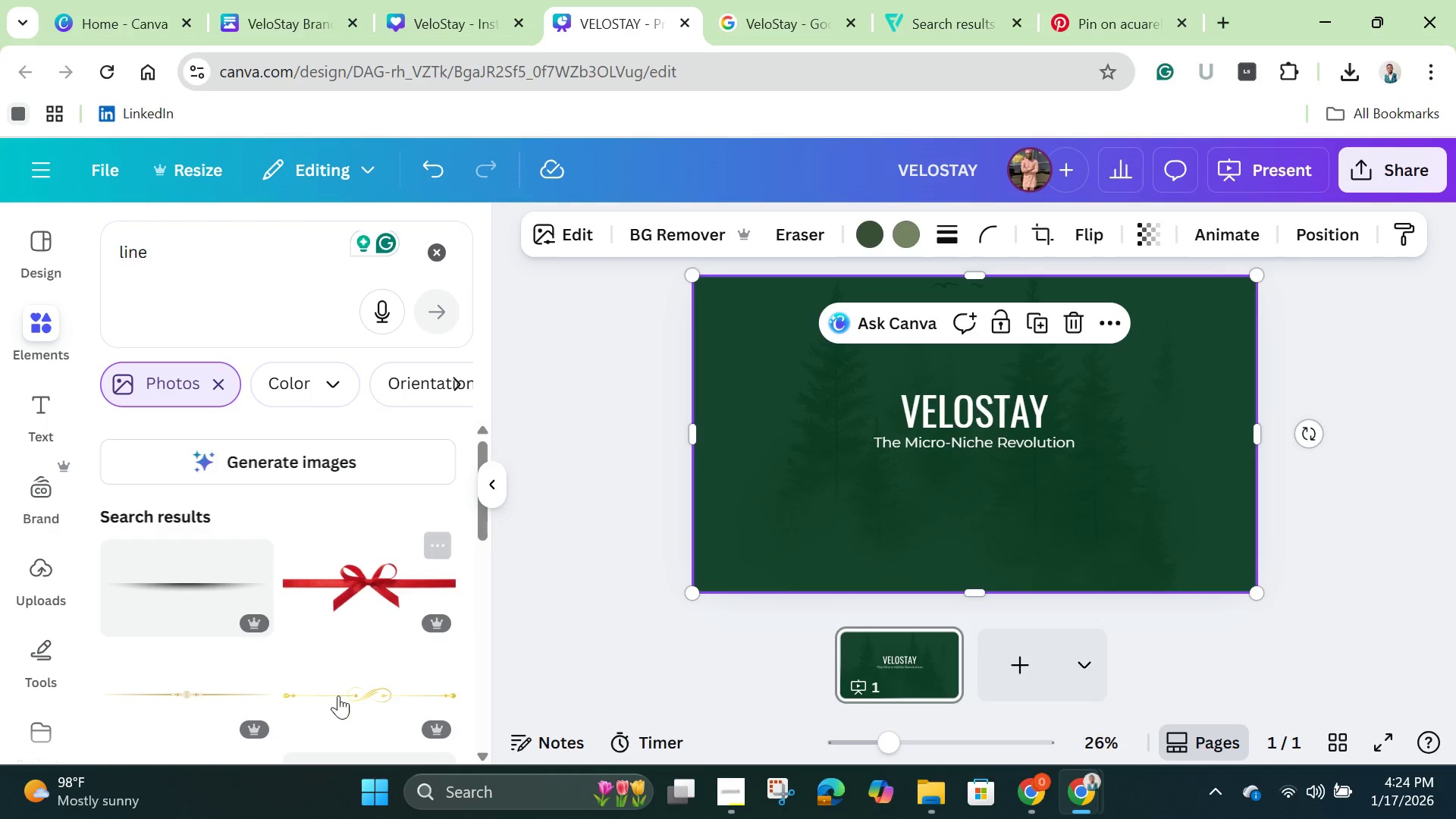 
scroll: coordinate [335, 507], scroll_direction: down, amount: 8.0
 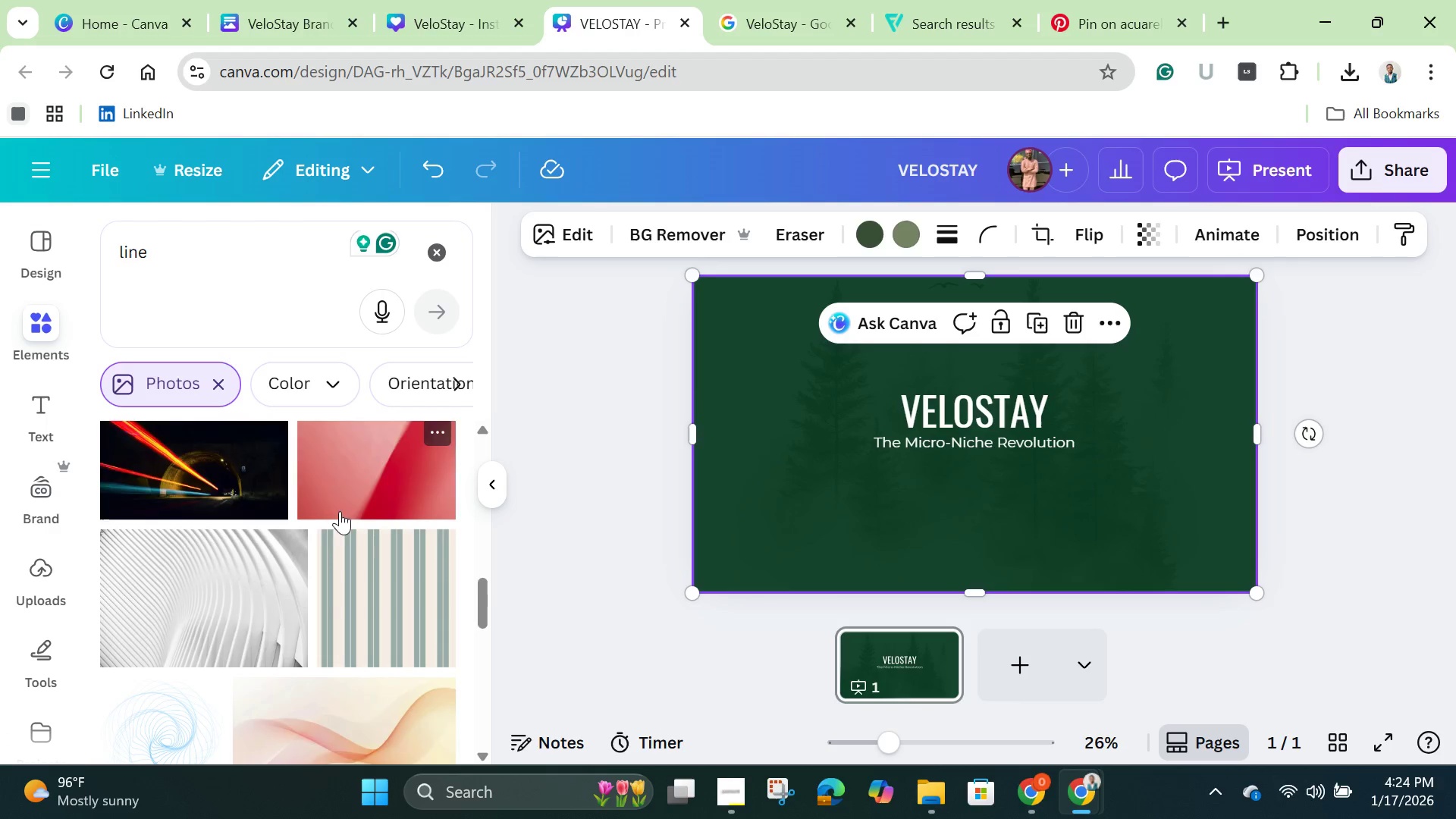 
scroll: coordinate [332, 543], scroll_direction: down, amount: 10.0
 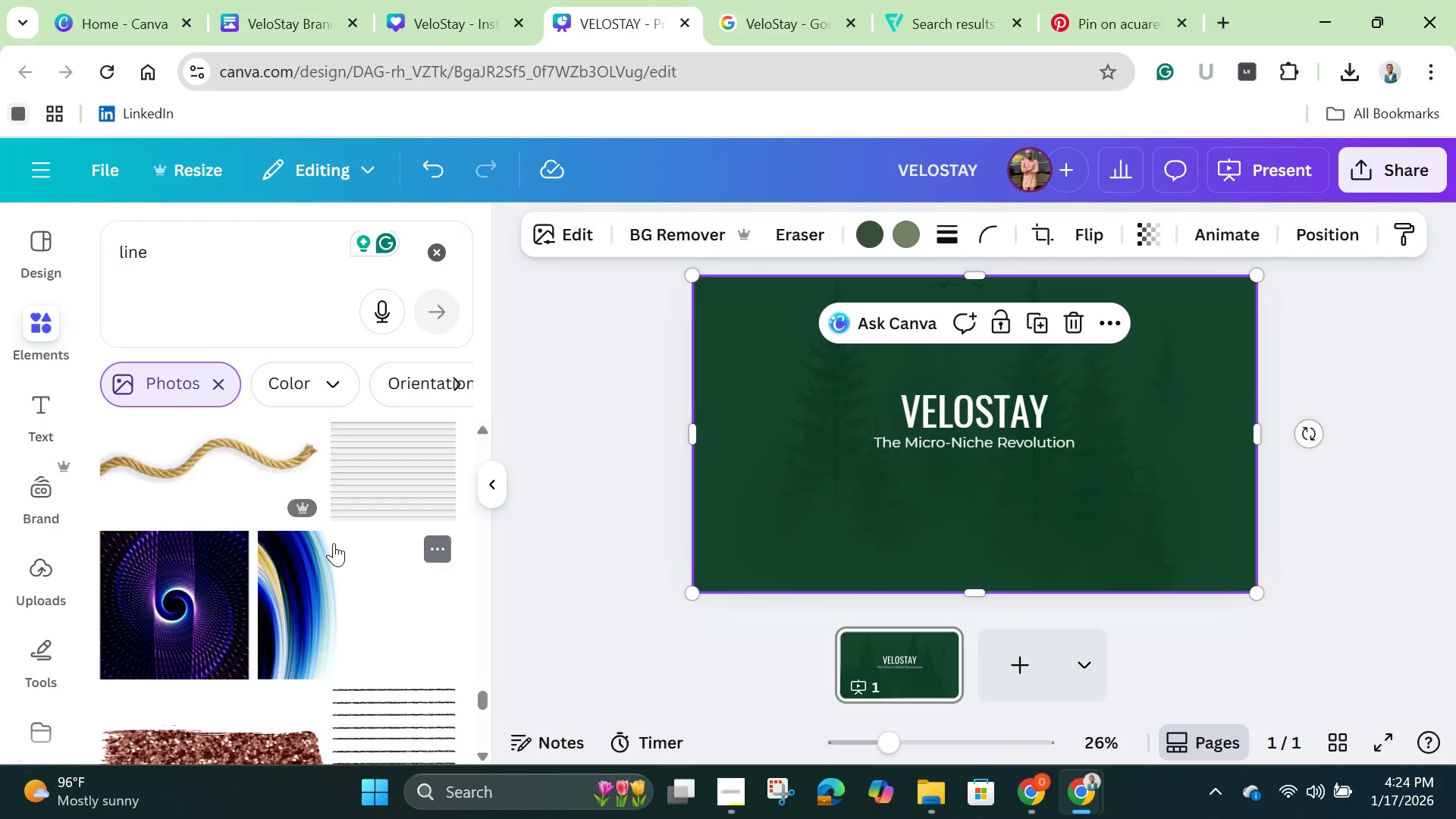 
scroll: coordinate [335, 544], scroll_direction: down, amount: 4.0
 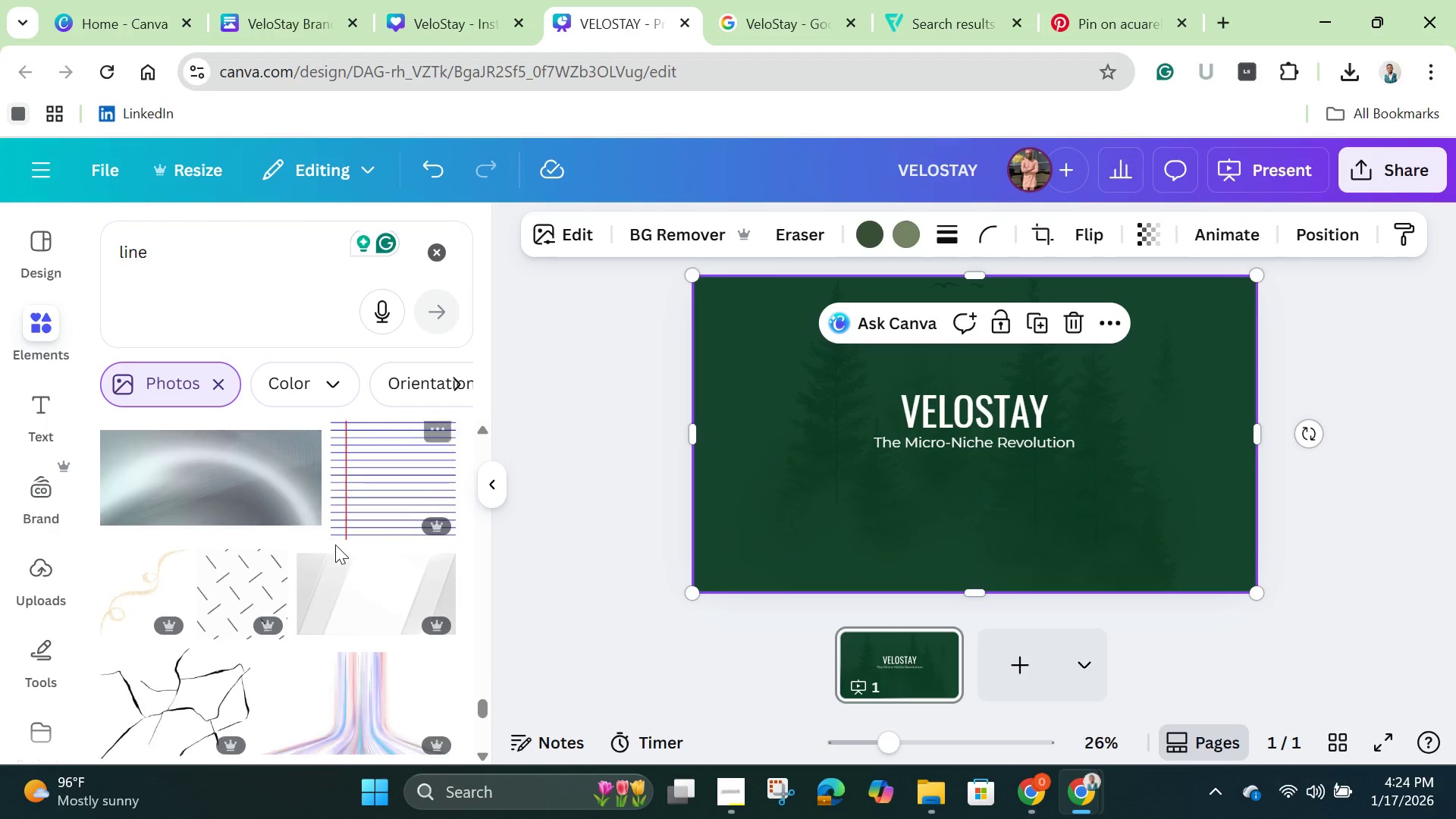 
left_click([289, 256])
 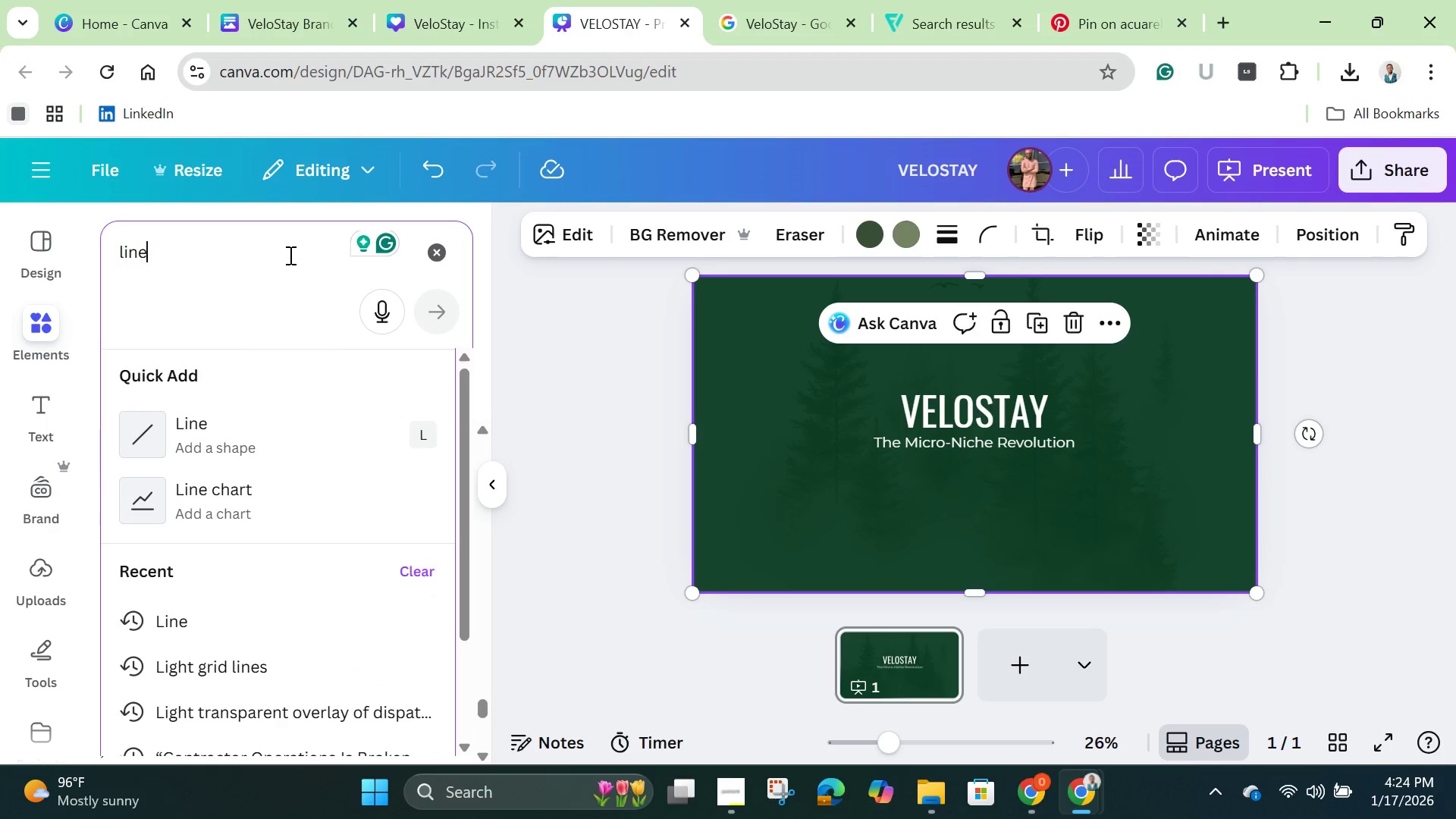 
hold_key(key=Backspace, duration=1.25)
 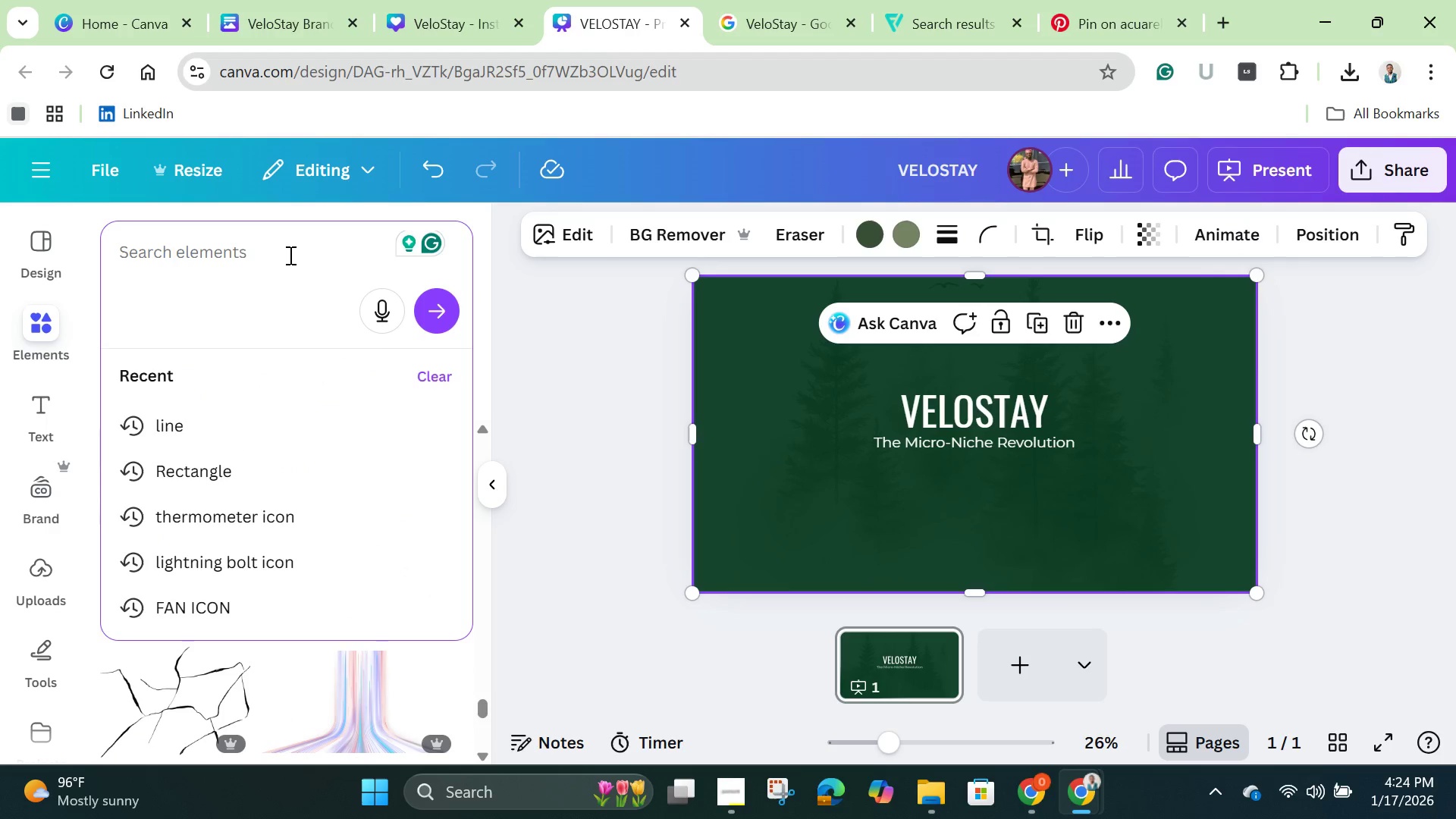 
type(decorative line)
 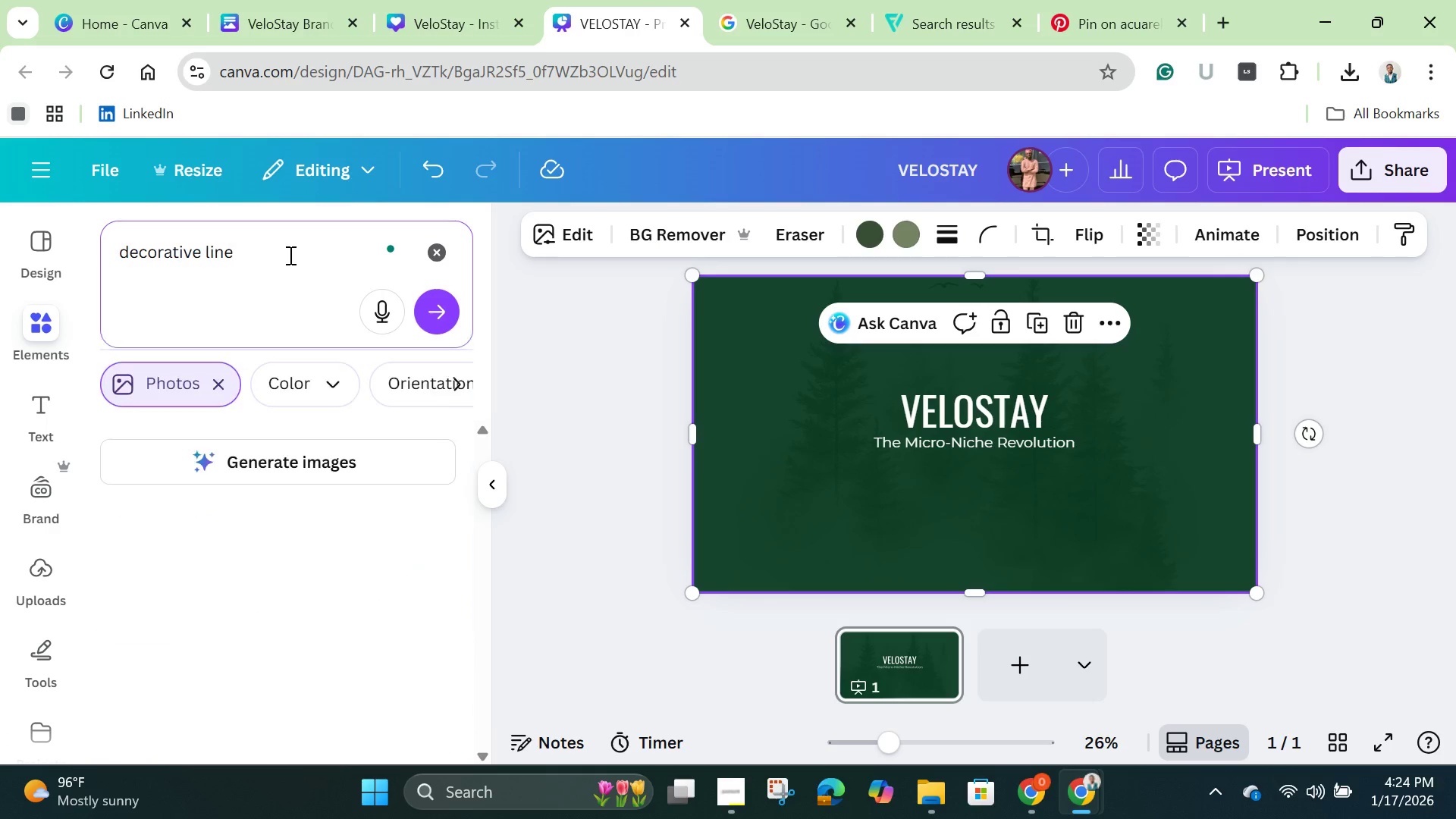 
hold_key(key=Enter, duration=0.31)
 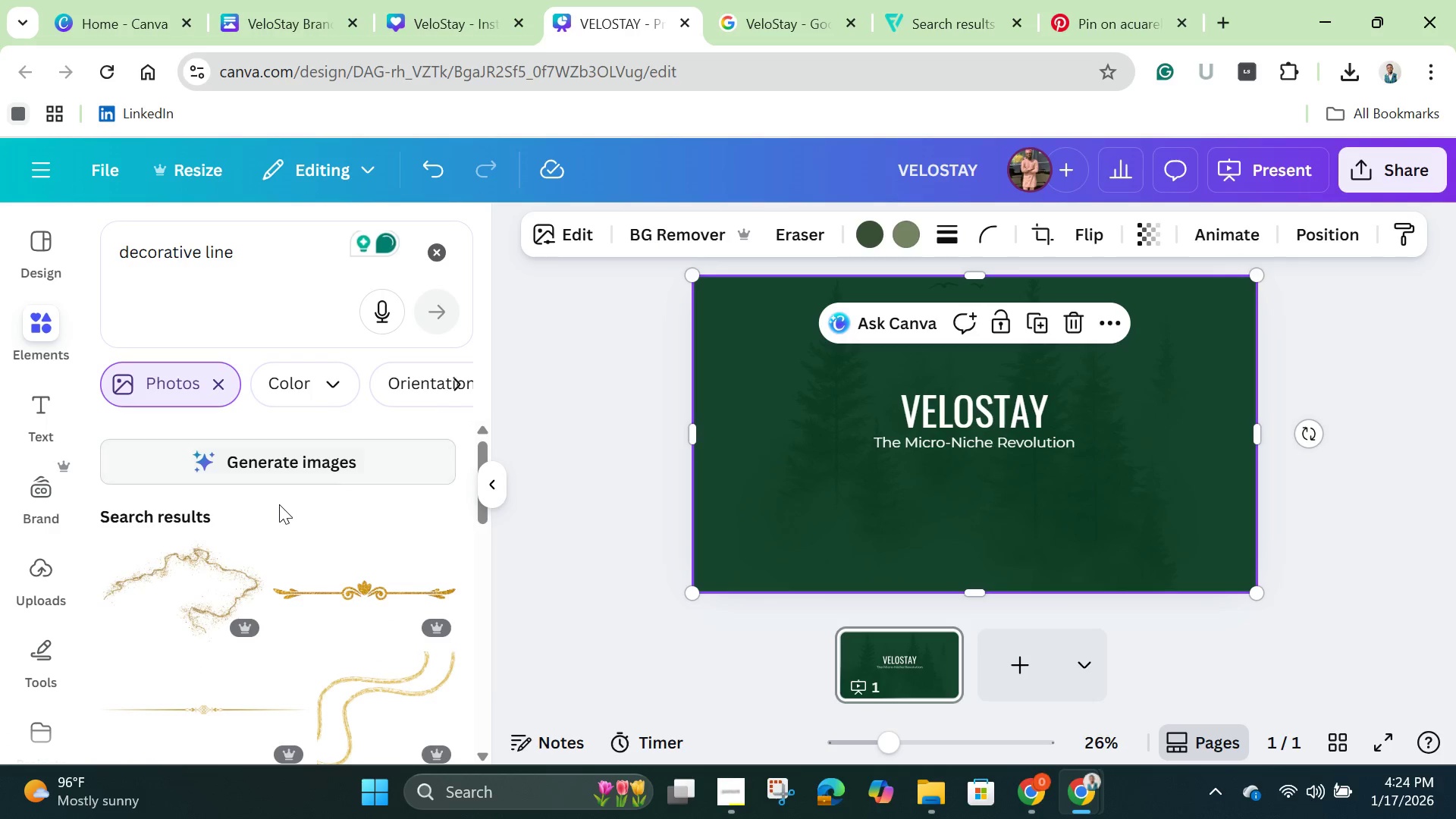 
scroll: coordinate [283, 509], scroll_direction: down, amount: 7.0
 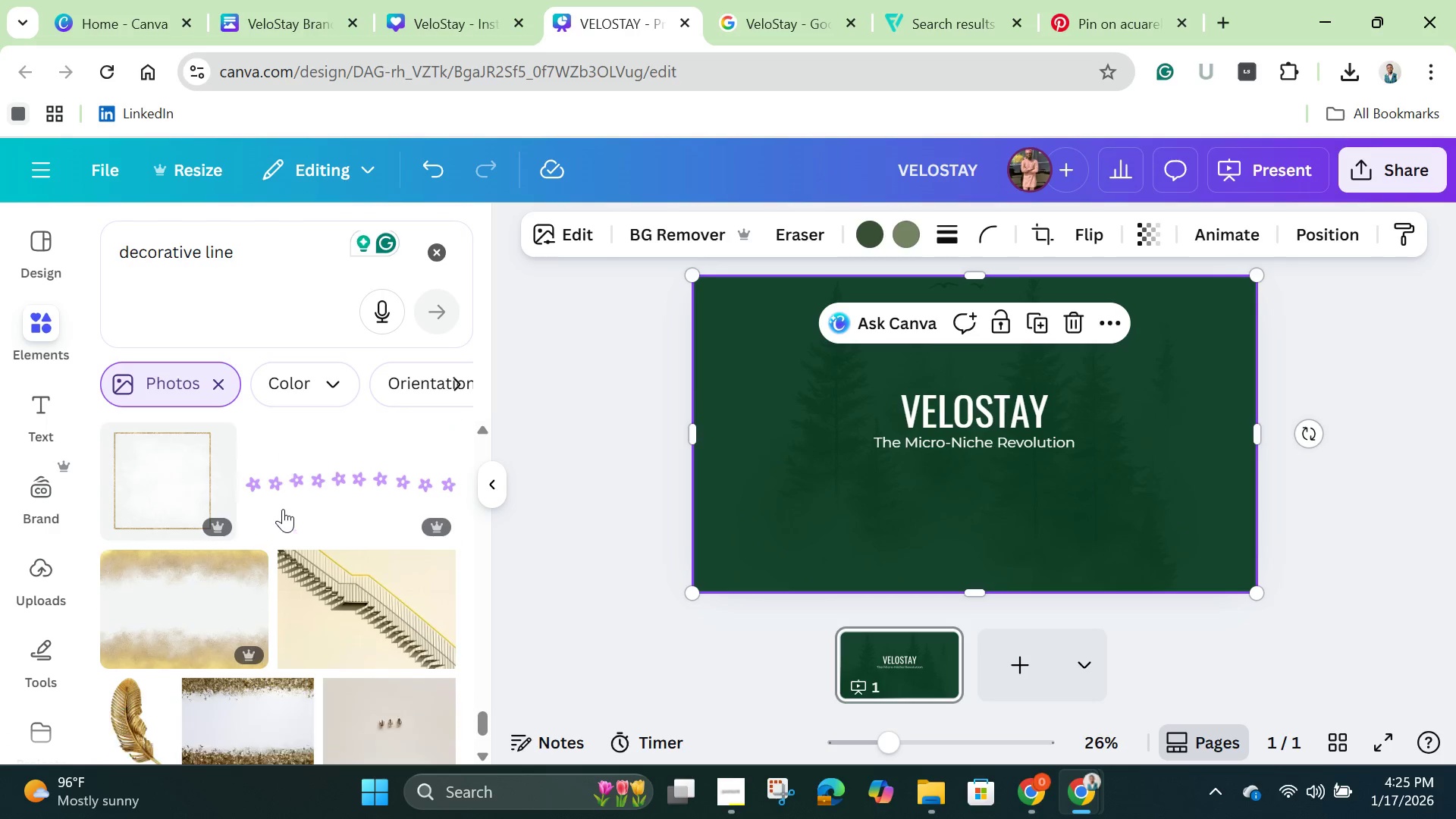 
scroll: coordinate [283, 509], scroll_direction: down, amount: 2.0
 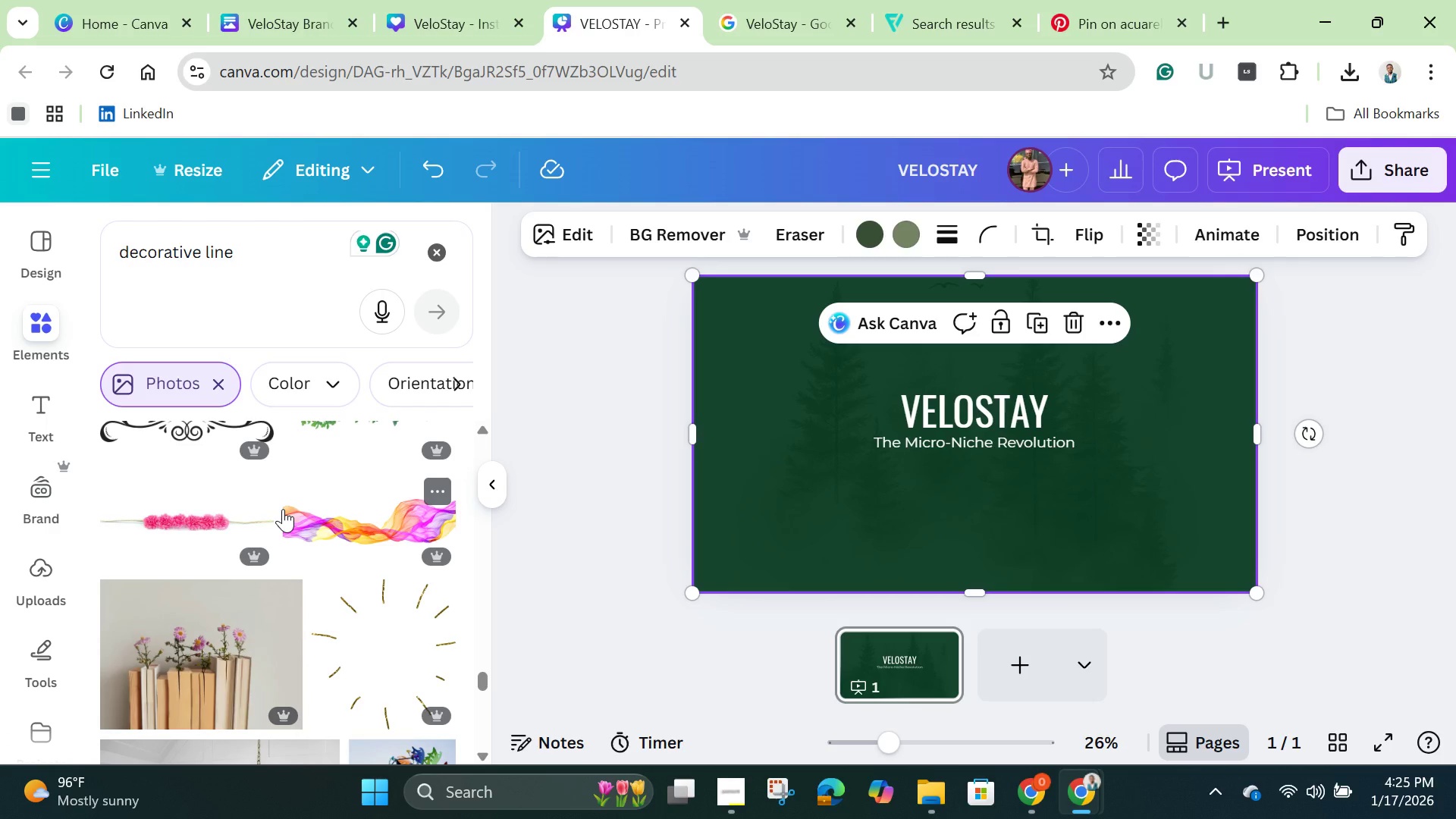 
scroll: coordinate [283, 509], scroll_direction: up, amount: 2.0
 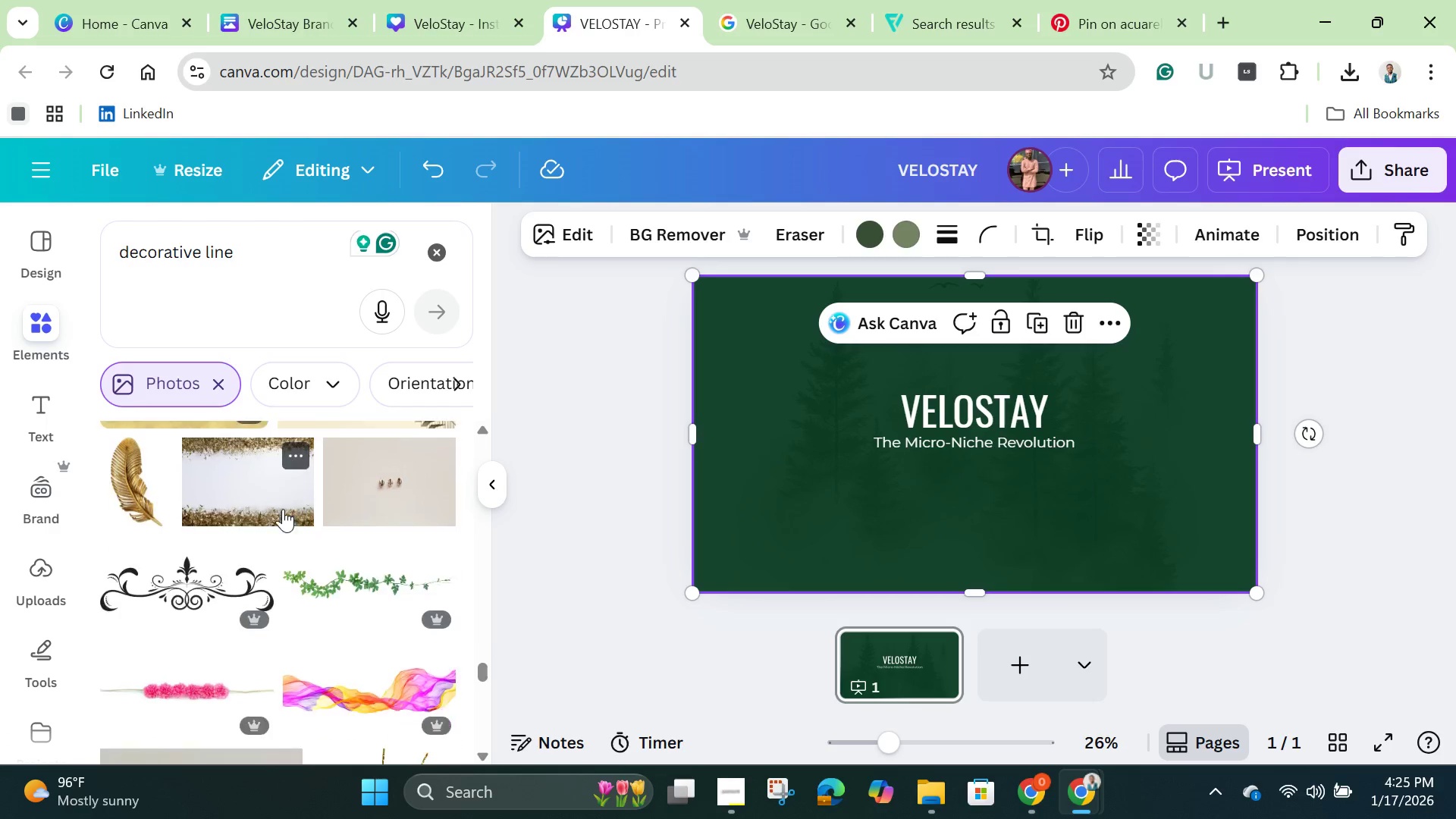 
scroll: coordinate [283, 514], scroll_direction: down, amount: 10.0
 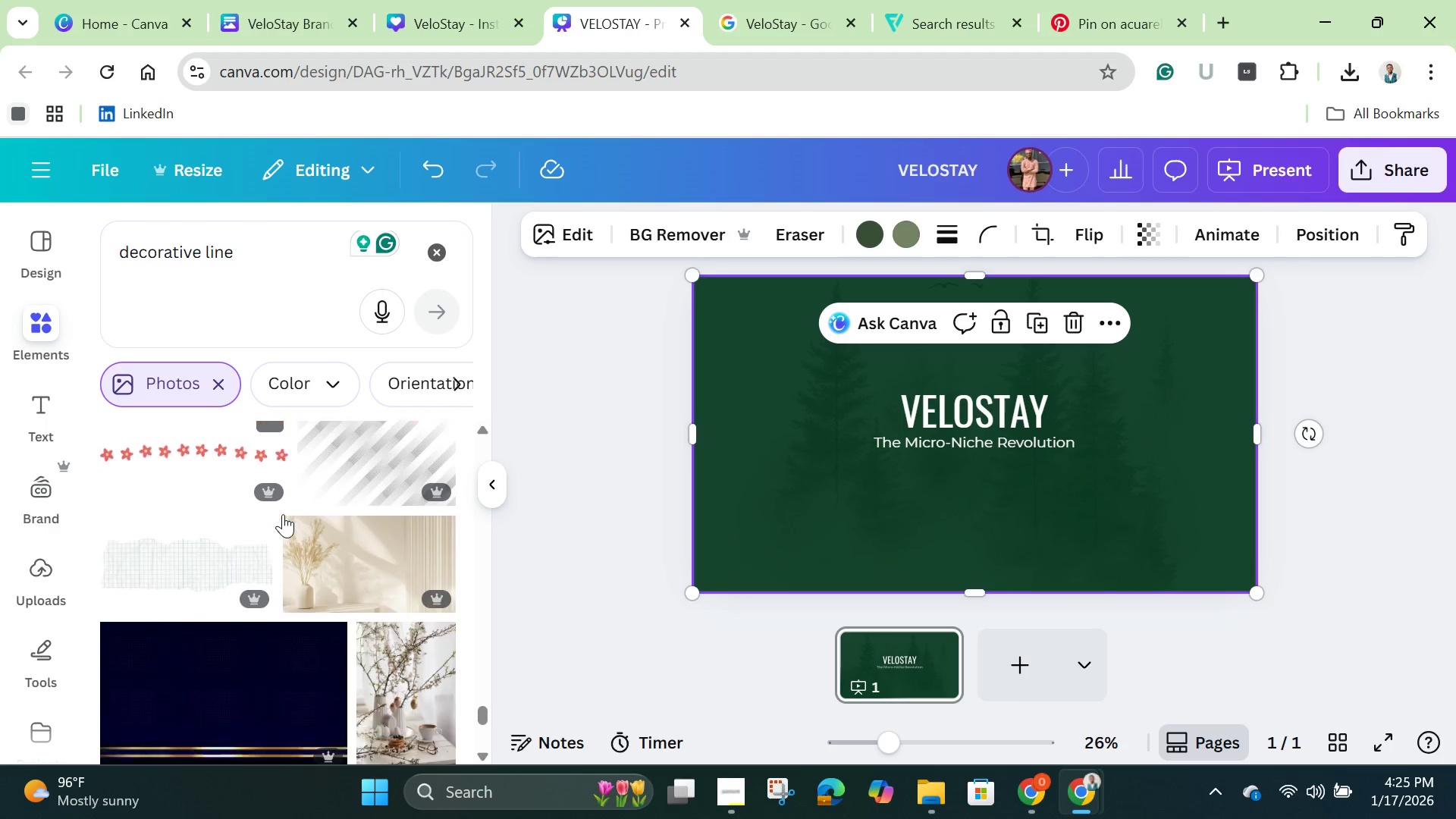 
scroll: coordinate [283, 514], scroll_direction: up, amount: 3.0
 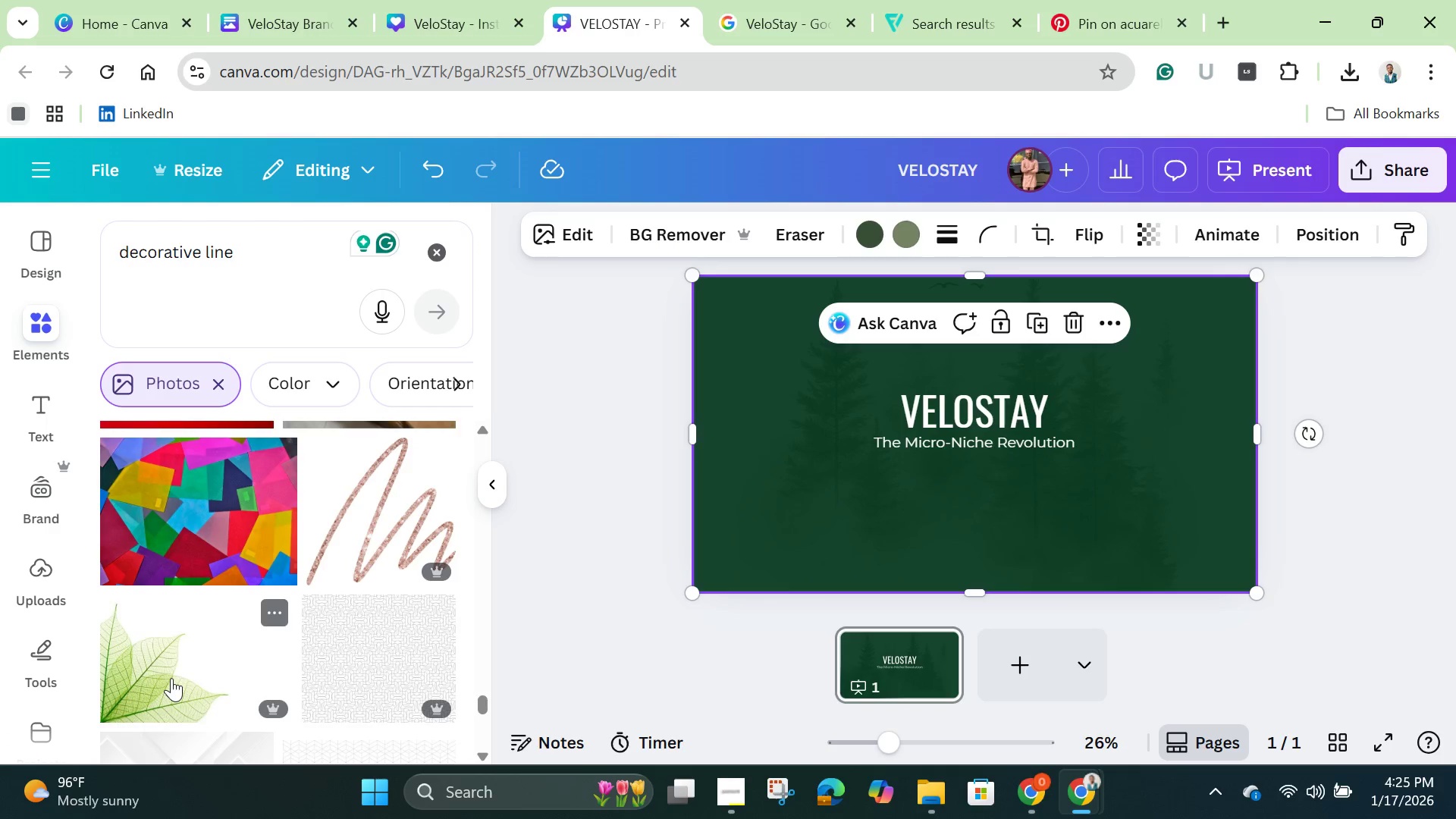 
left_click([171, 678])
 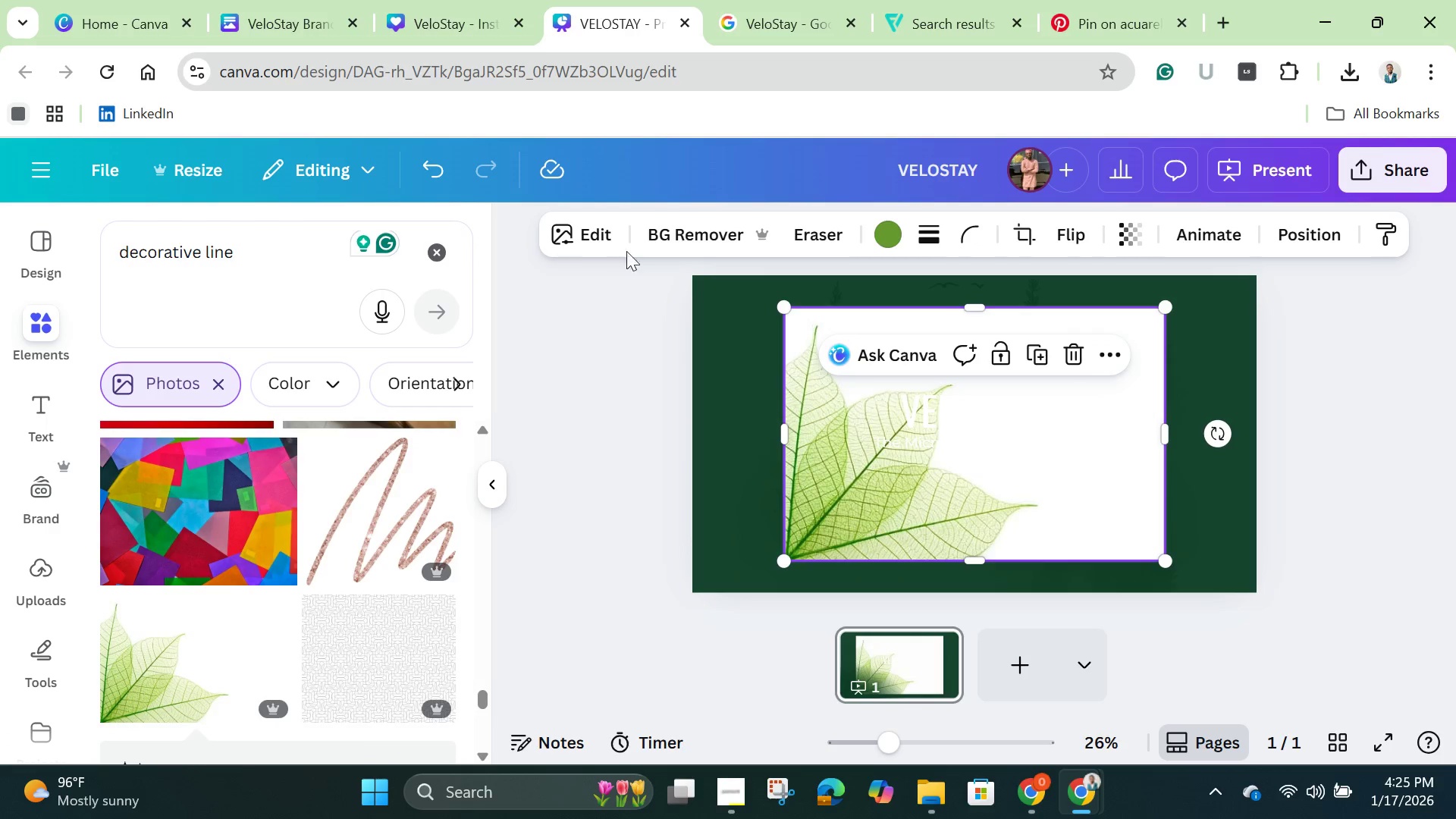 
left_click([679, 231])
 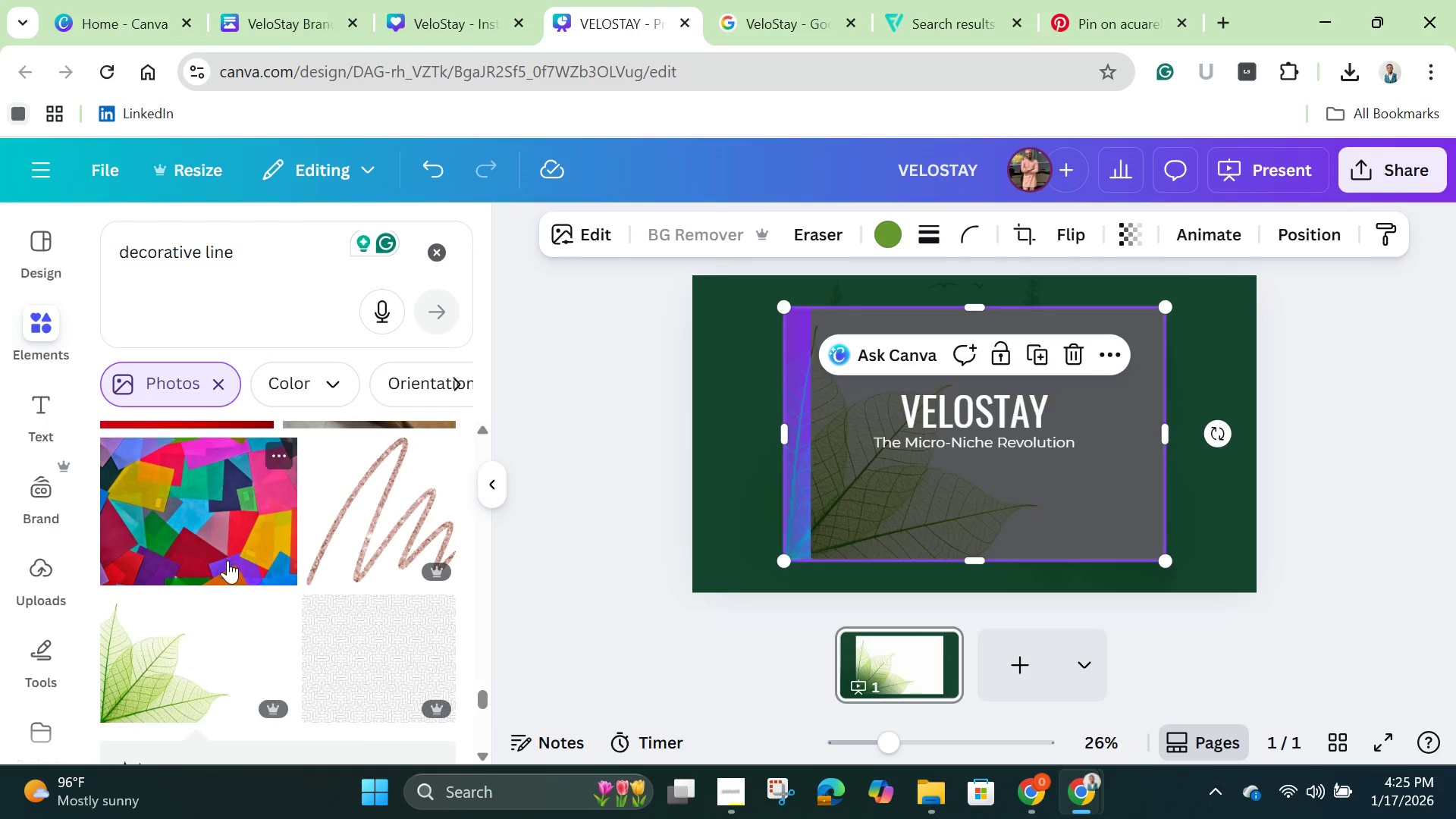 
scroll: coordinate [236, 568], scroll_direction: down, amount: 8.0
 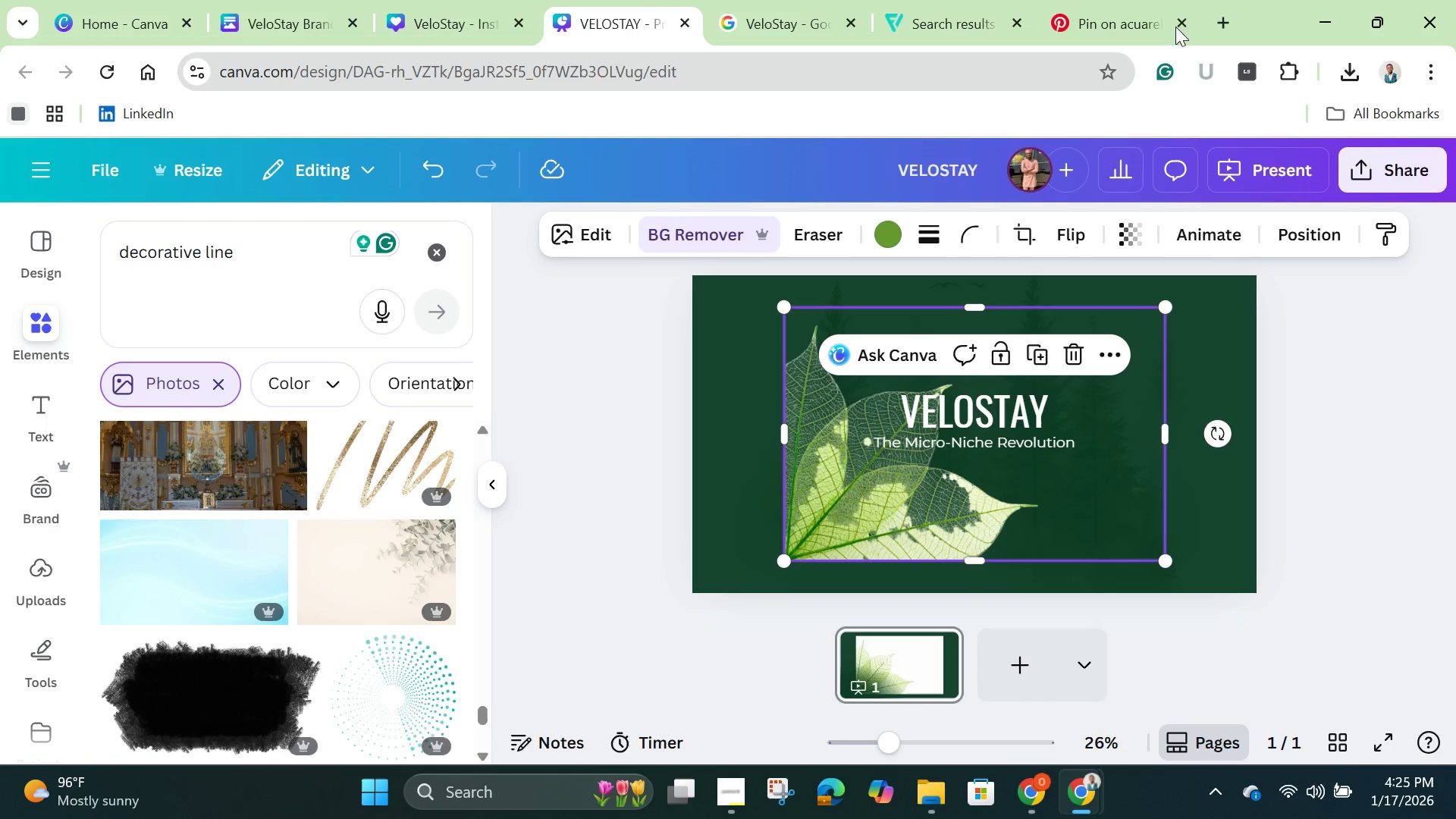 
wait(5.09)
 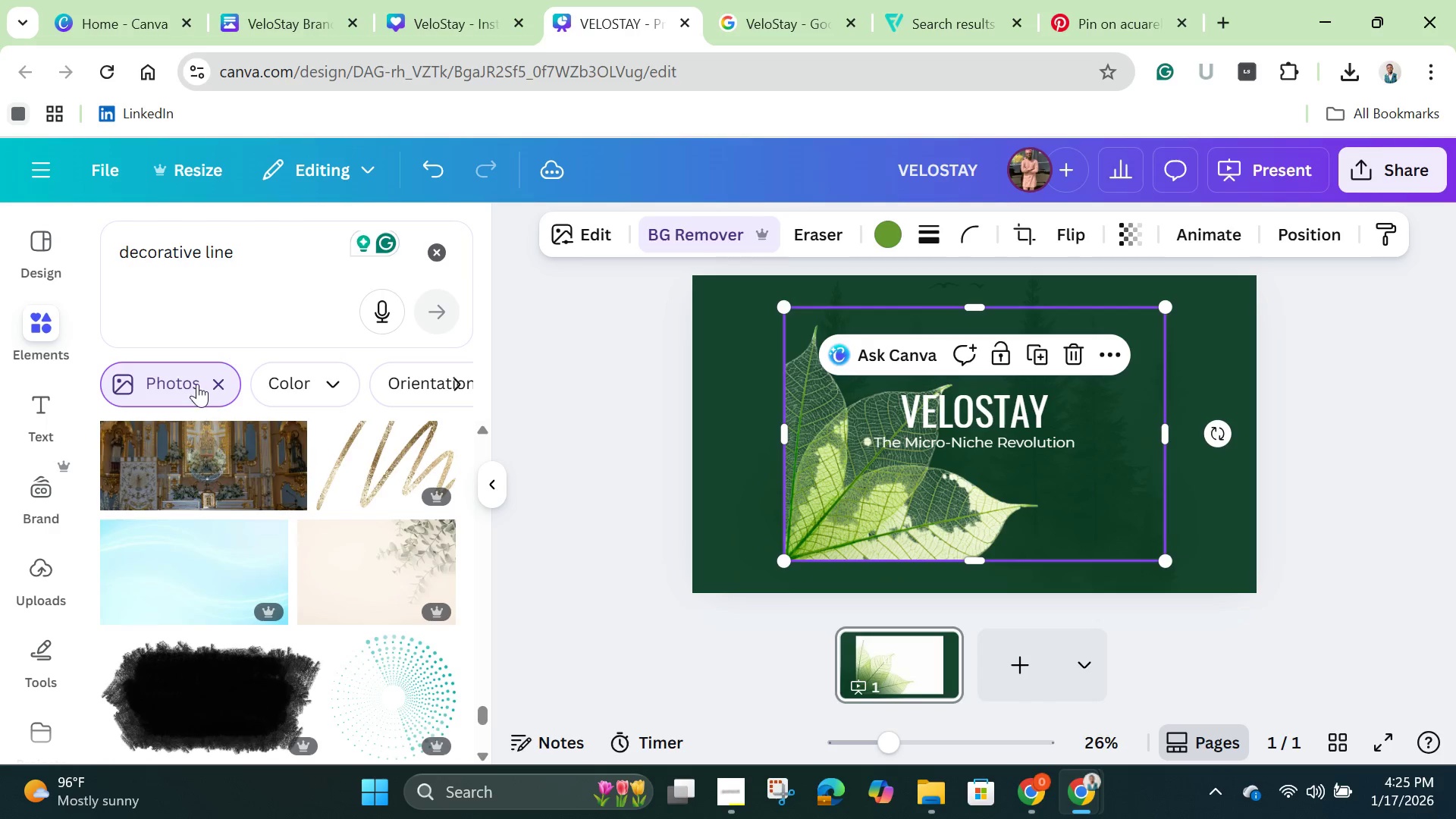 
left_click_drag(start_coordinate=[919, 510], to_coordinate=[826, 537])
 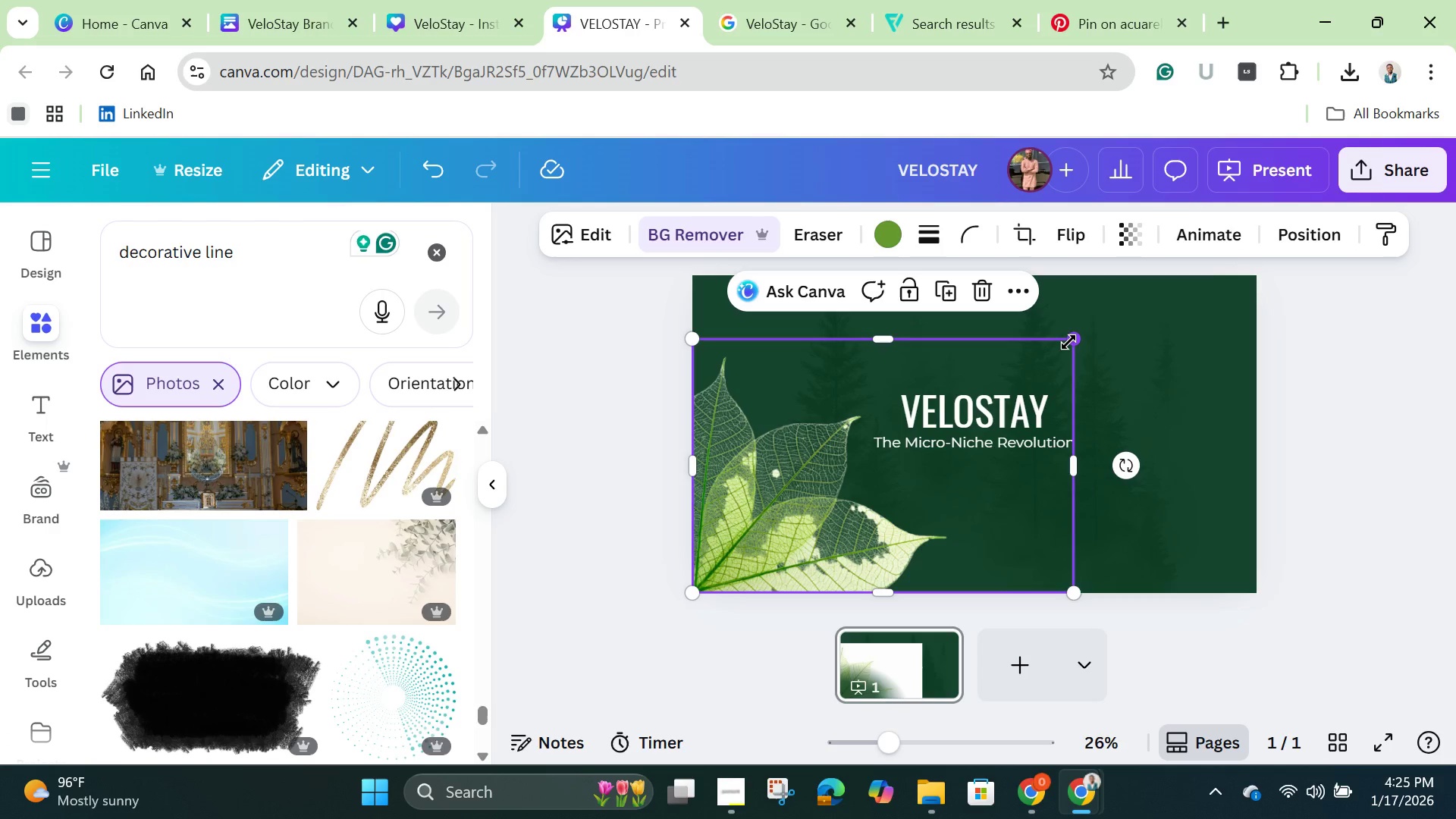 
left_click_drag(start_coordinate=[1070, 342], to_coordinate=[883, 459])
 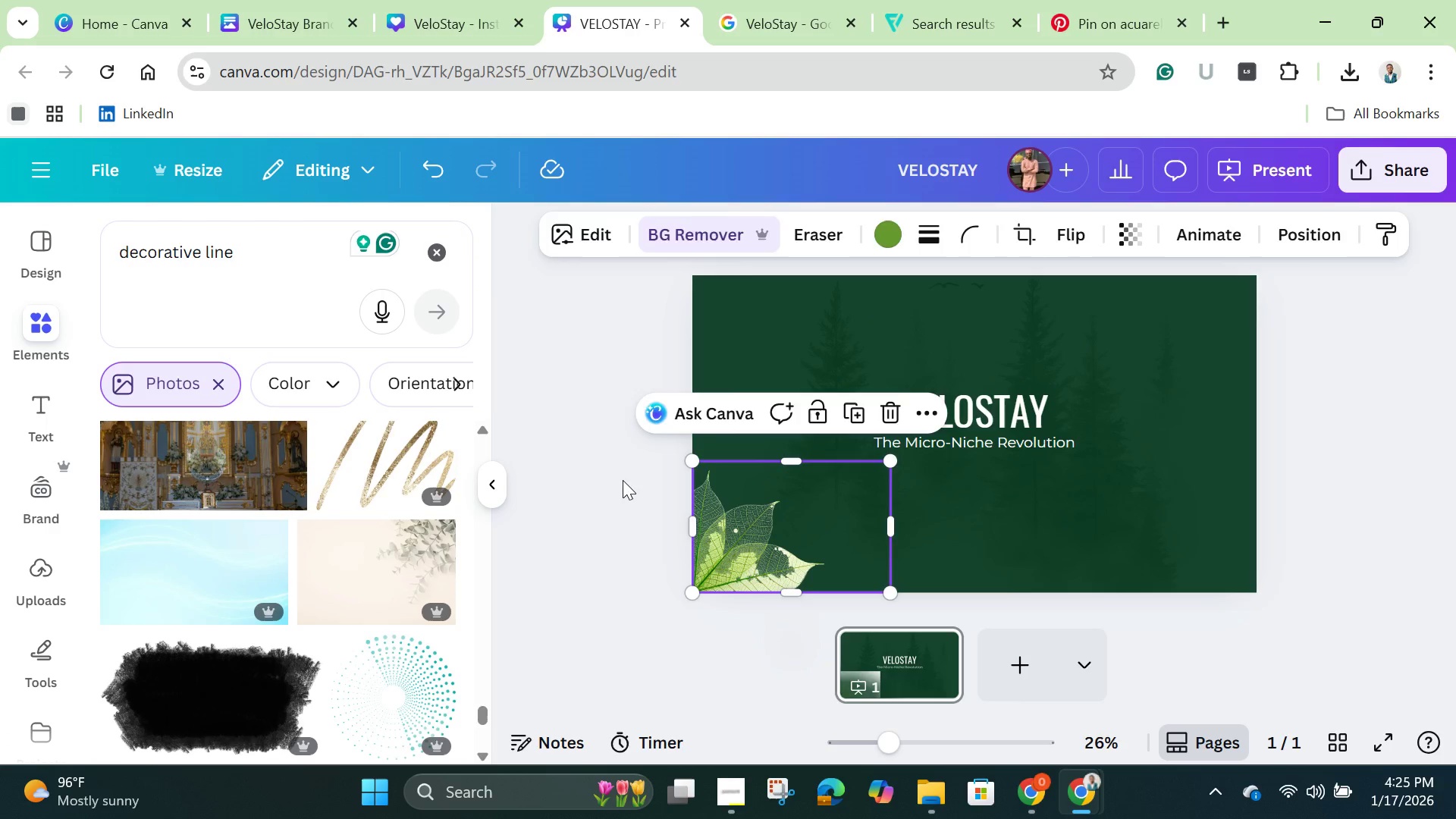 
left_click([623, 480])
 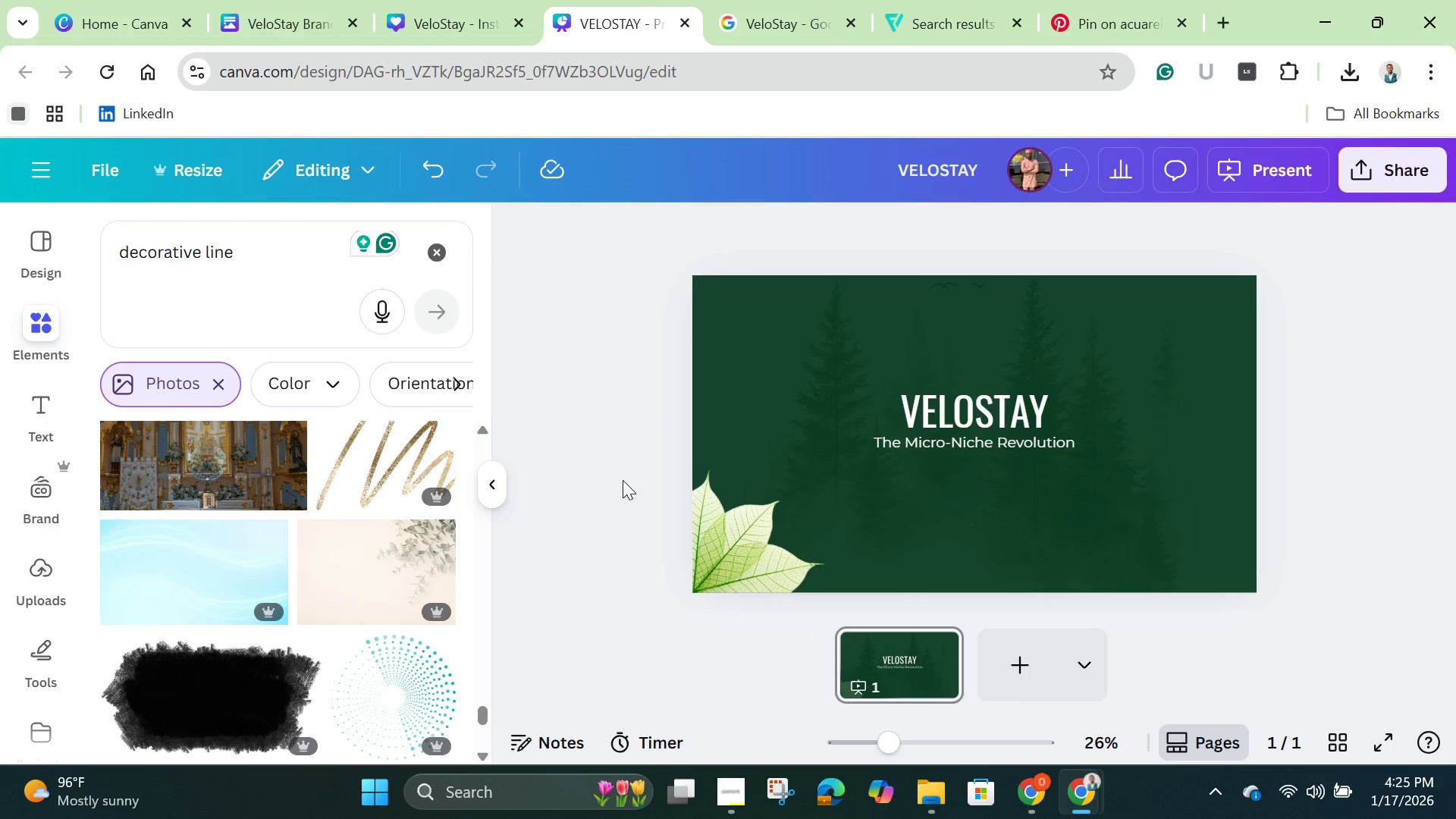 
left_click([738, 501])
 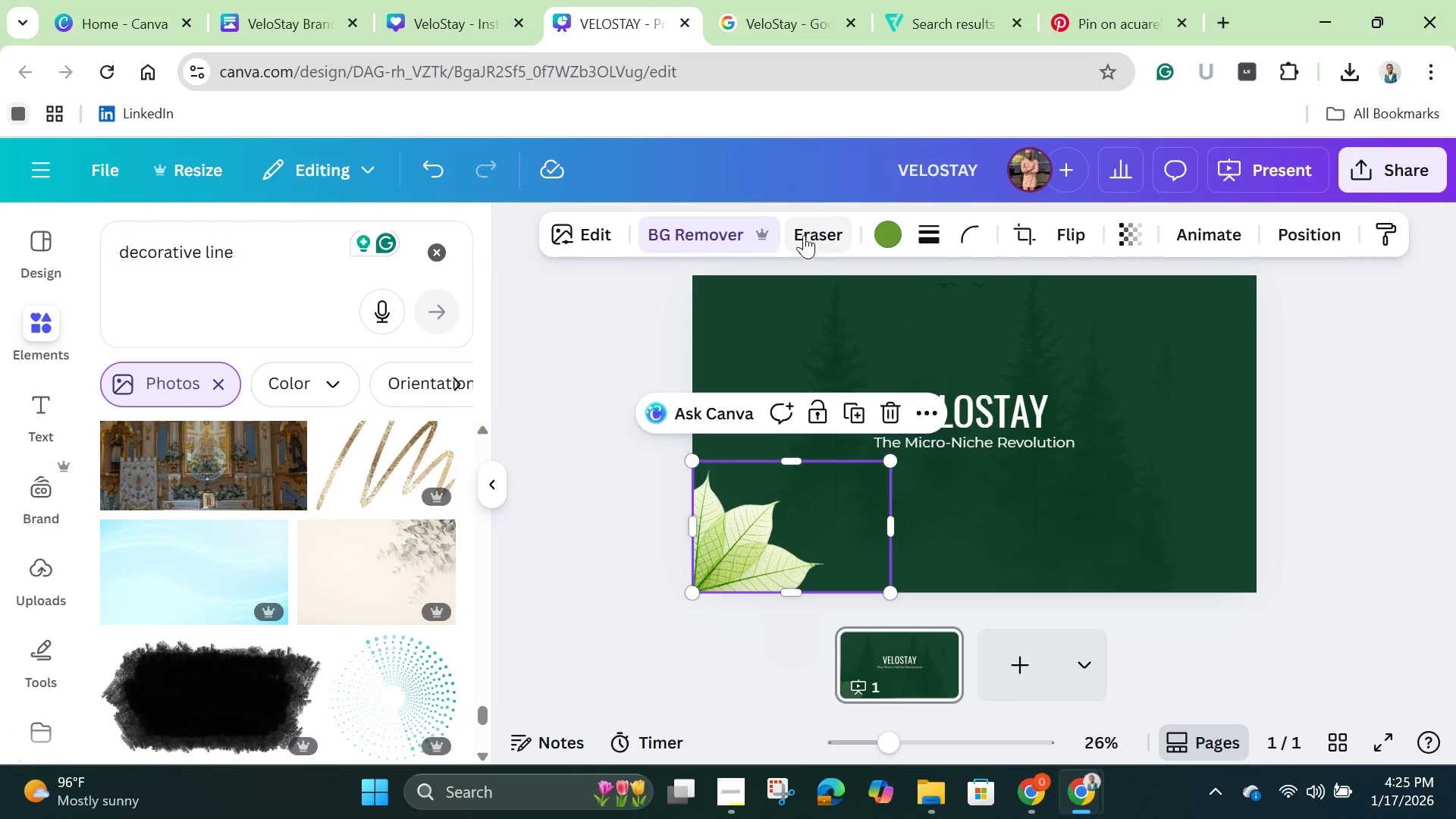 
left_click([574, 234])
 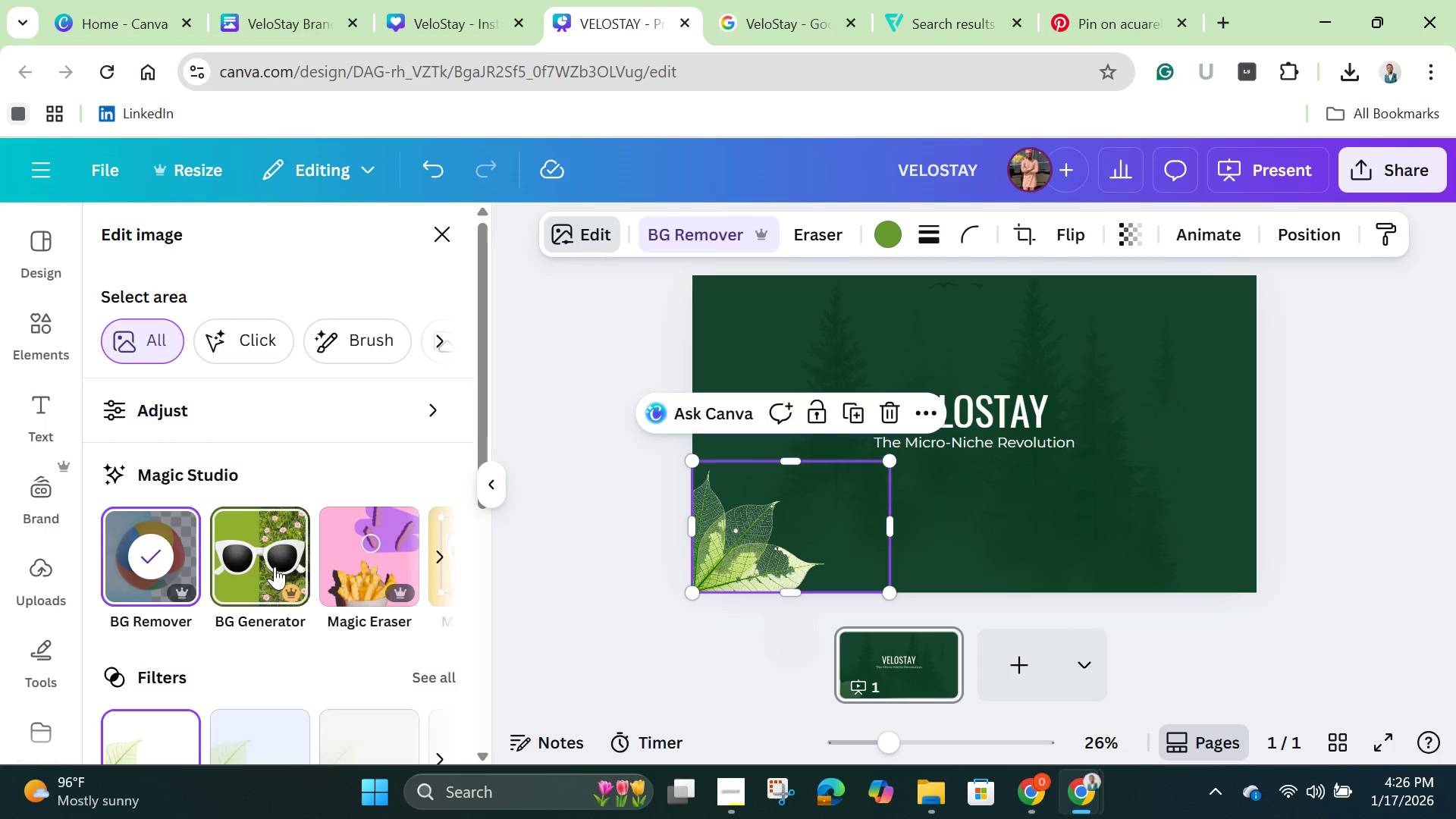 
scroll: coordinate [275, 566], scroll_direction: down, amount: 2.0
 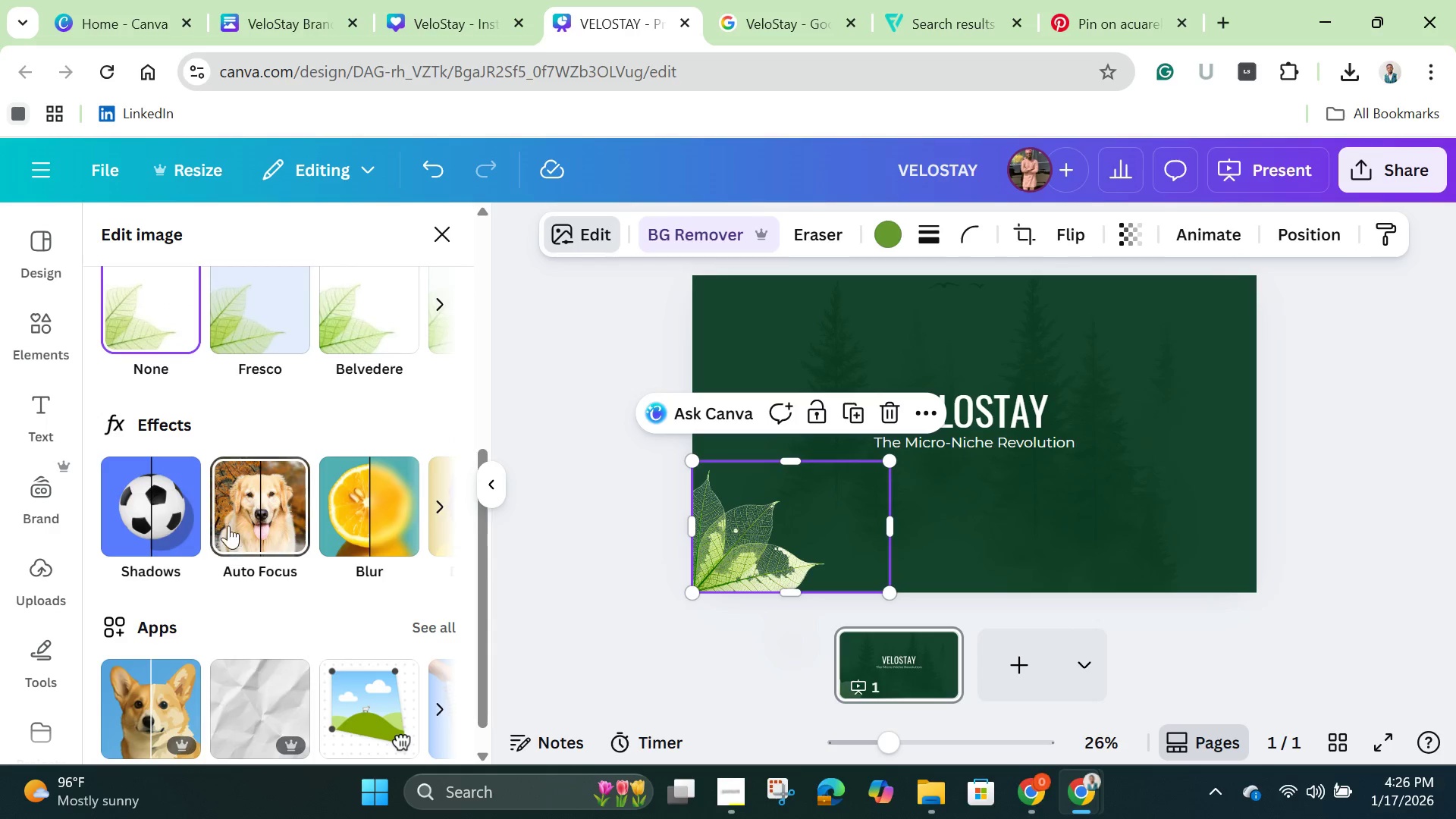 
left_click([160, 507])
 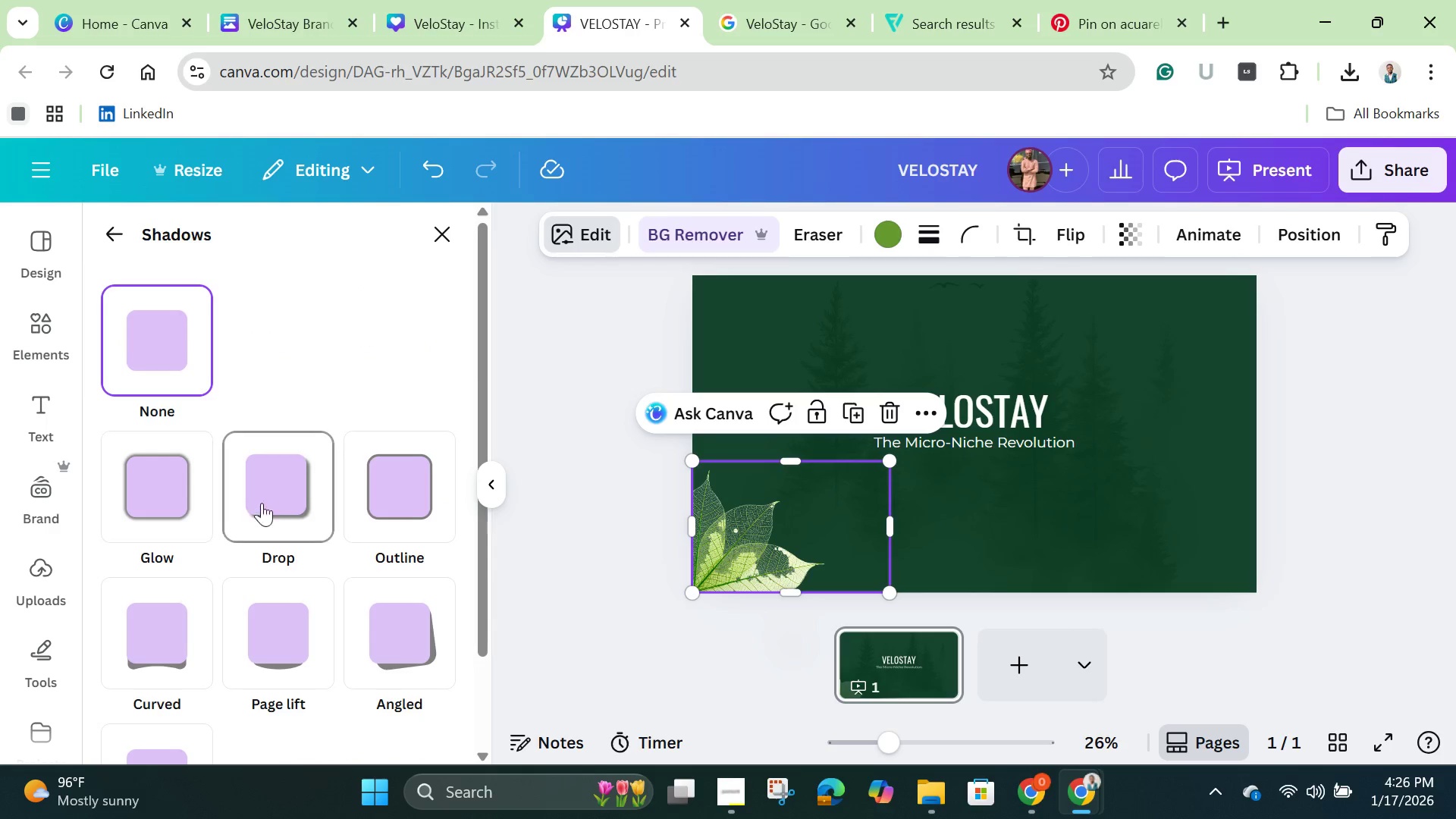 
left_click([274, 498])
 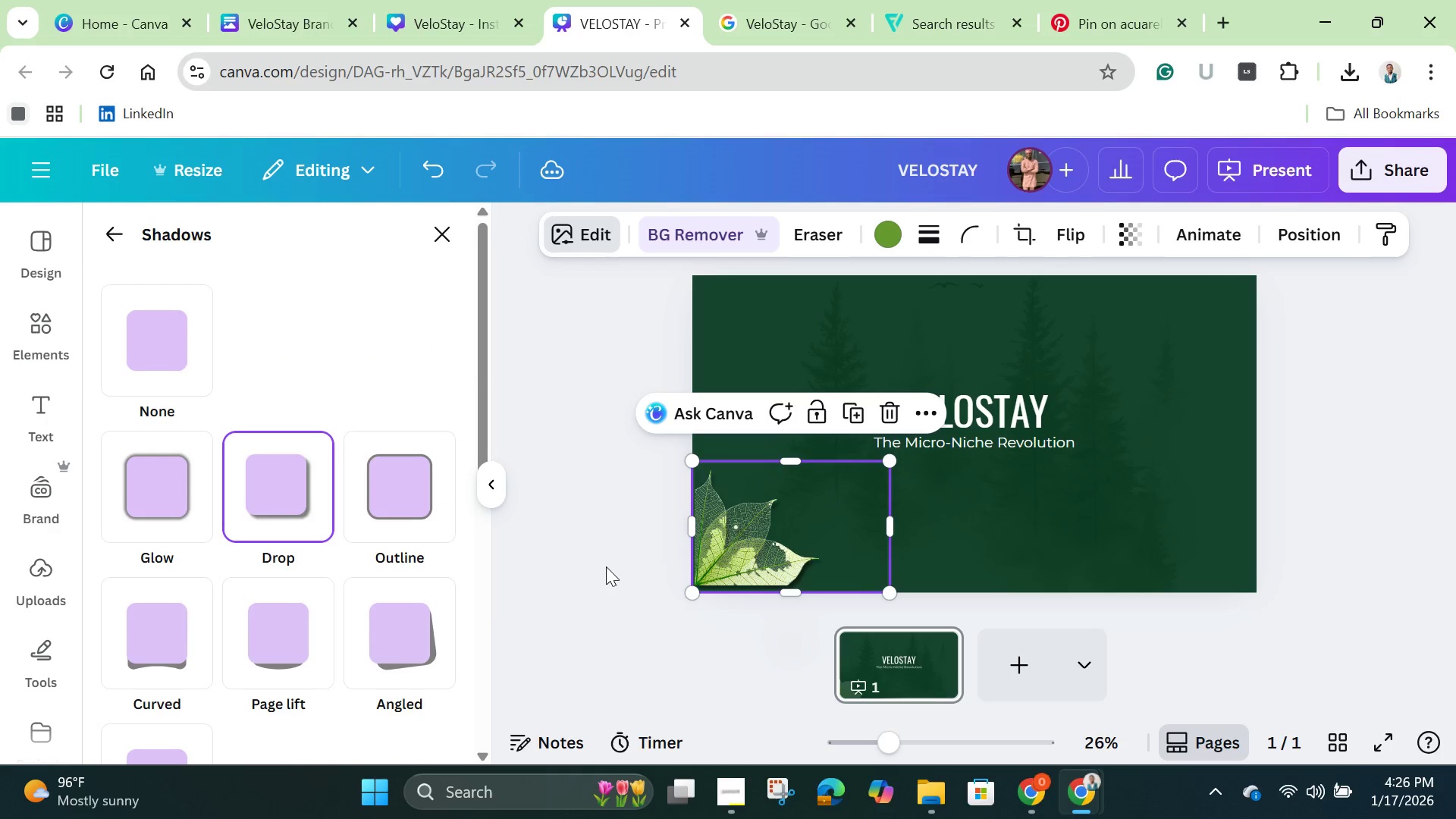 
double_click([606, 566])
 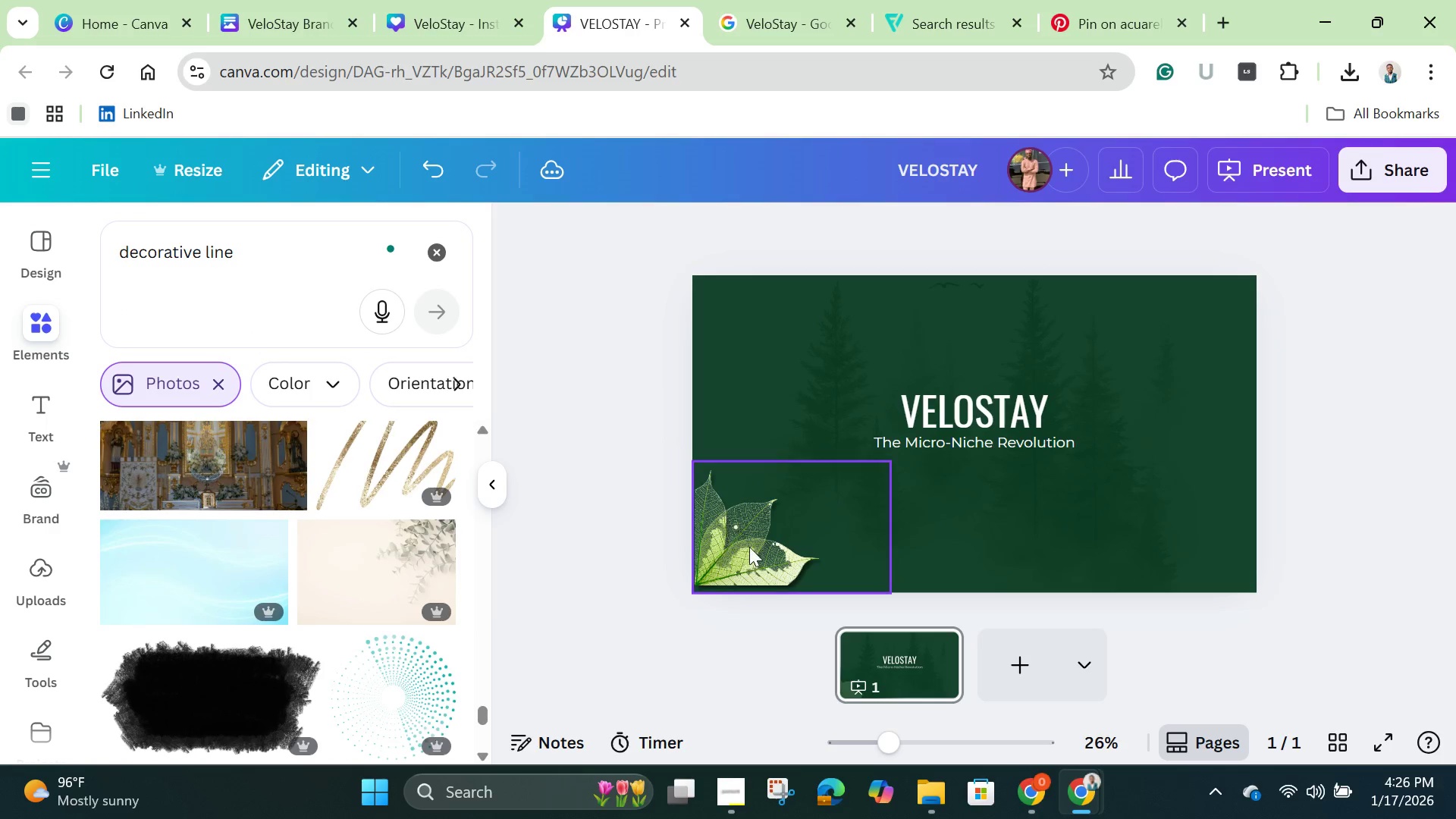 
left_click([760, 542])
 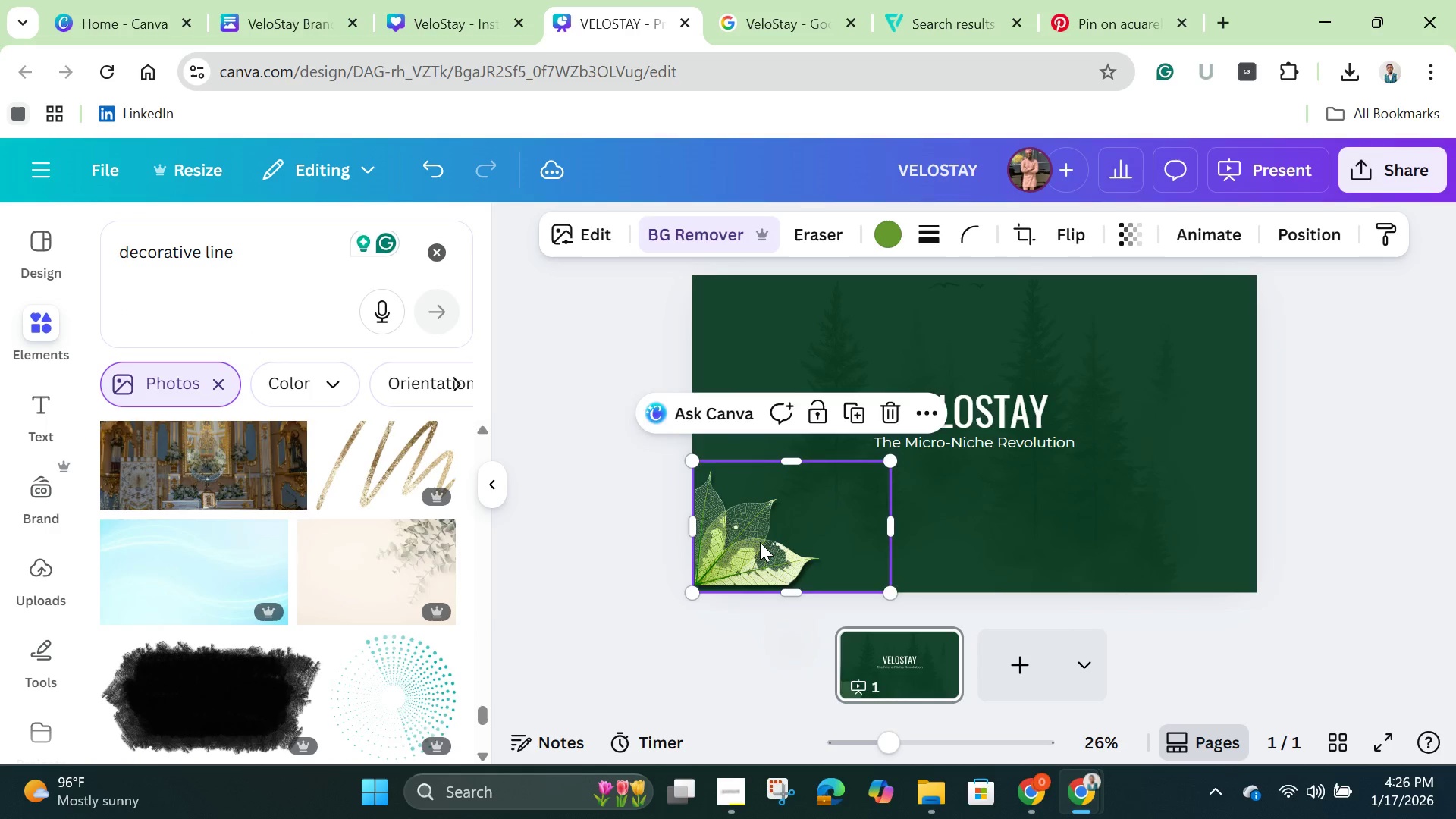 
hold_key(key=ArrowDown, duration=1.49)
 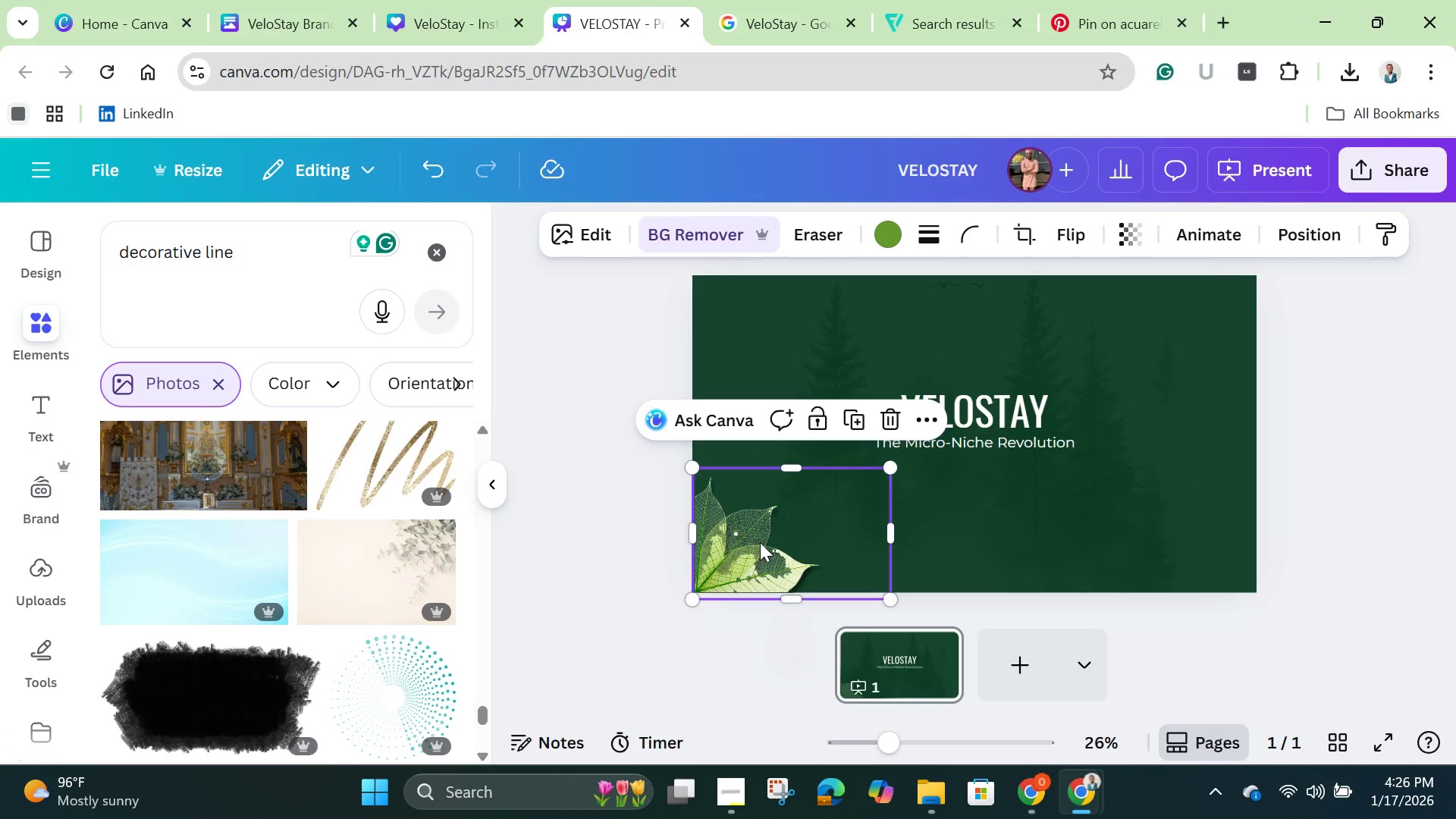 
hold_key(key=ArrowLeft, duration=0.73)
 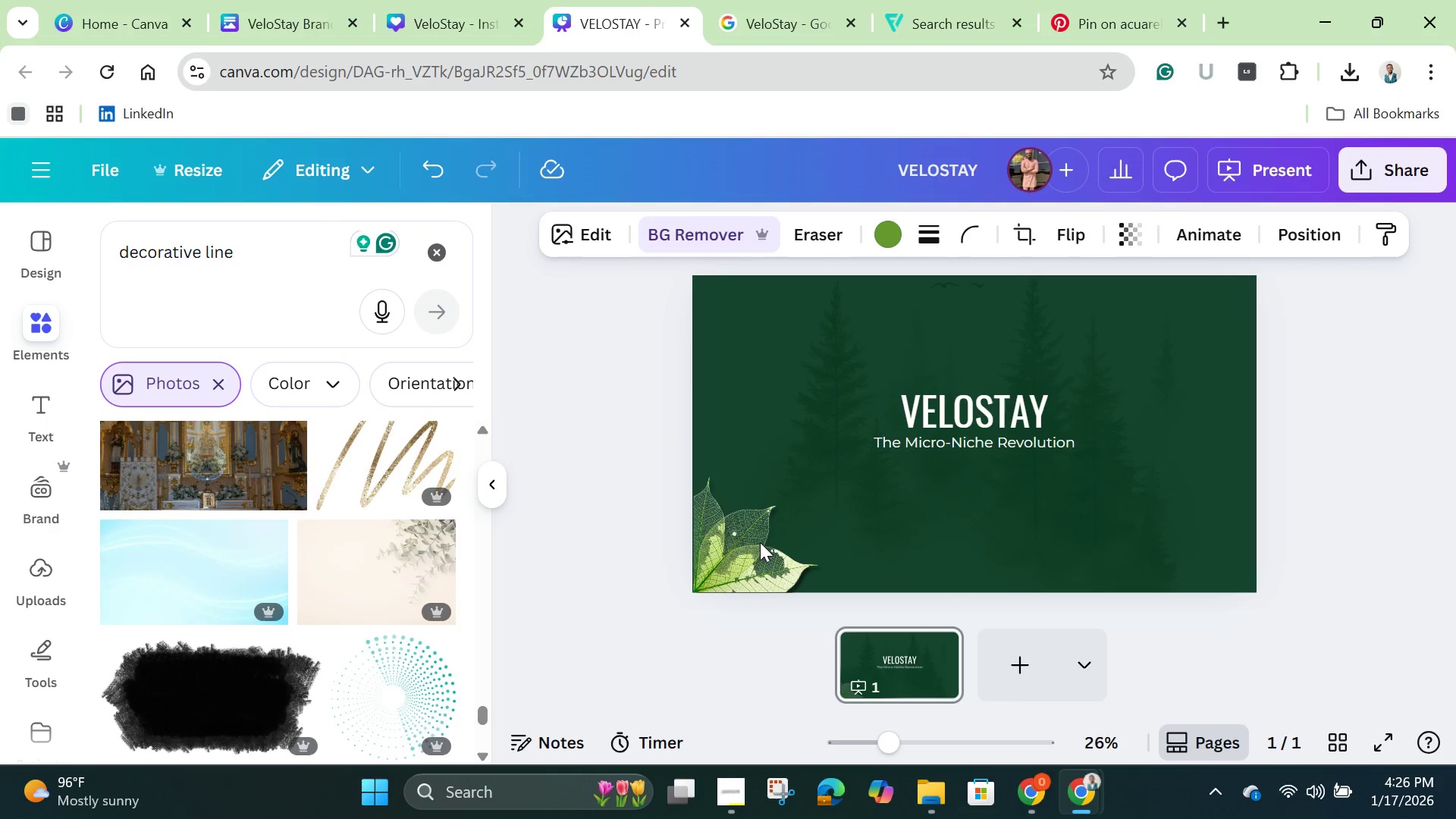 
hold_key(key=ArrowLeft, duration=0.62)
 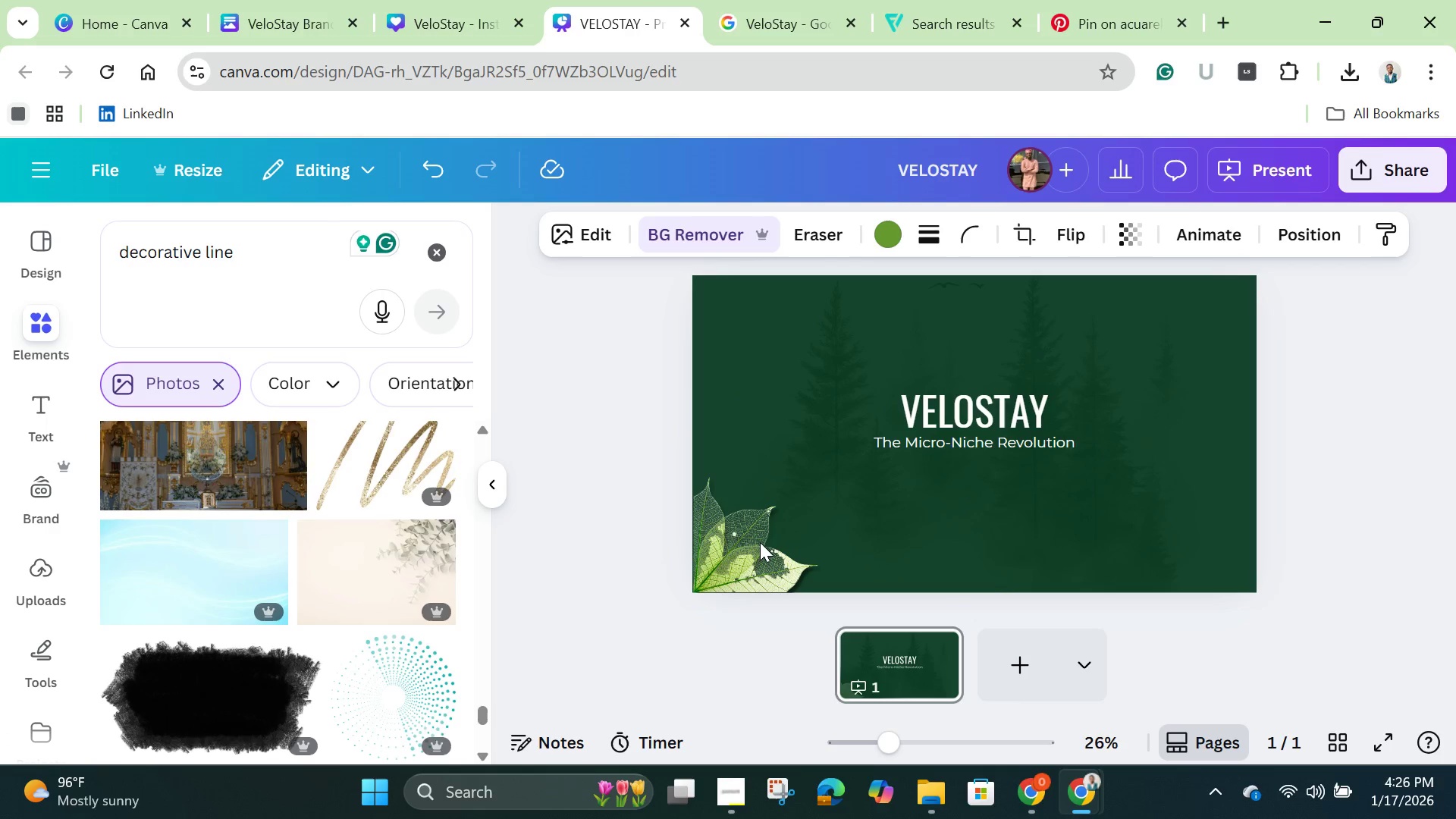 
hold_key(key=ArrowDown, duration=0.69)
 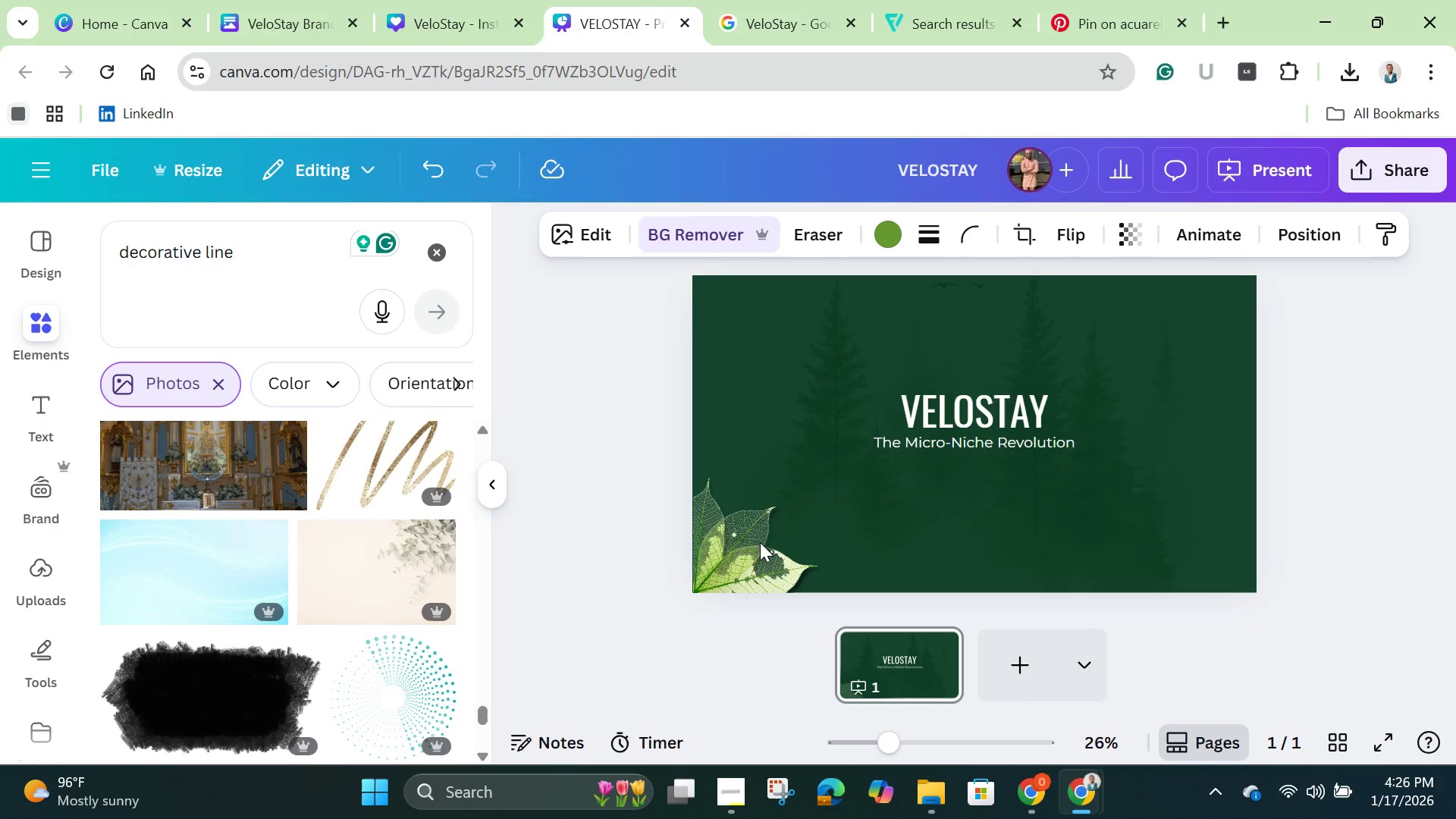 
hold_key(key=ArrowLeft, duration=0.61)
 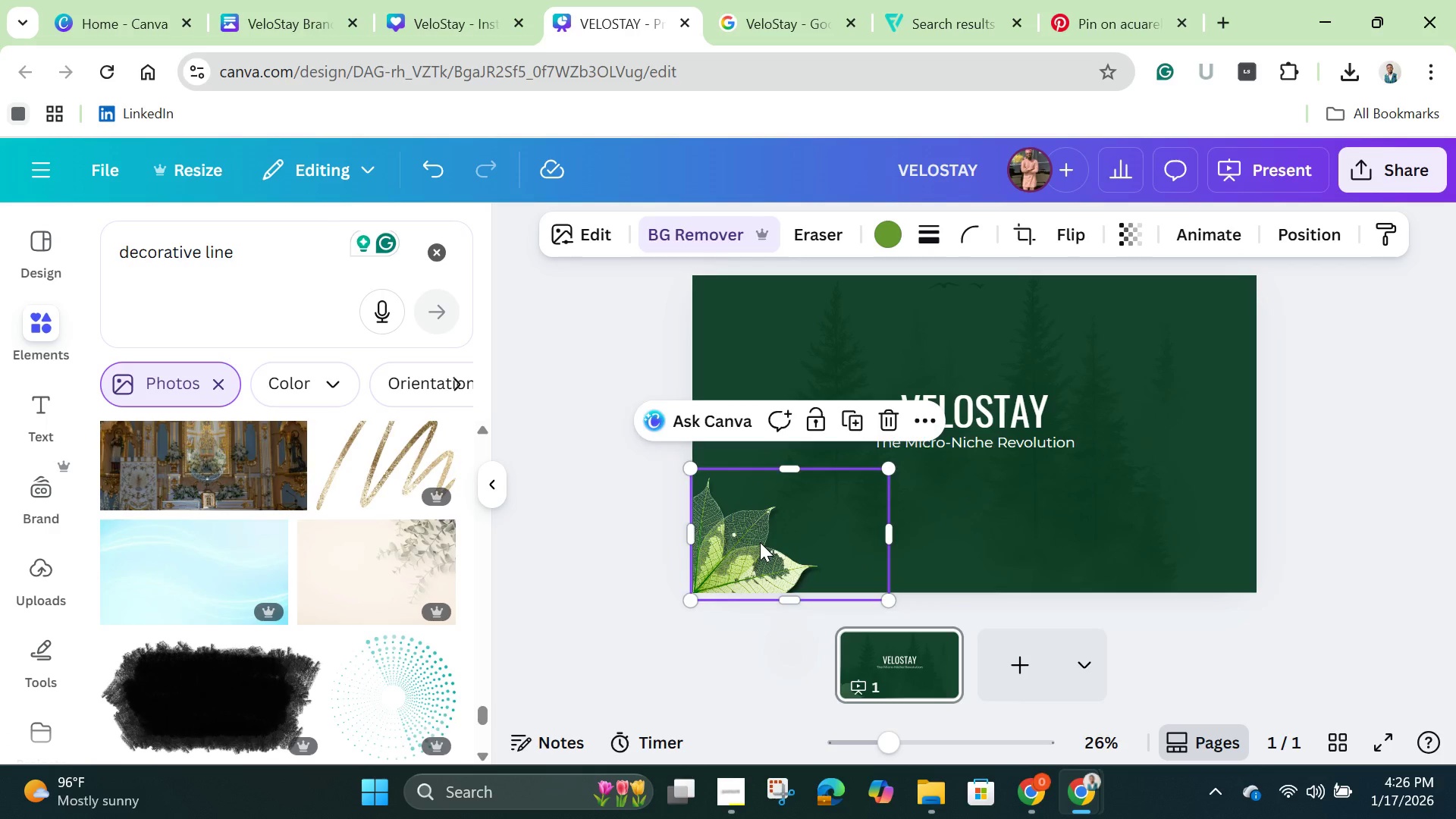 
key(ArrowDown)
 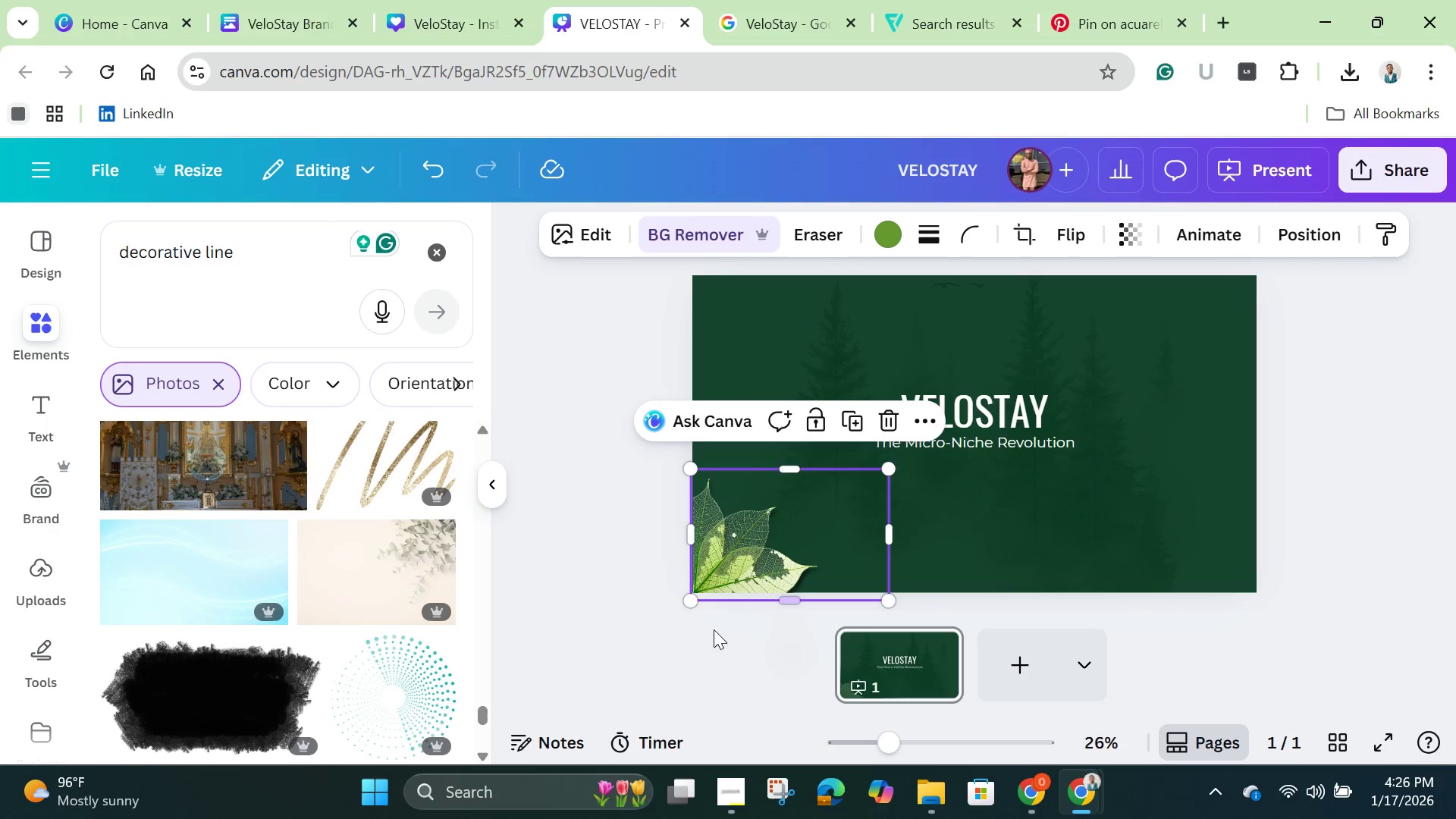 
left_click([701, 631])
 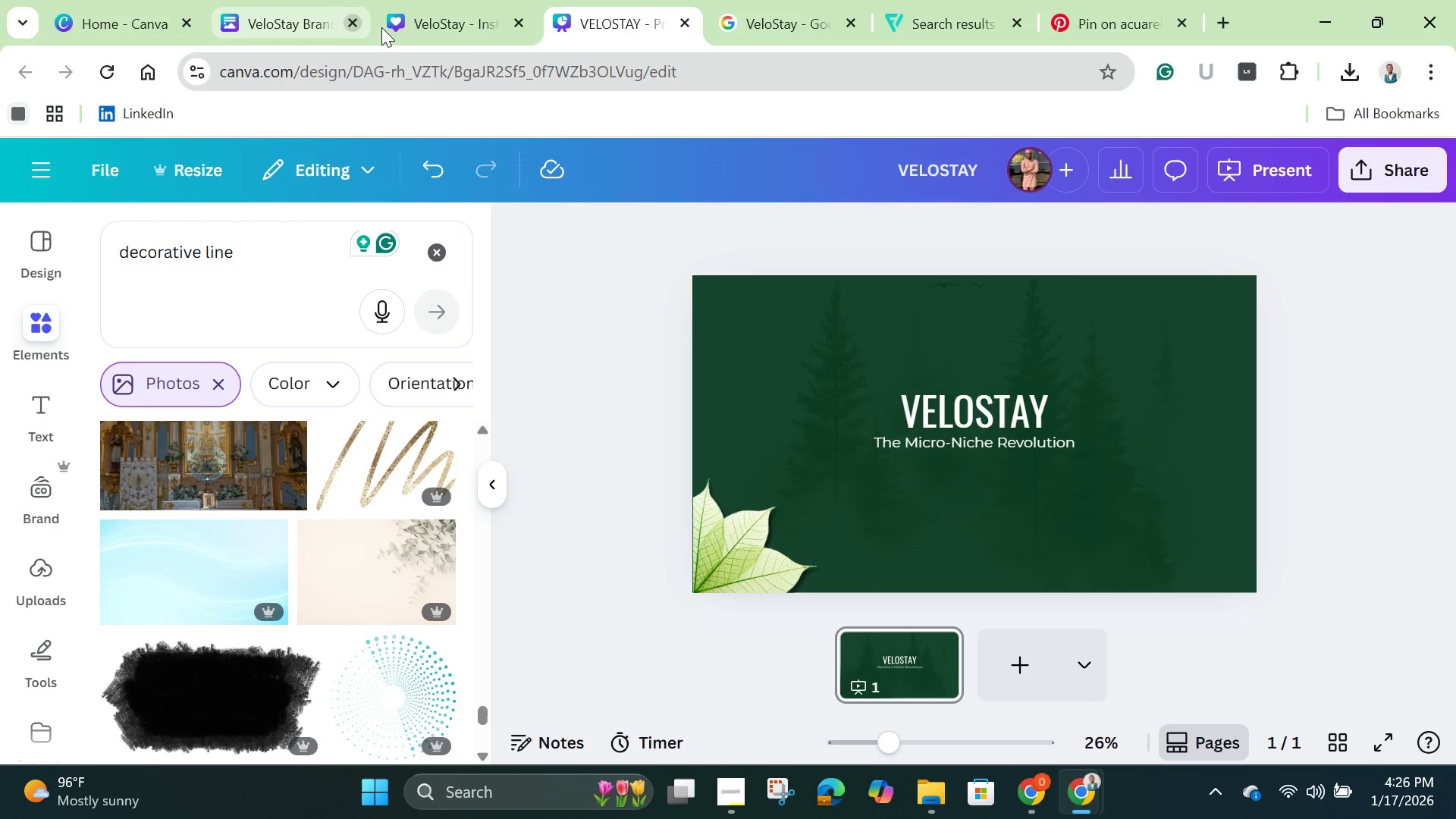 
wait(5.05)
 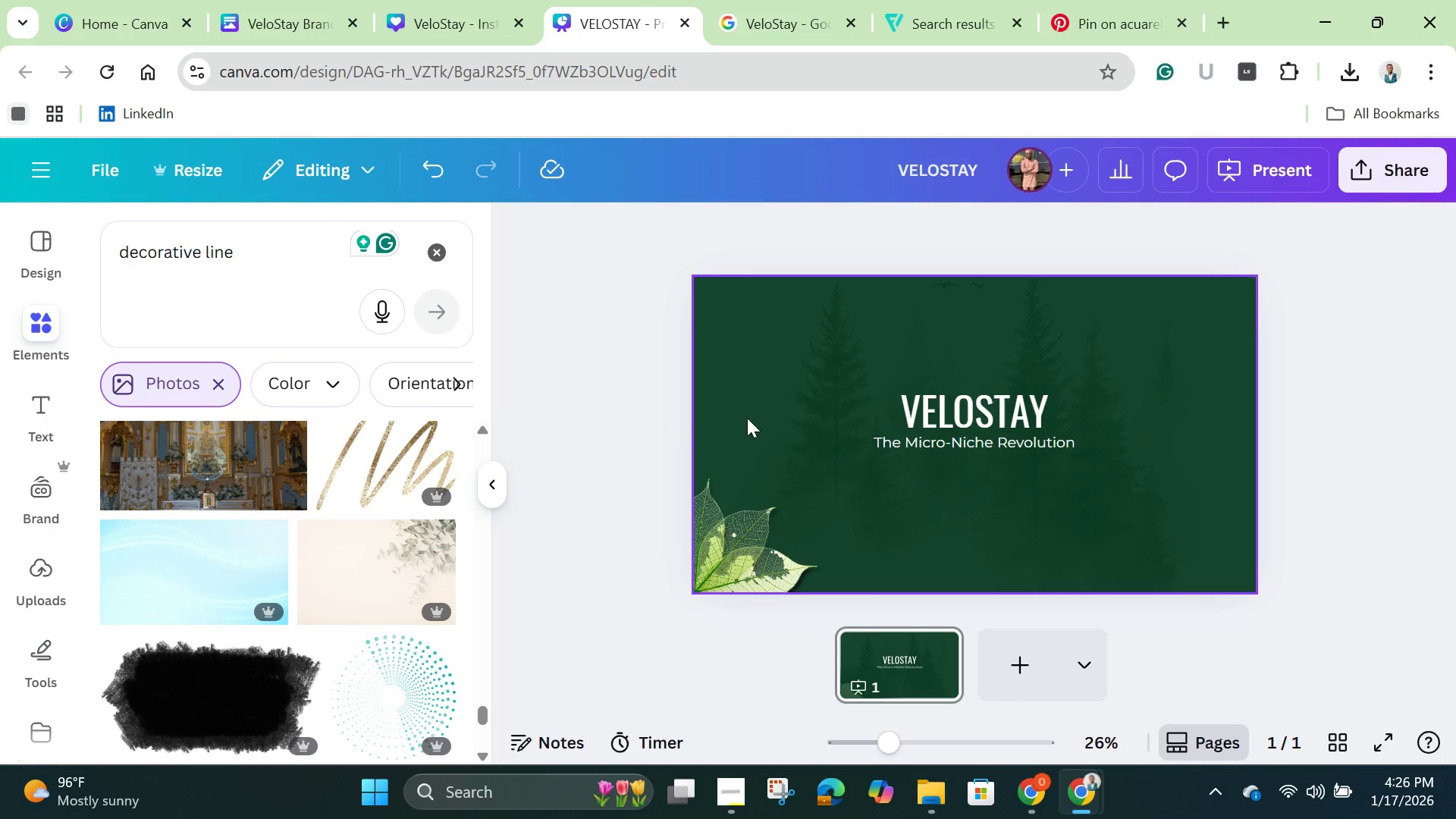 
left_click([280, 14])
 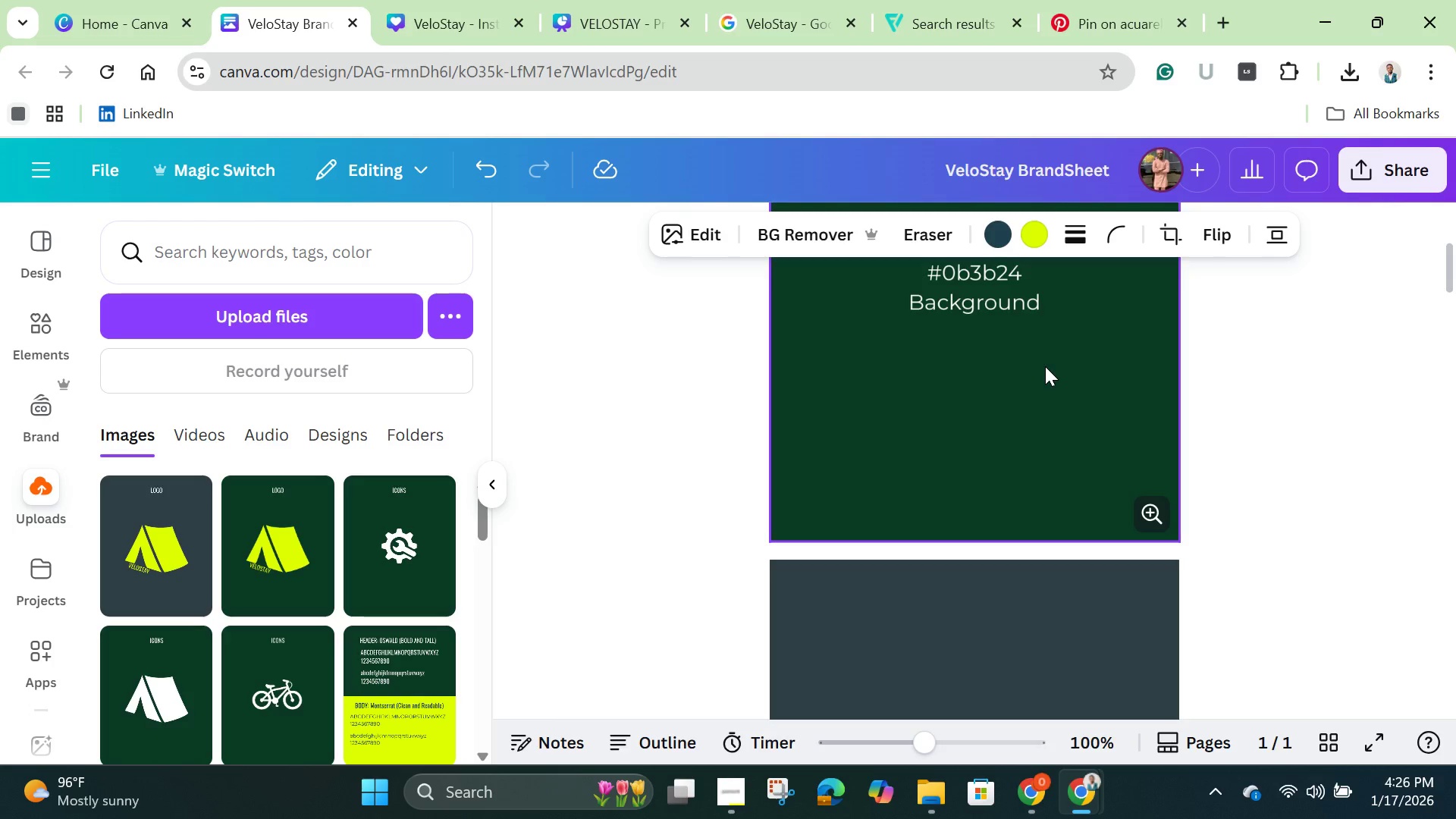 
scroll: coordinate [1062, 384], scroll_direction: down, amount: 1.0
 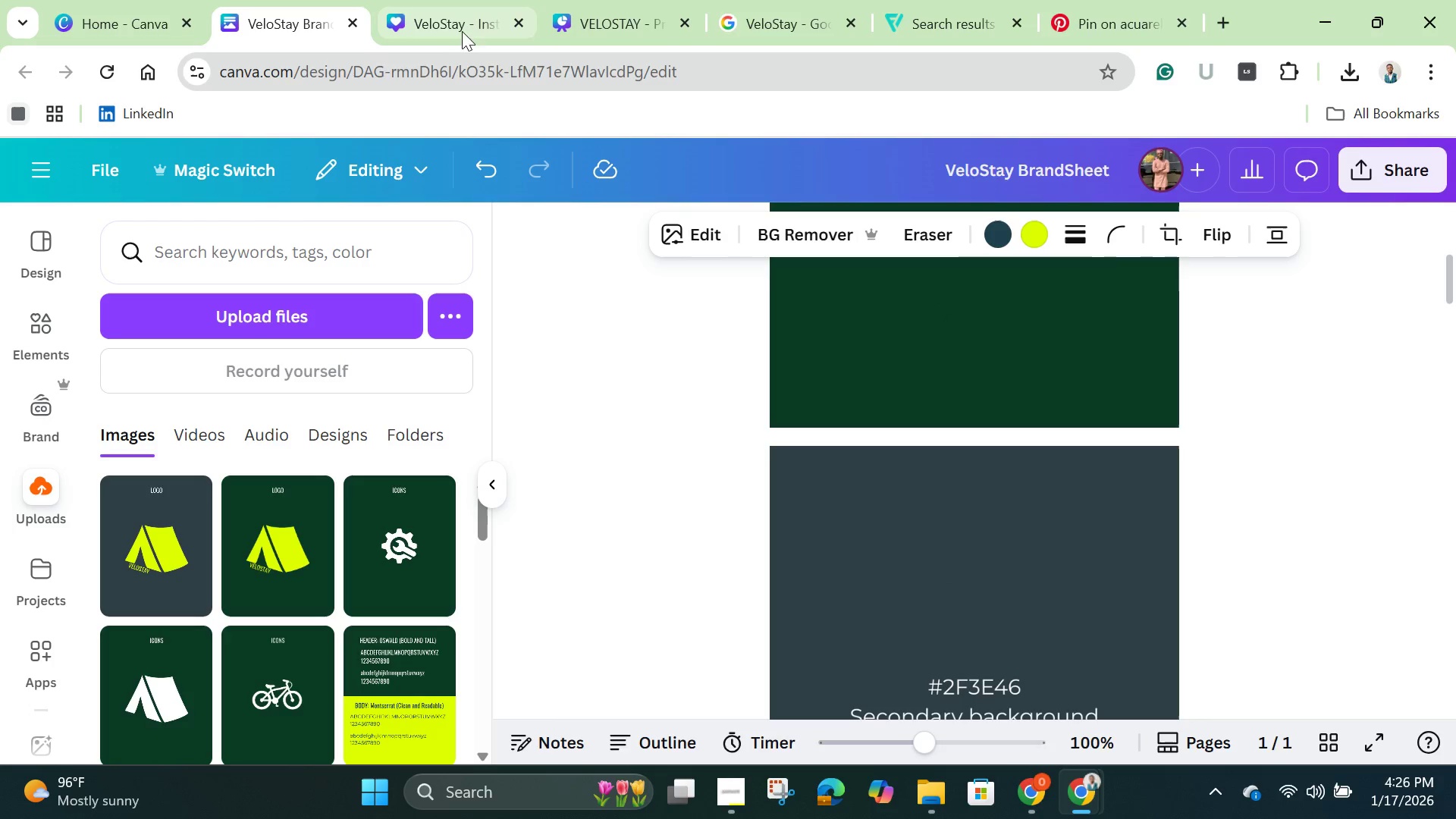 
left_click([463, 20])
 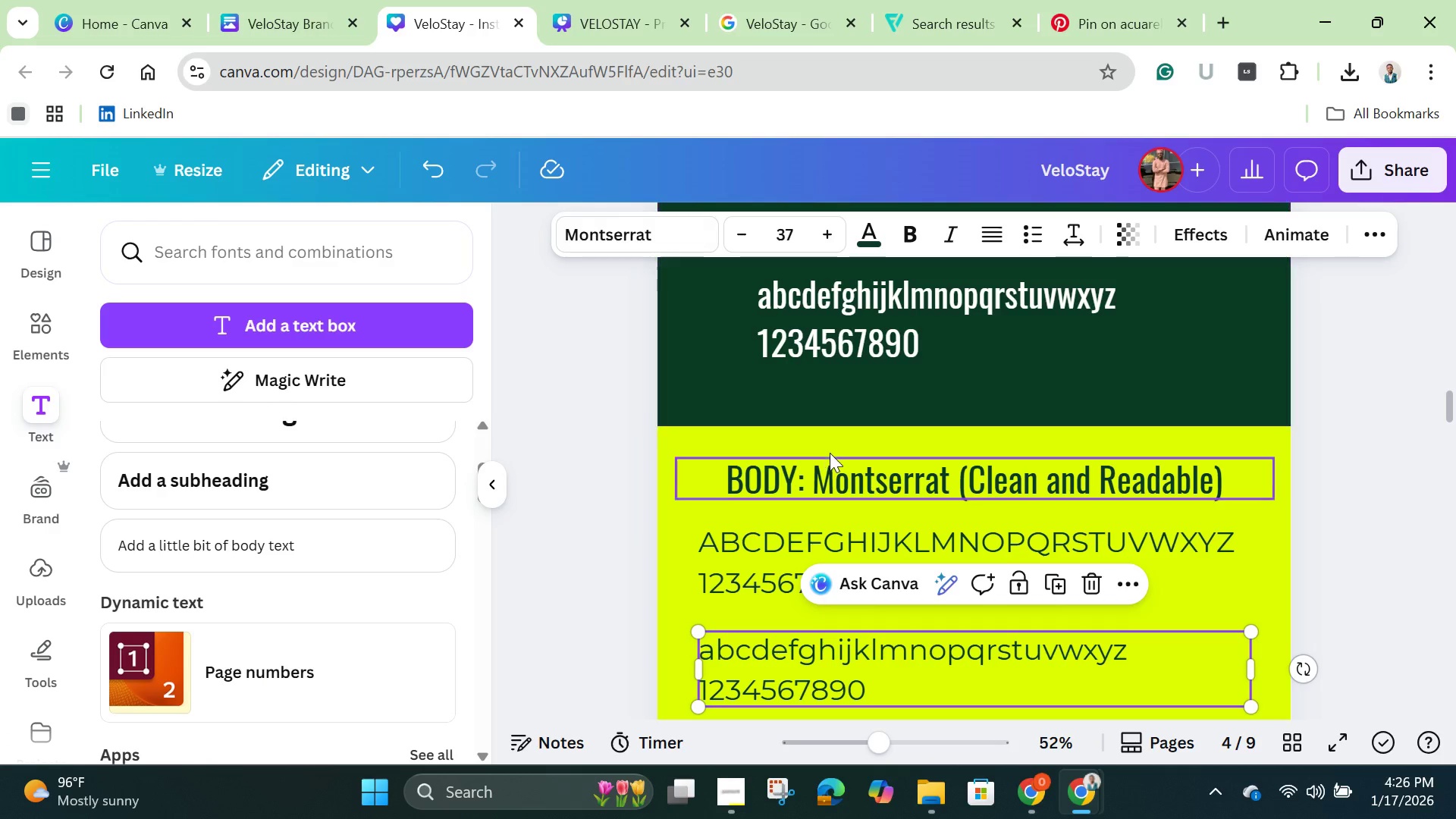 
scroll: coordinate [842, 456], scroll_direction: down, amount: 11.0
 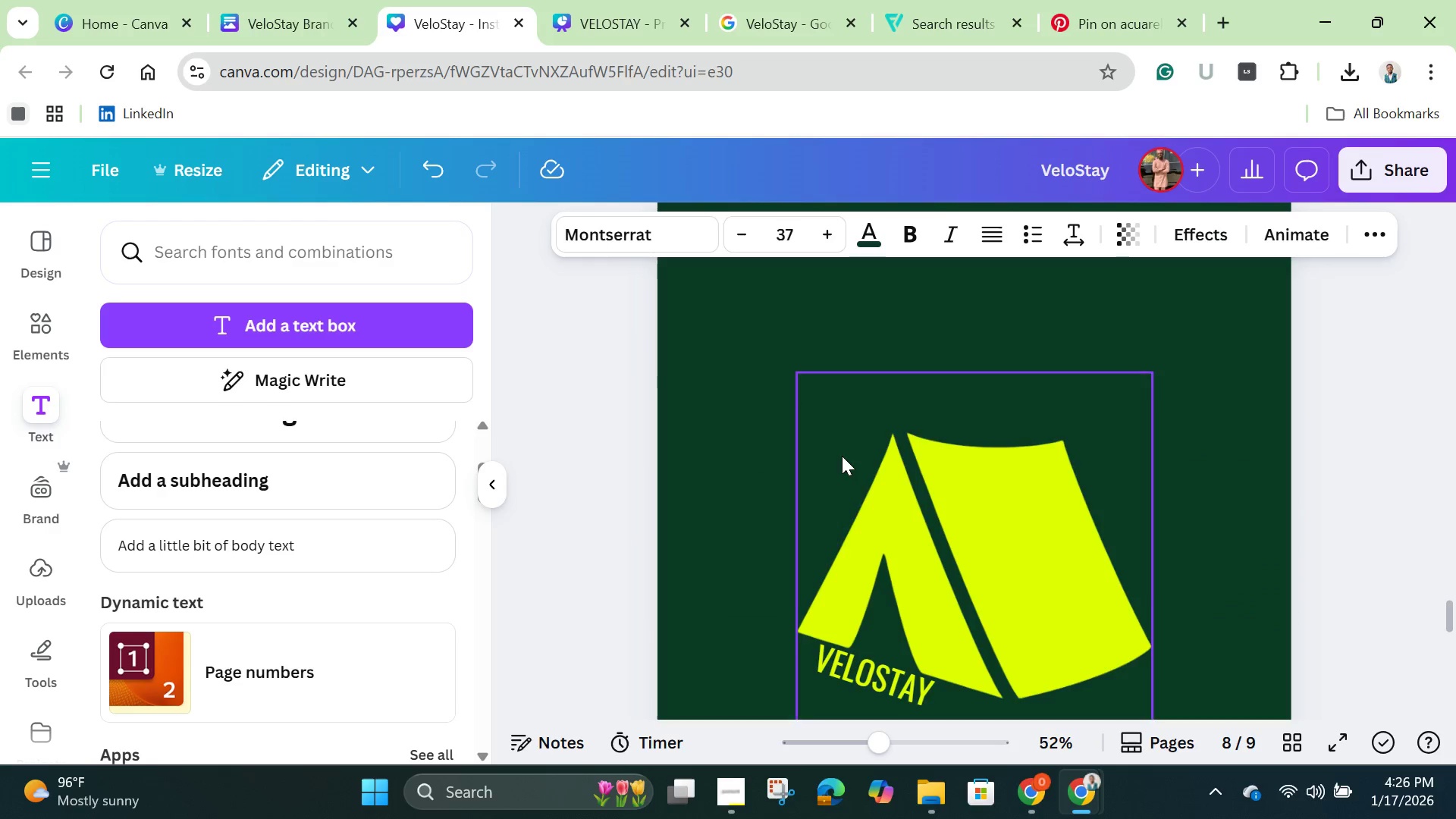 
left_click([886, 438])
 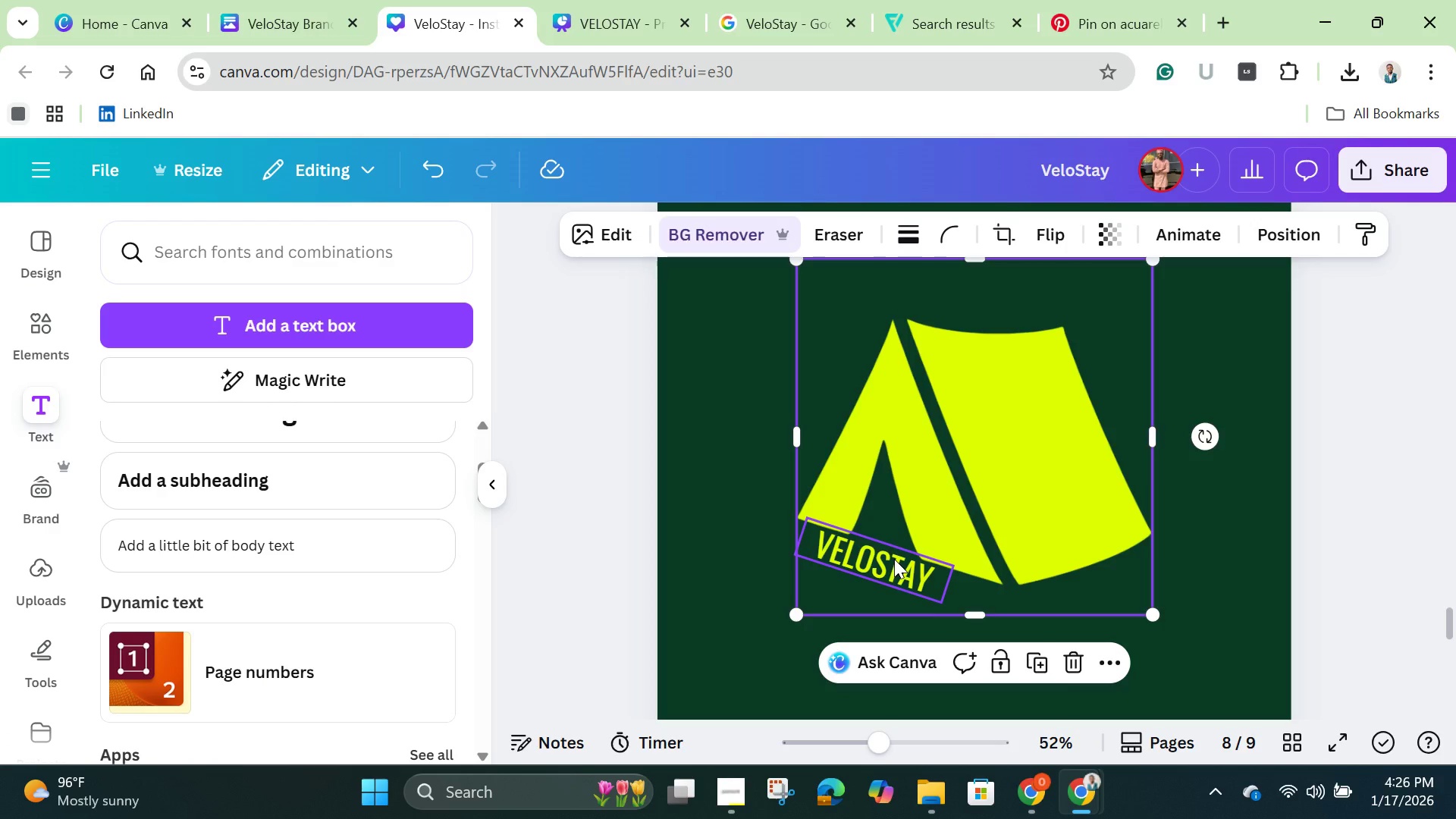 
hold_key(key=ShiftLeft, duration=1.01)
left_click([894, 564])
 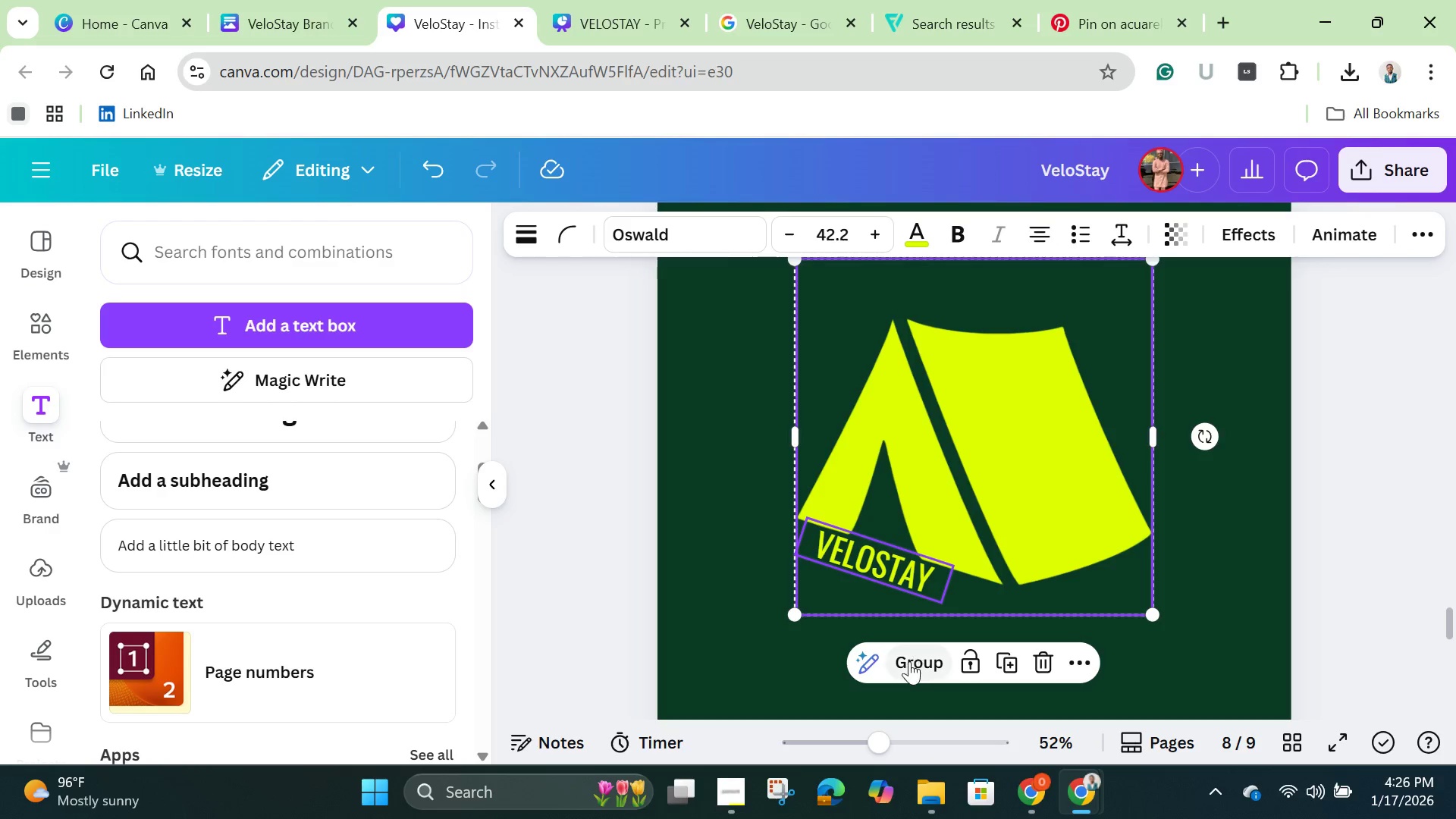 
left_click([909, 663])
 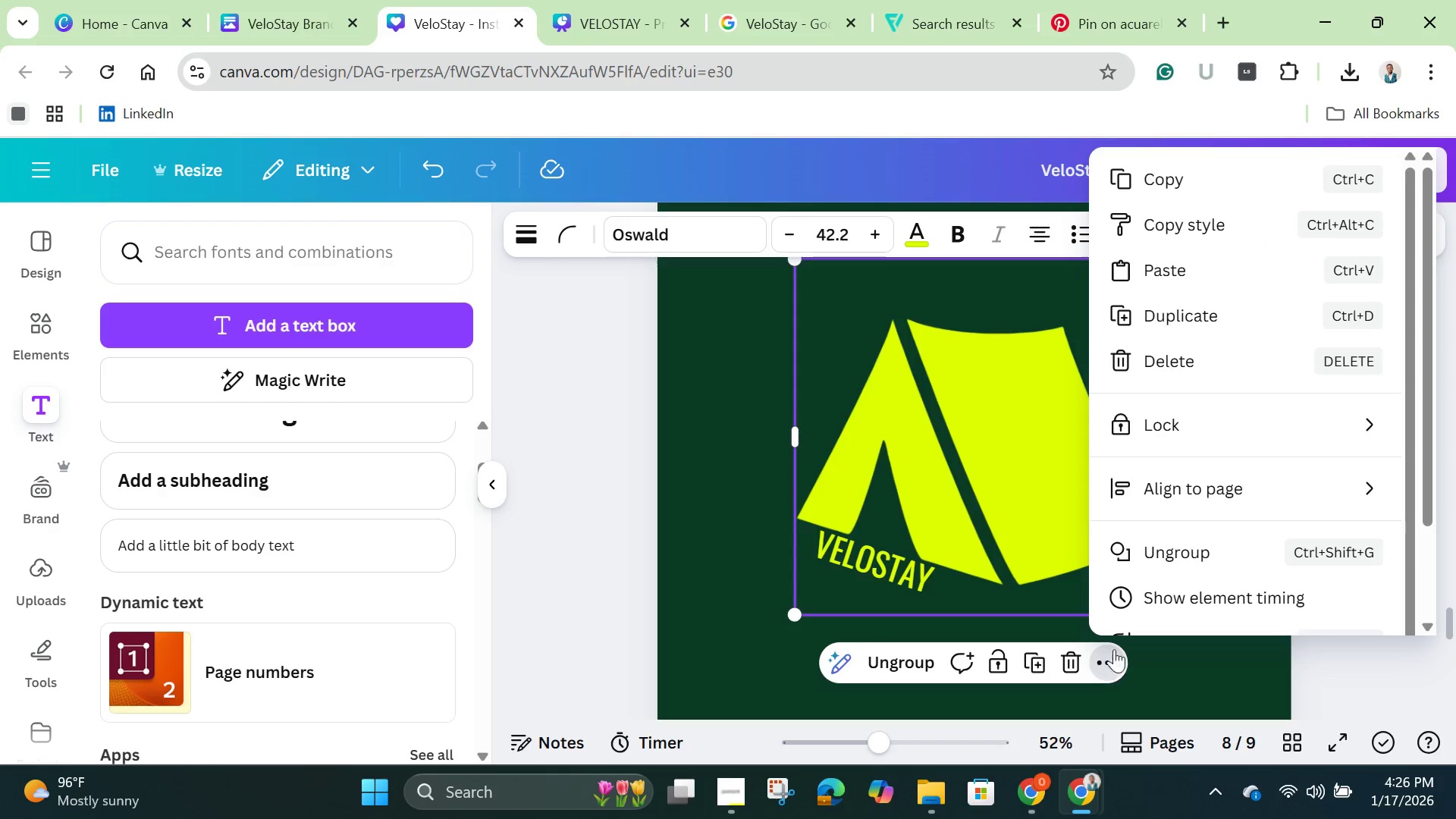 
left_click([1150, 178])
 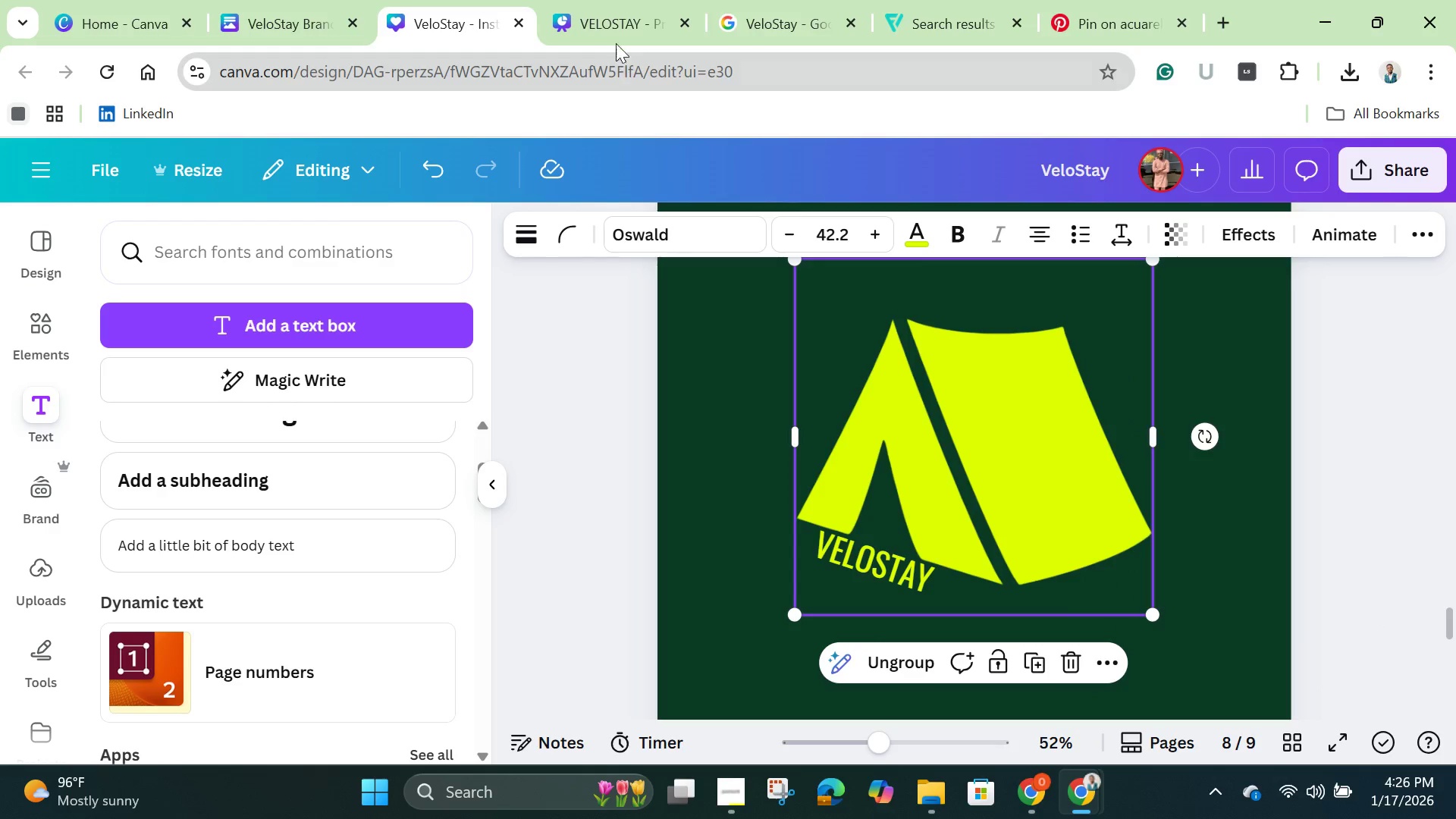 
left_click([608, 26])
 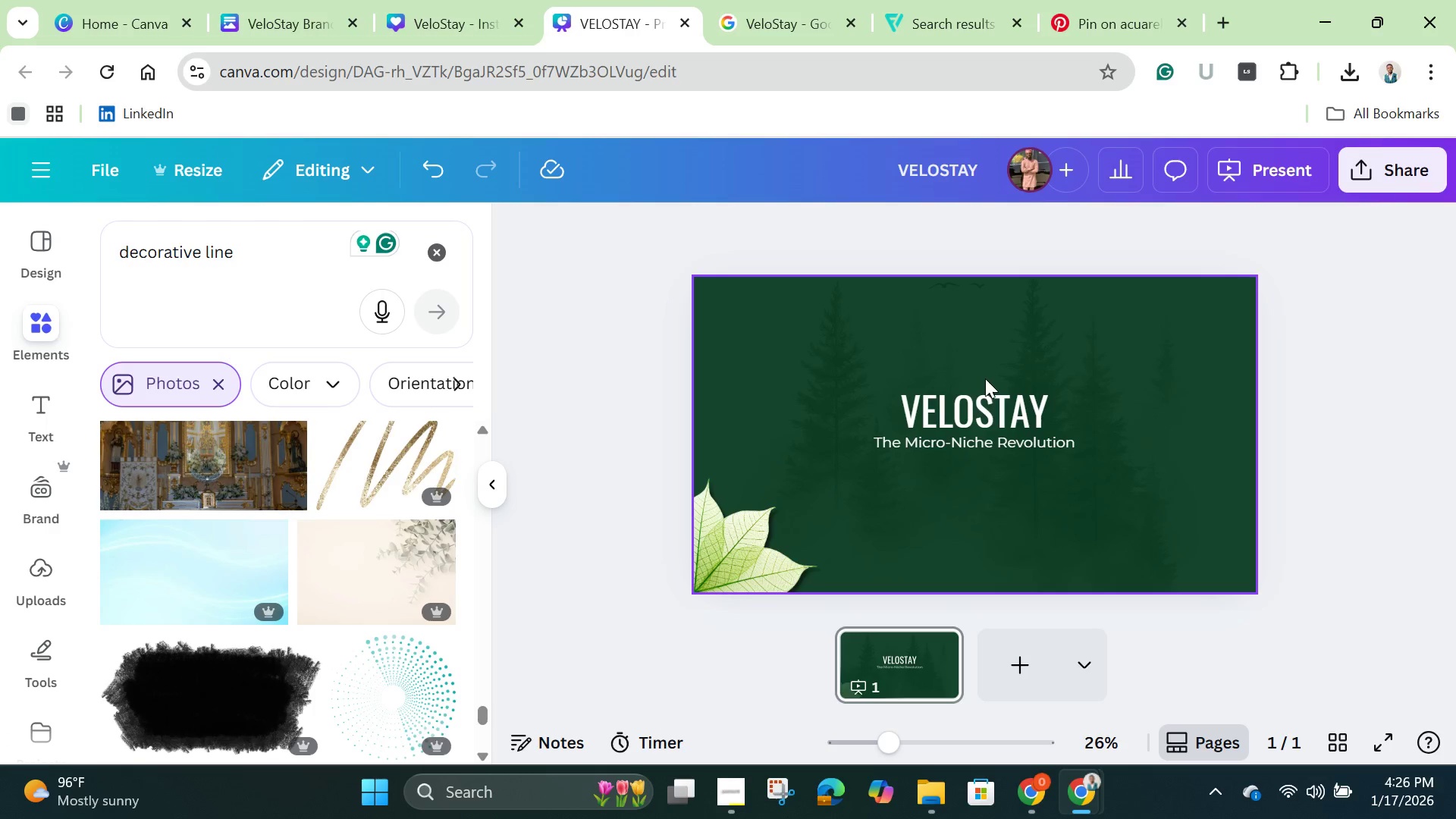 
scroll: coordinate [986, 380], scroll_direction: up, amount: 1.0
 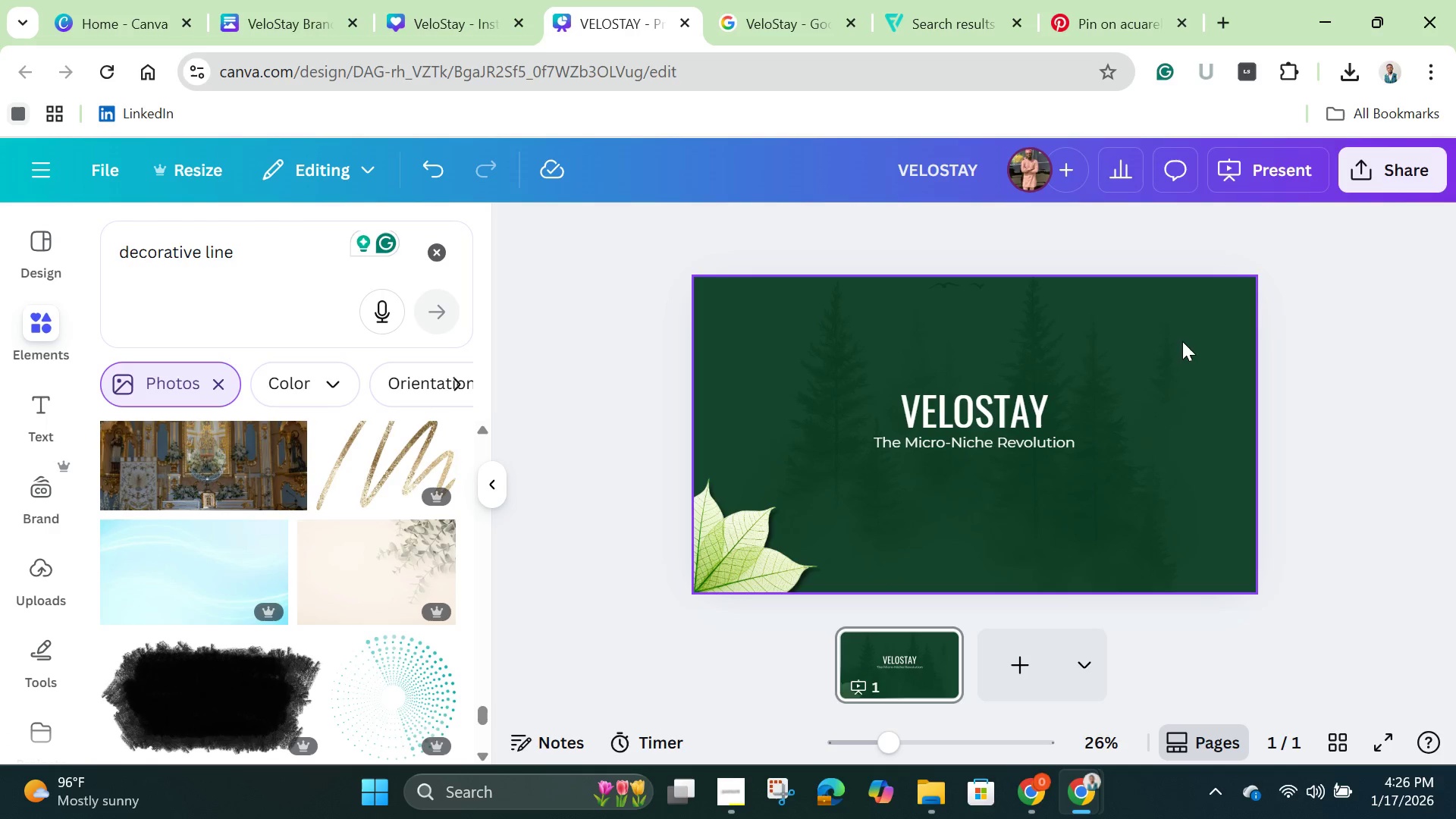 
left_click([1182, 340])
 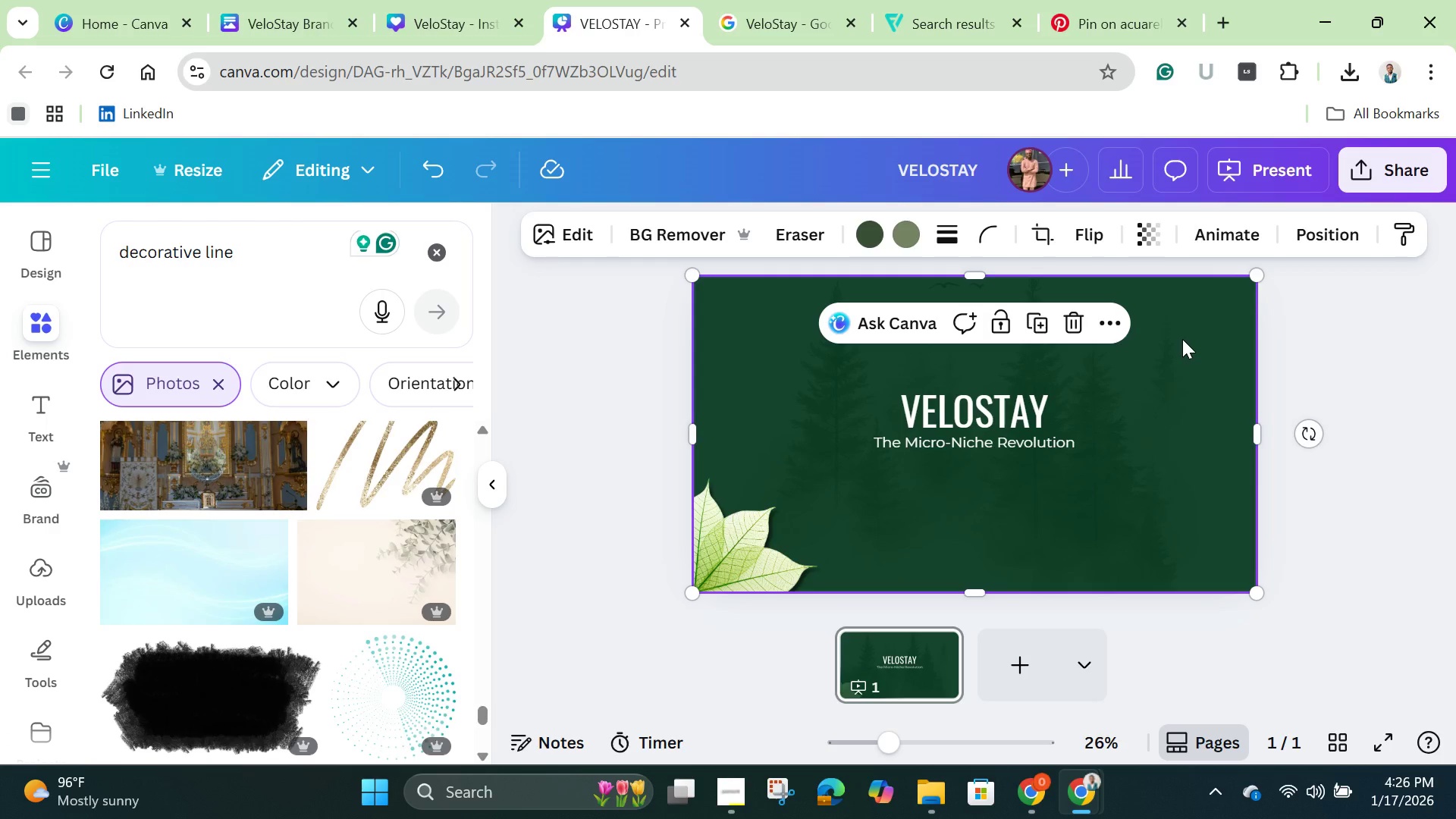 
key(Control+V)
 